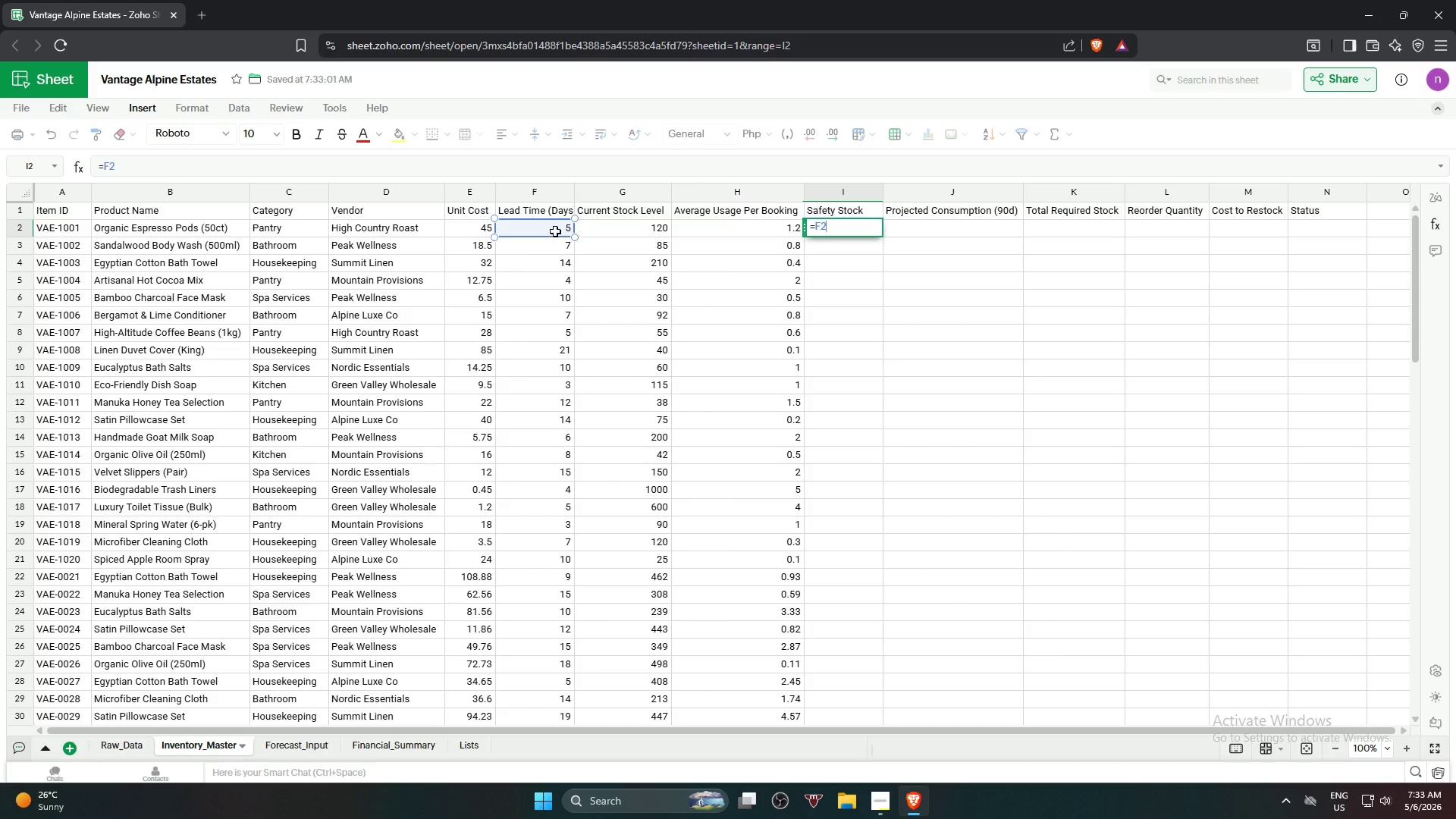 
key(Shift+8)
 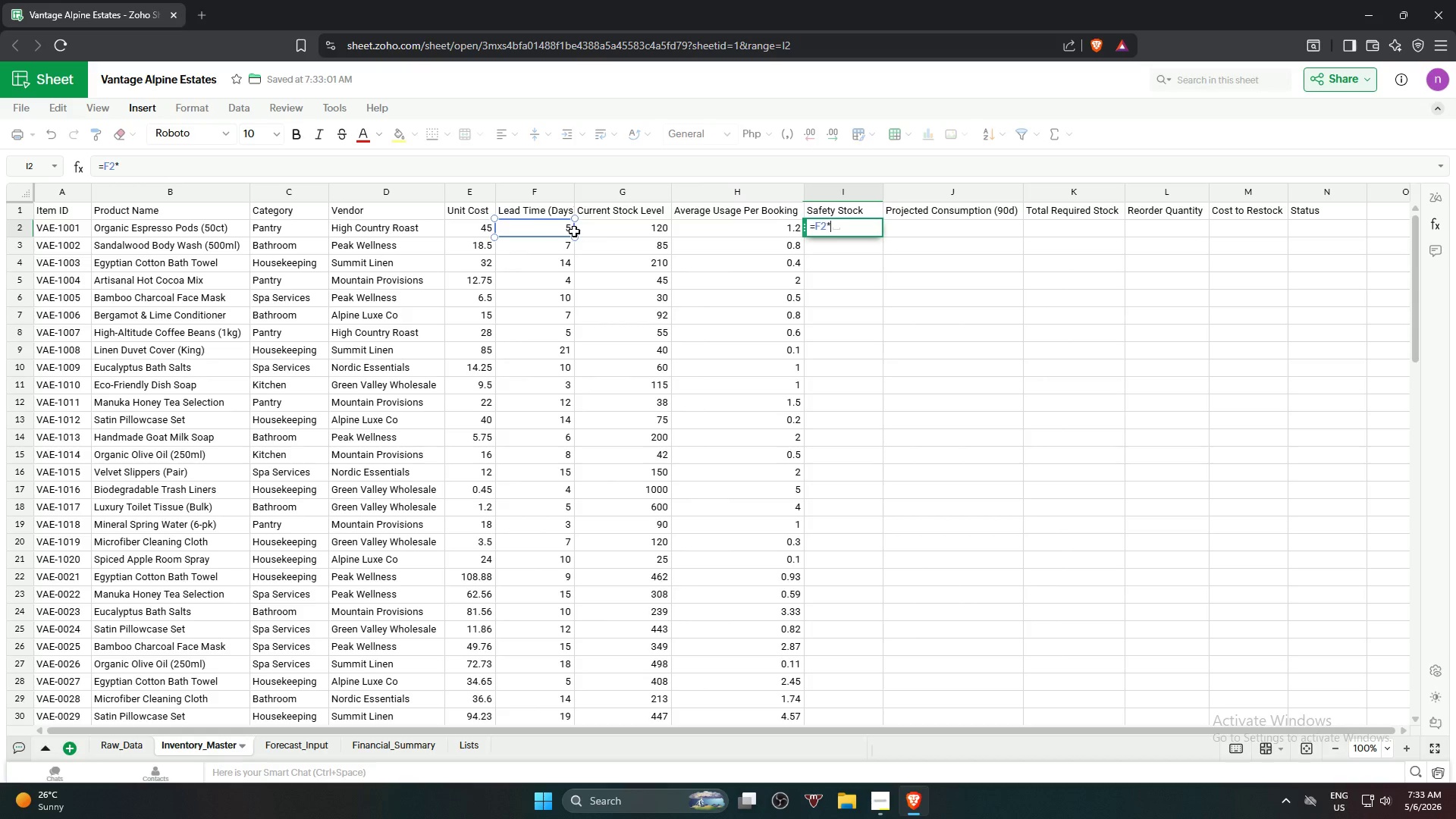 
left_click([727, 227])
 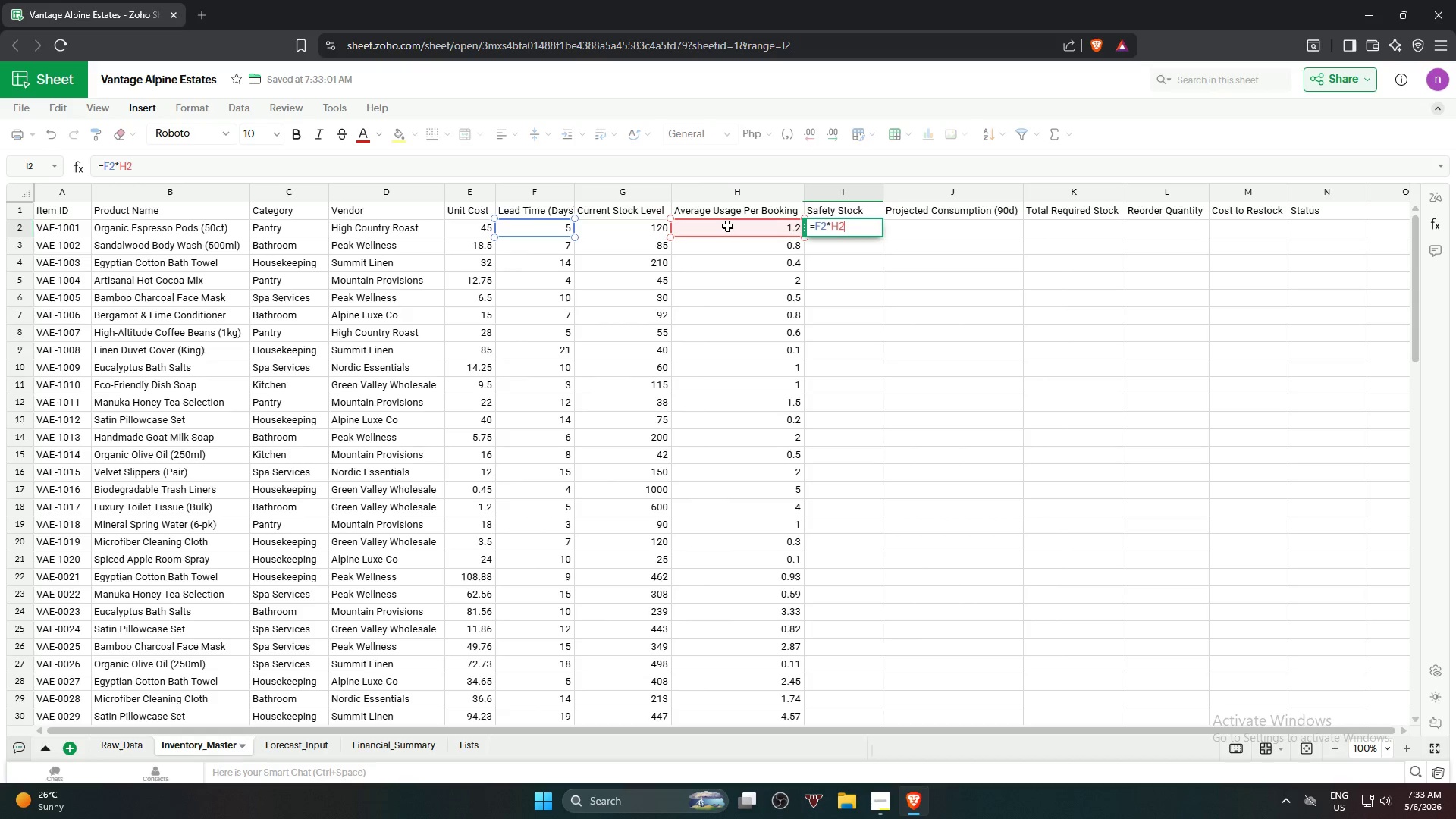 
key(NumpadEnter)
 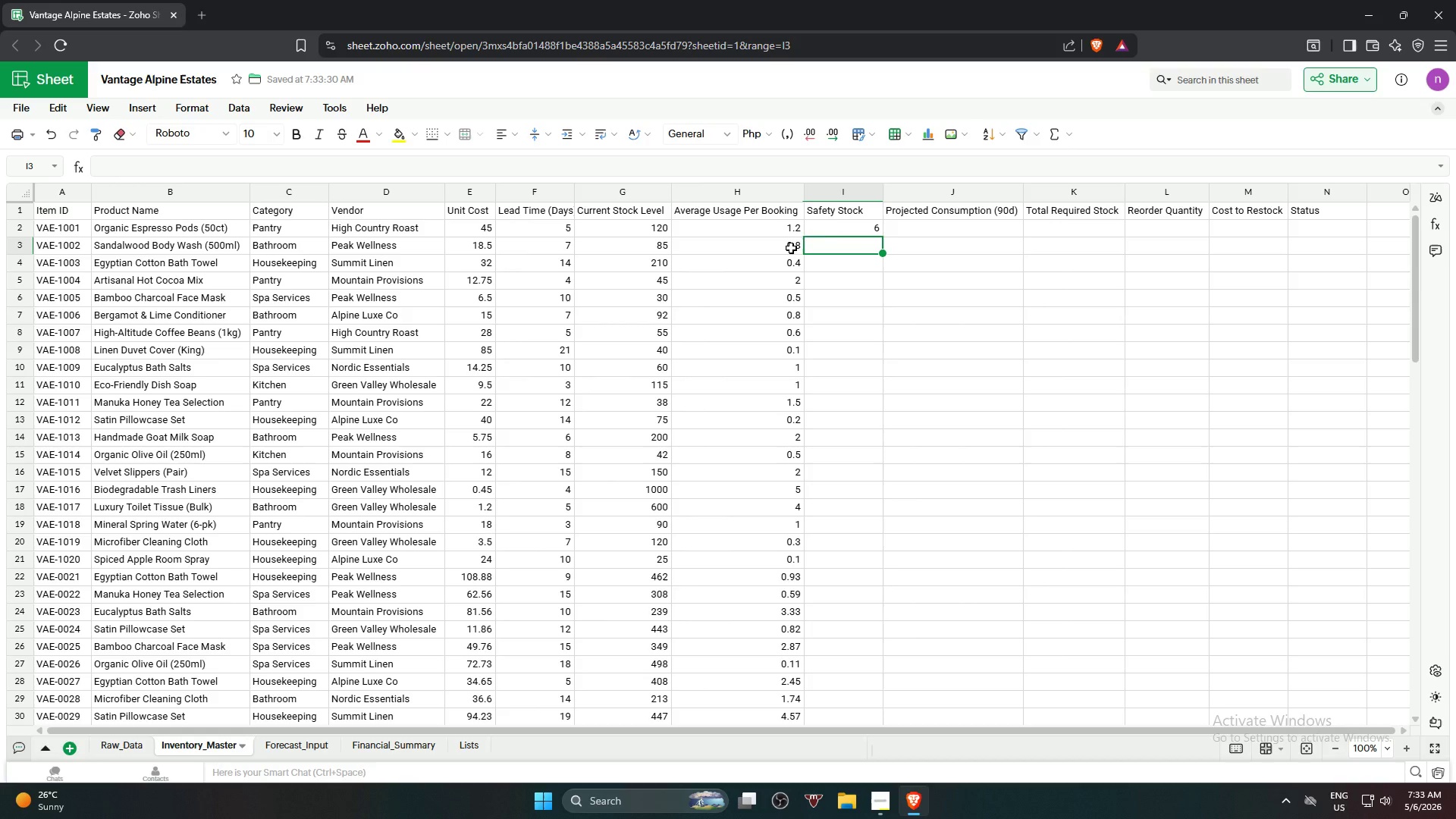 
left_click([837, 234])
 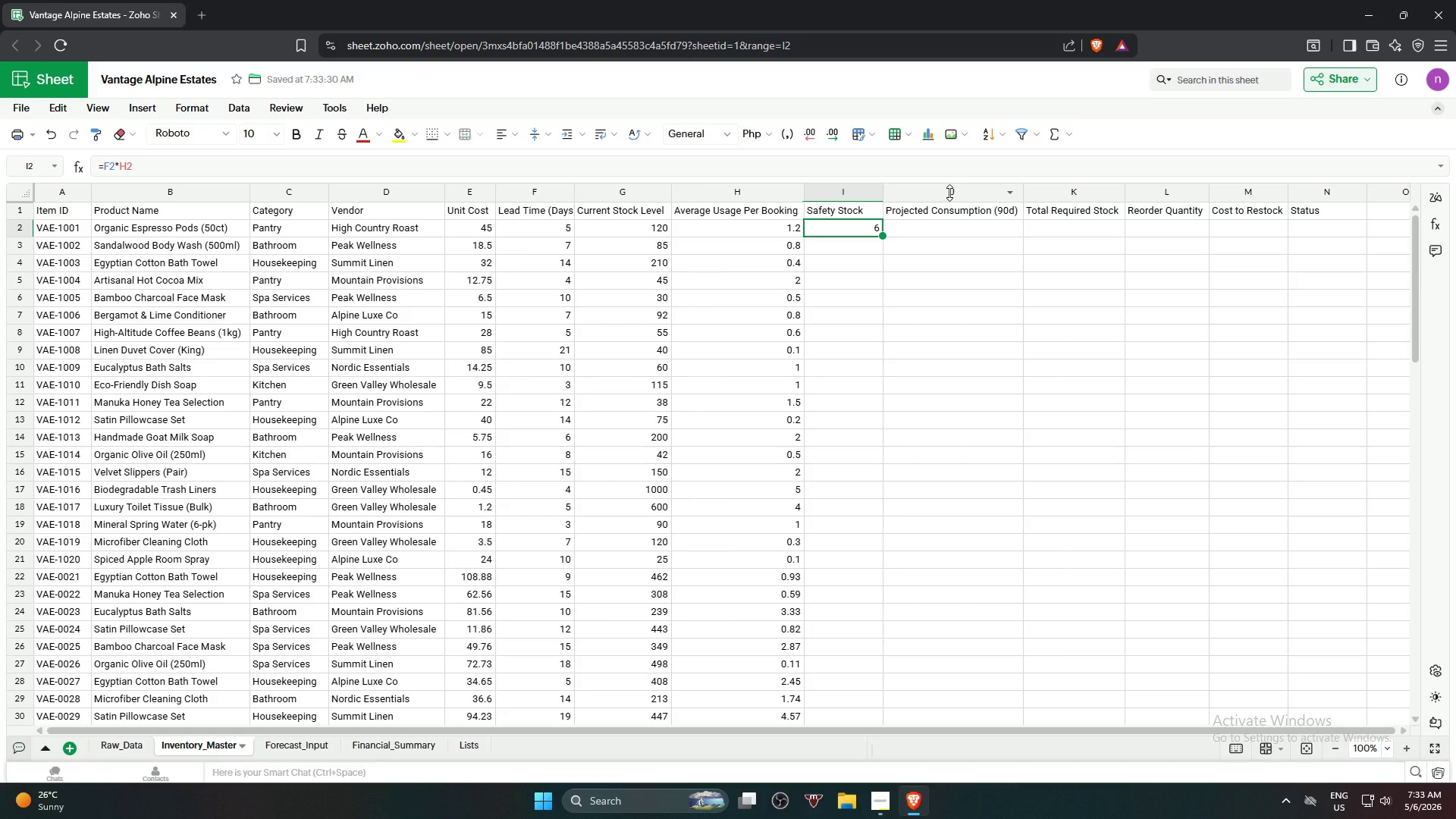 
wait(6.5)
 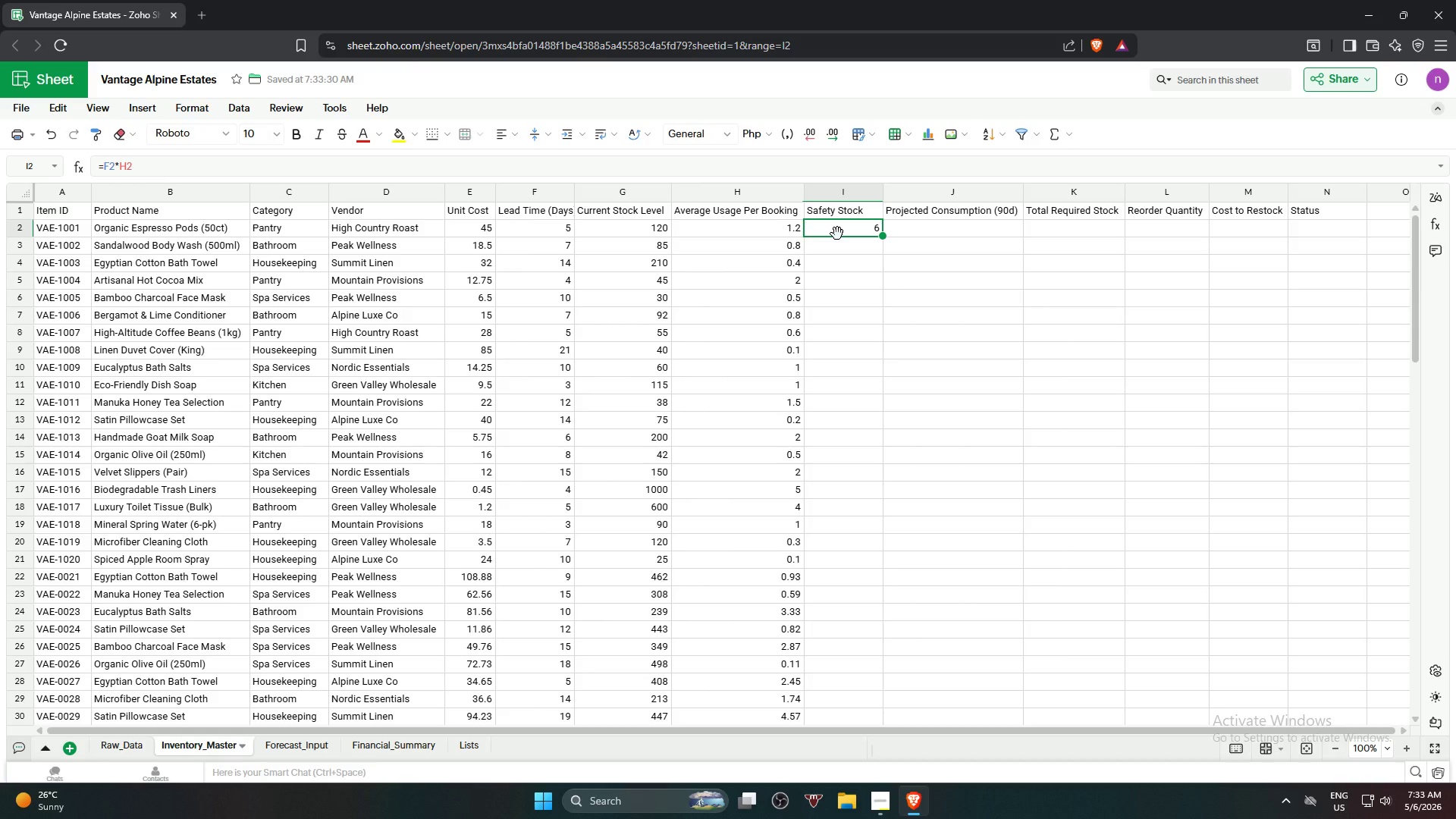 
left_click([931, 230])
 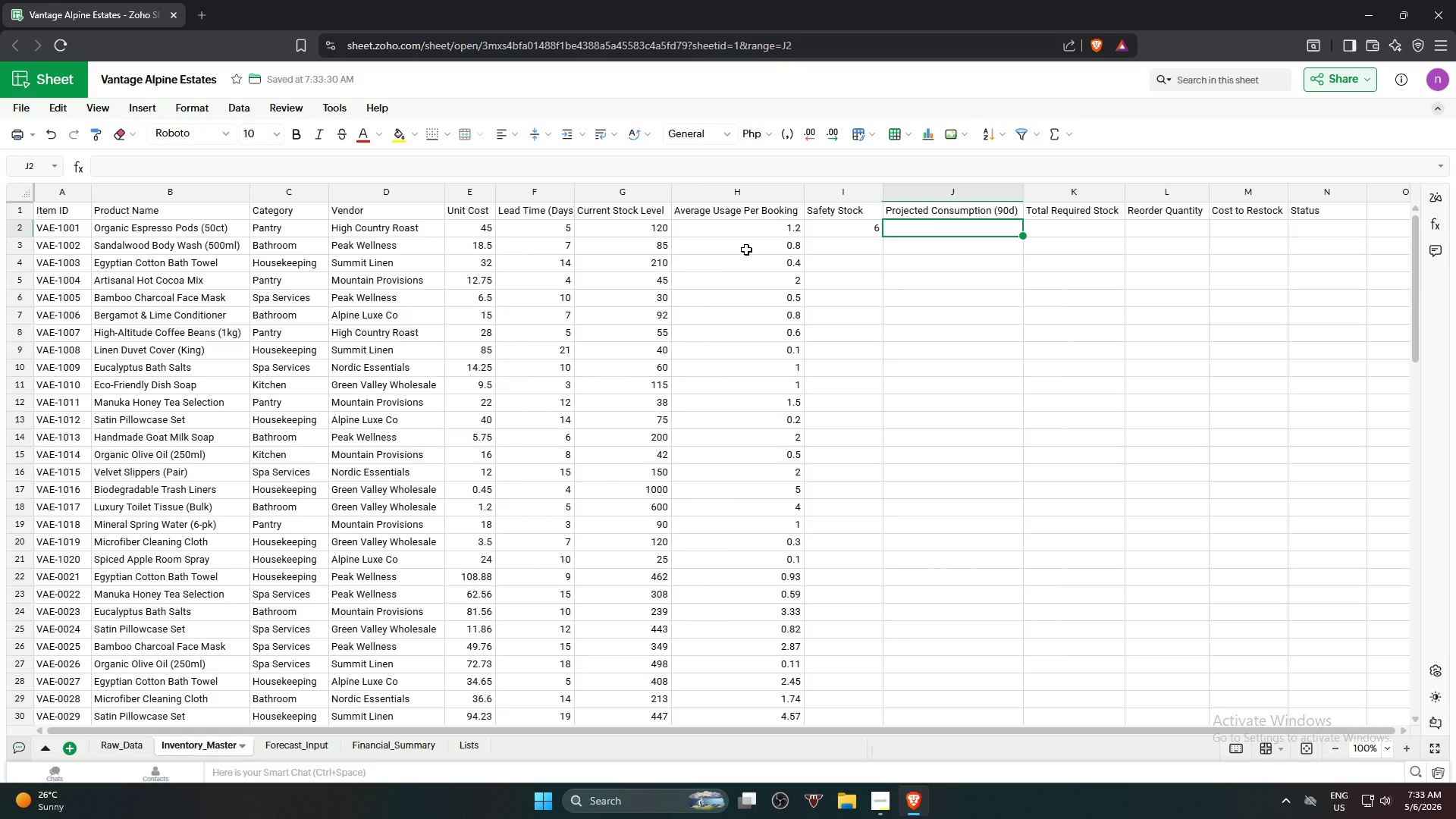 
key(Equal)
 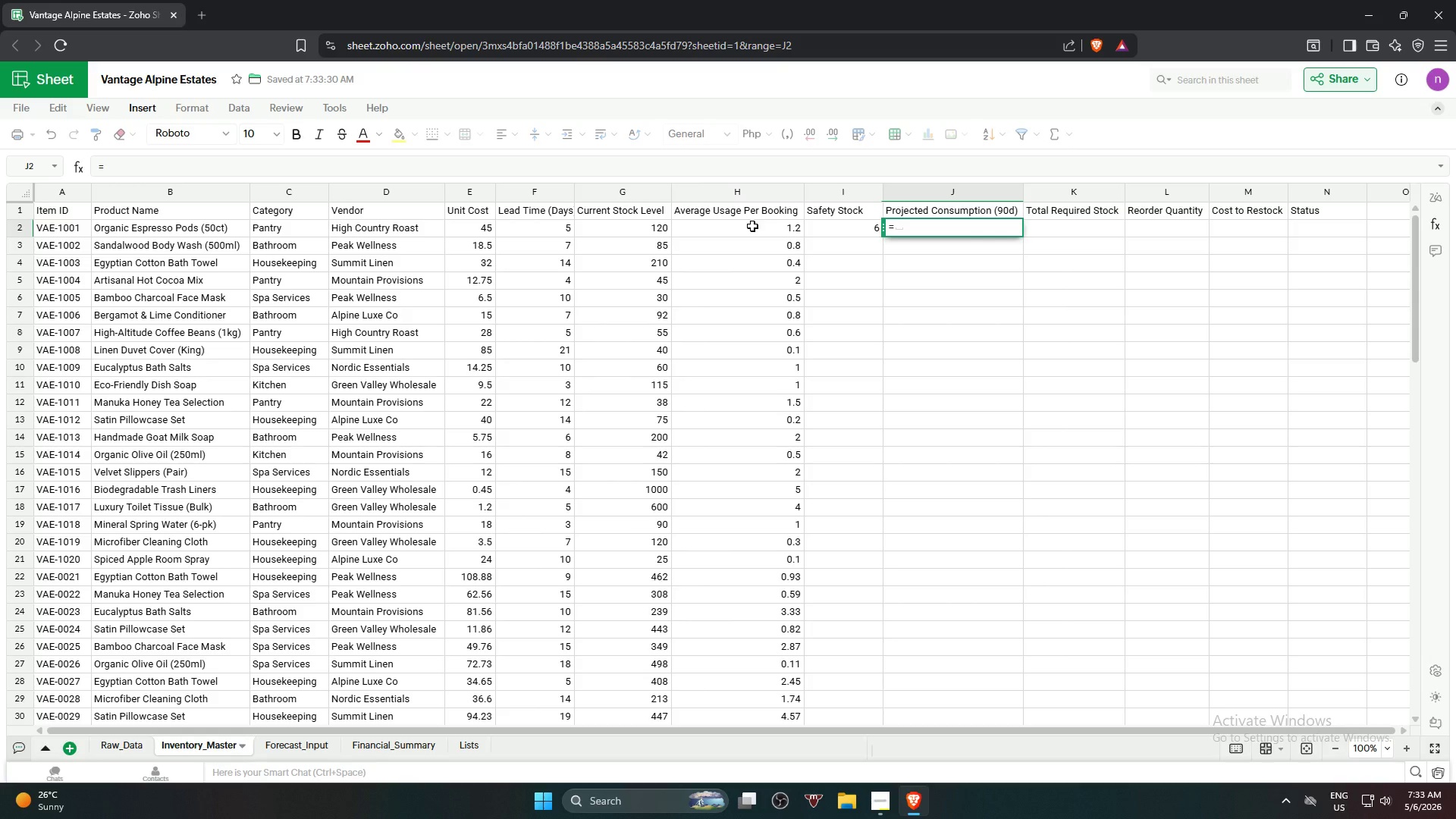 
left_click([752, 226])
 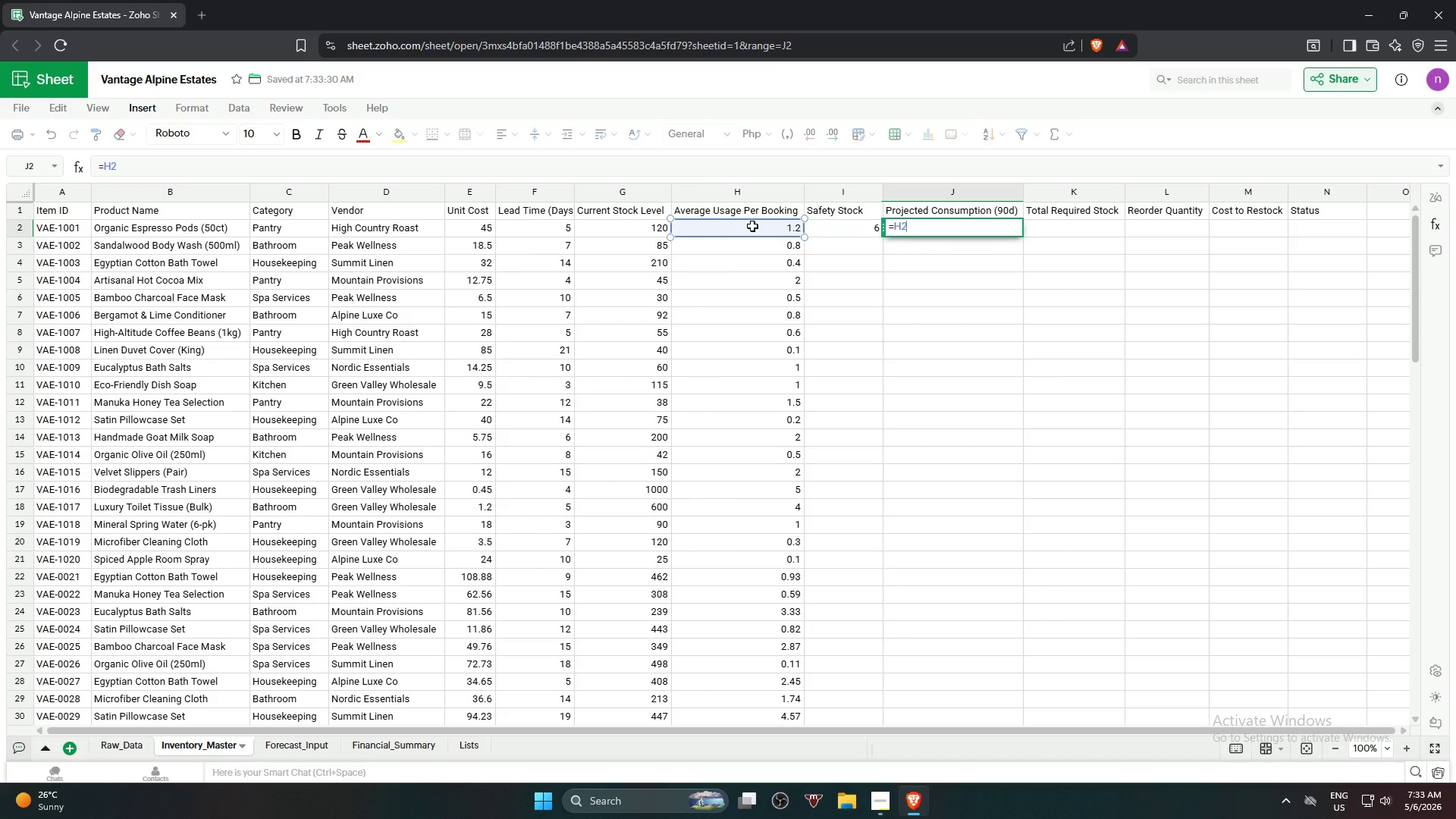 
key(Shift+8)
 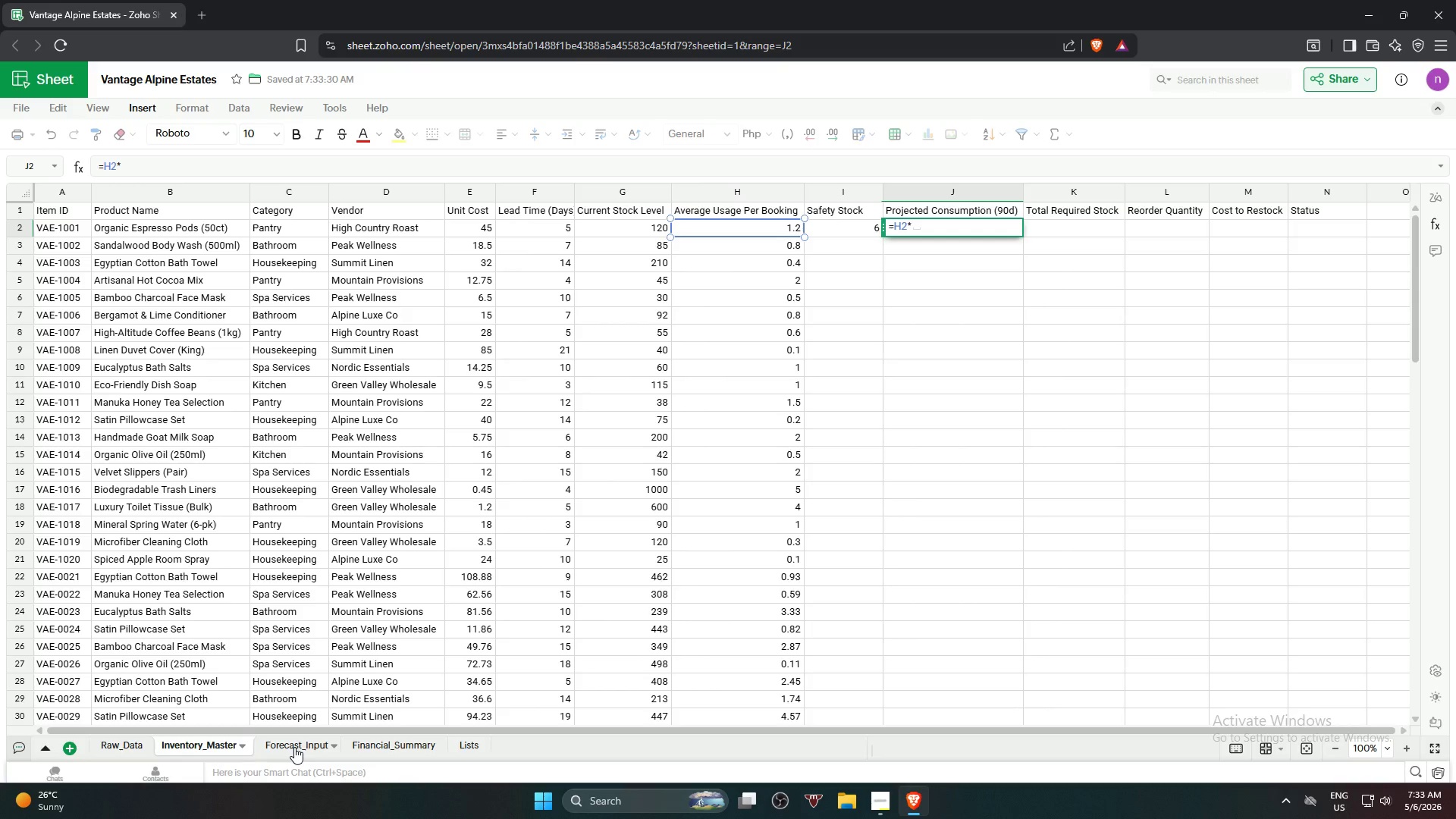 
wait(6.88)
 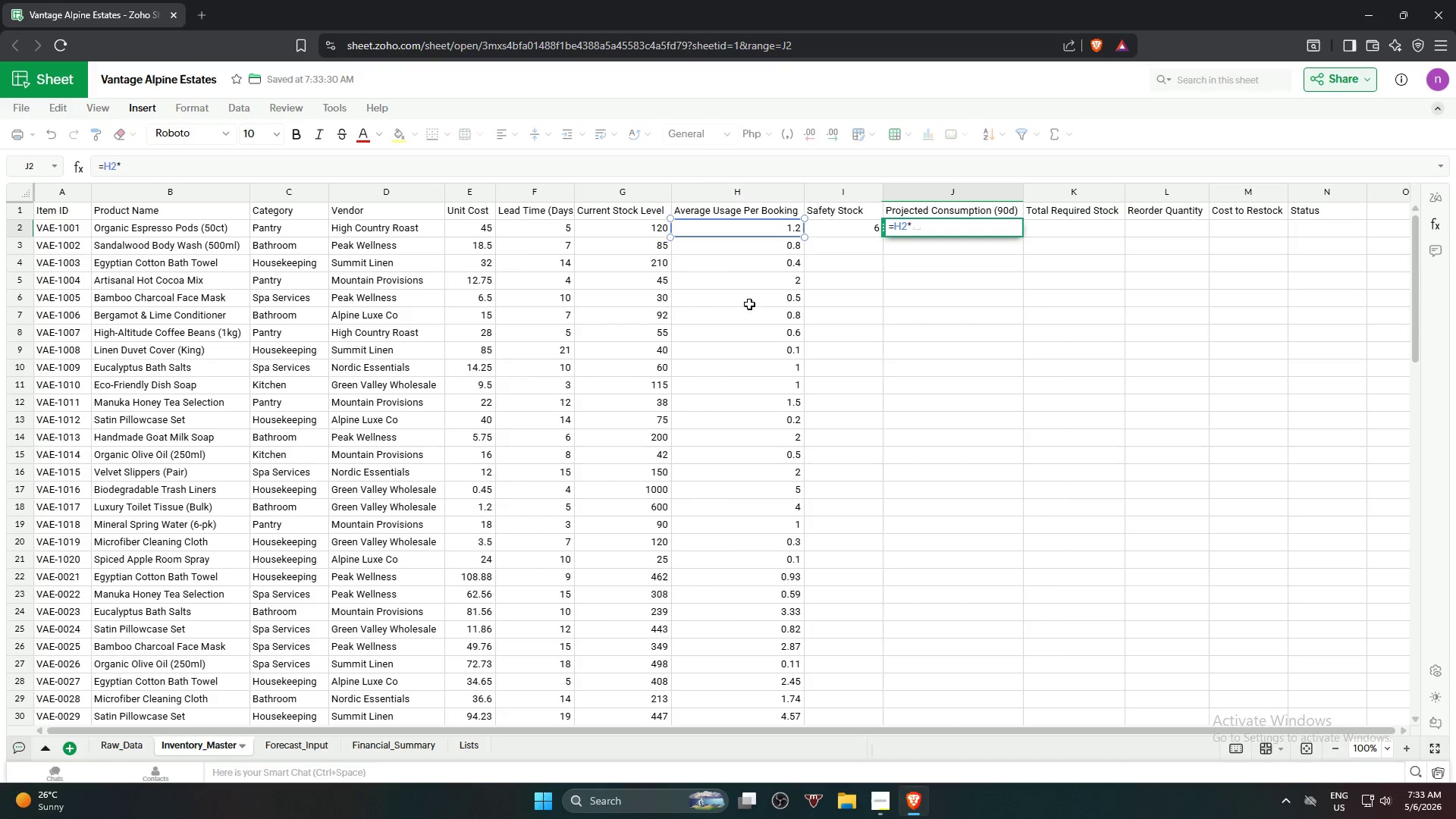 
left_click([294, 747])
 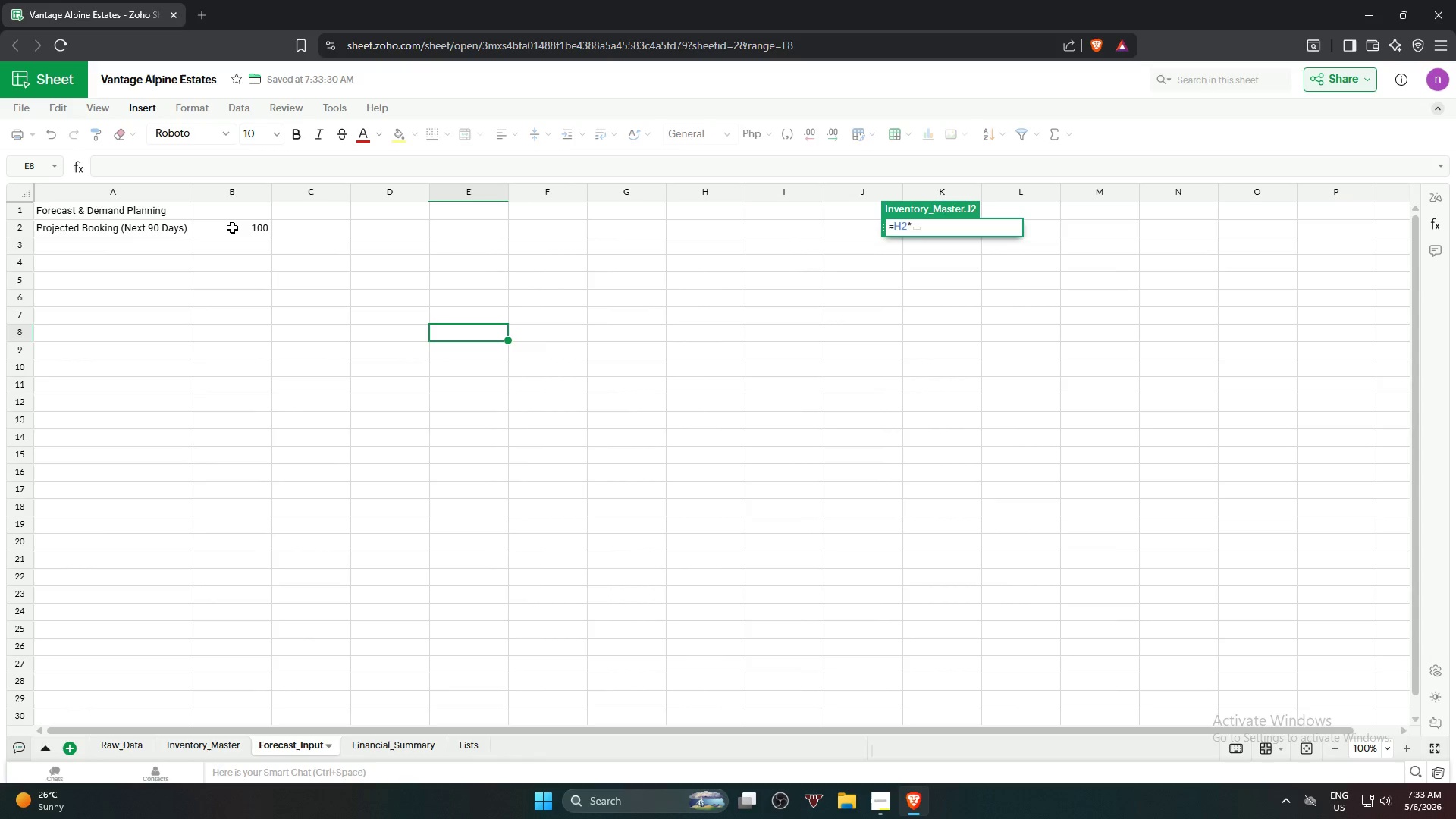 
left_click([232, 228])
 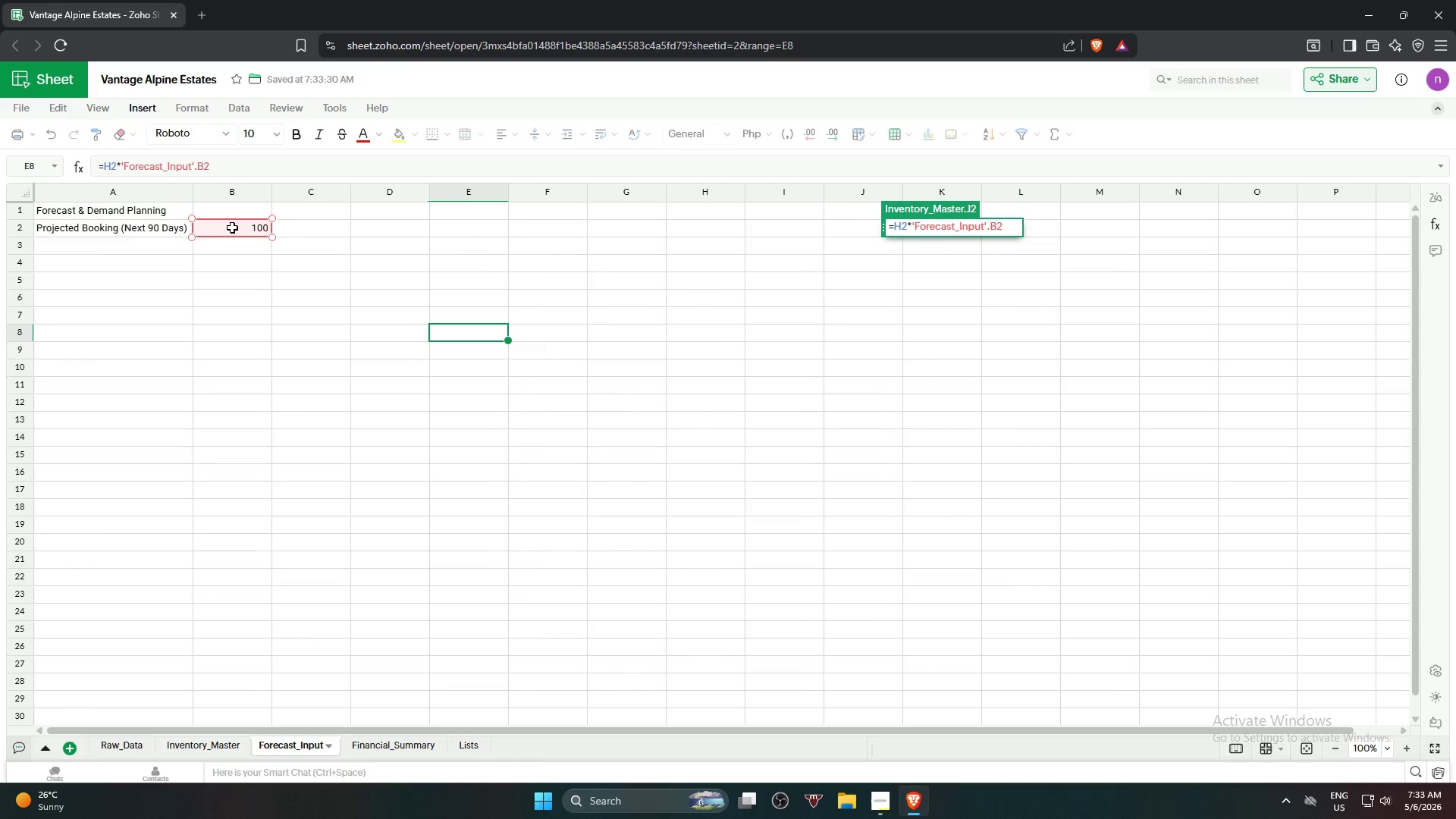 
key(NumpadEnter)
 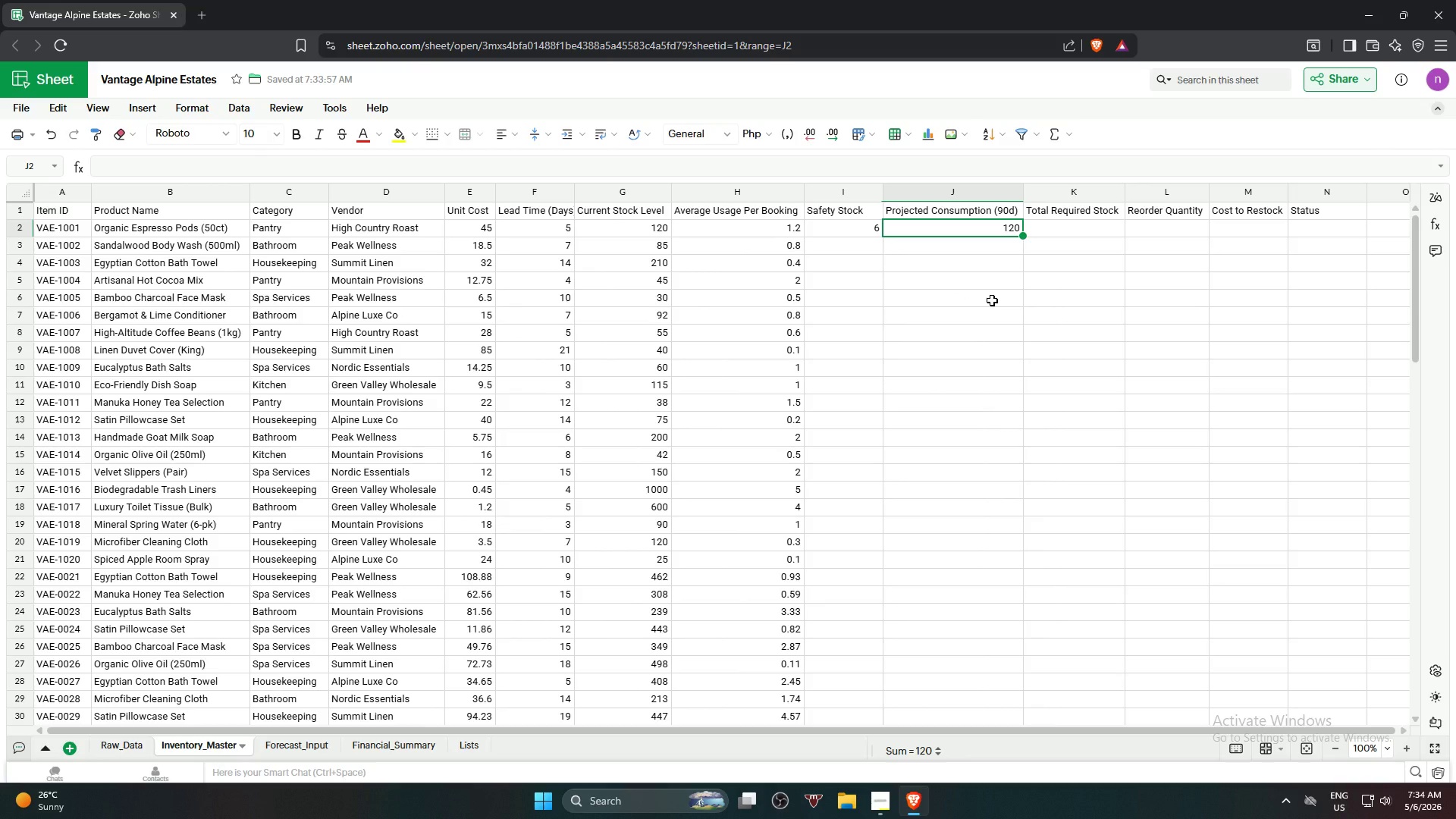 
wait(5.88)
 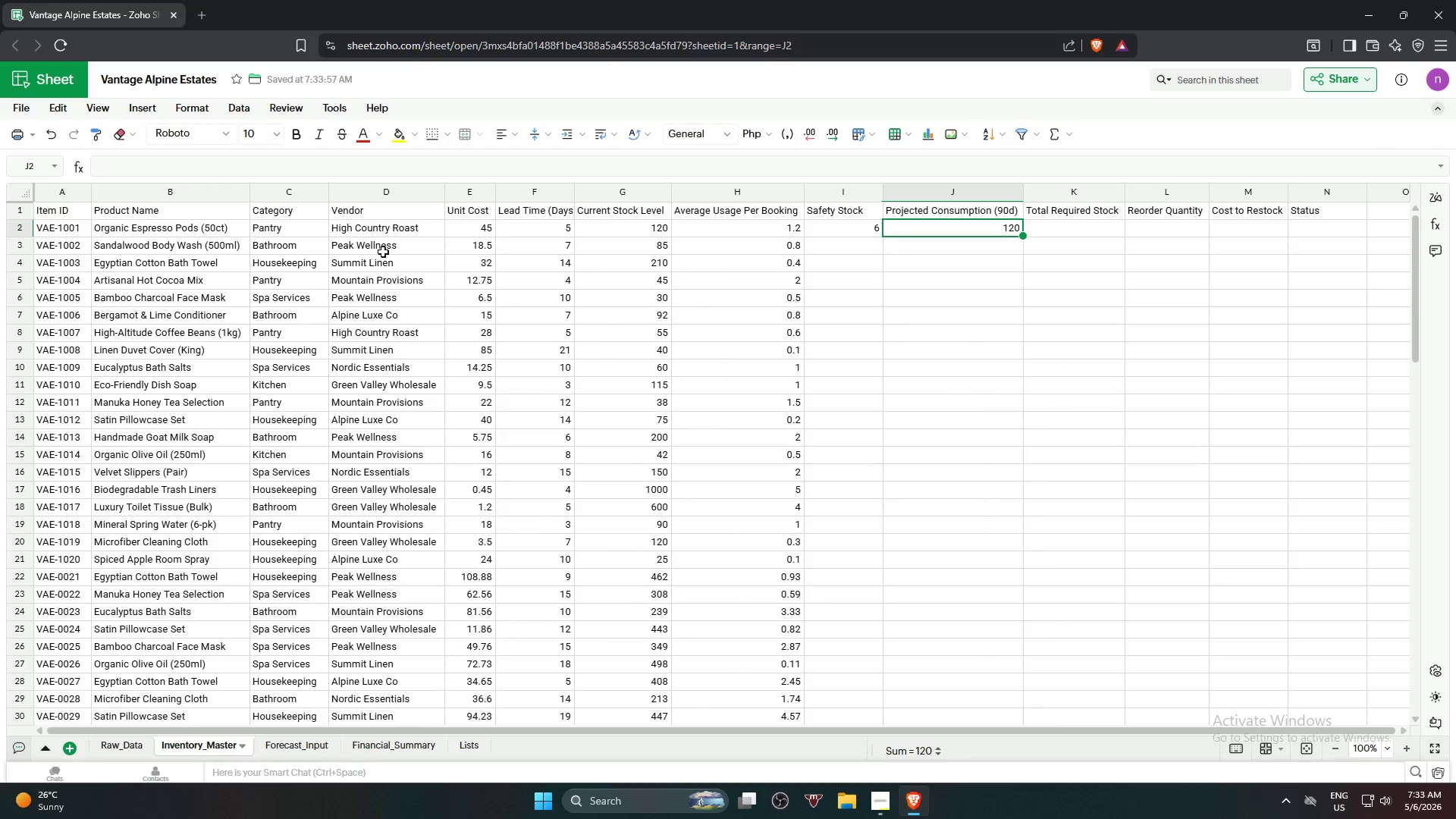 
double_click([976, 234])
 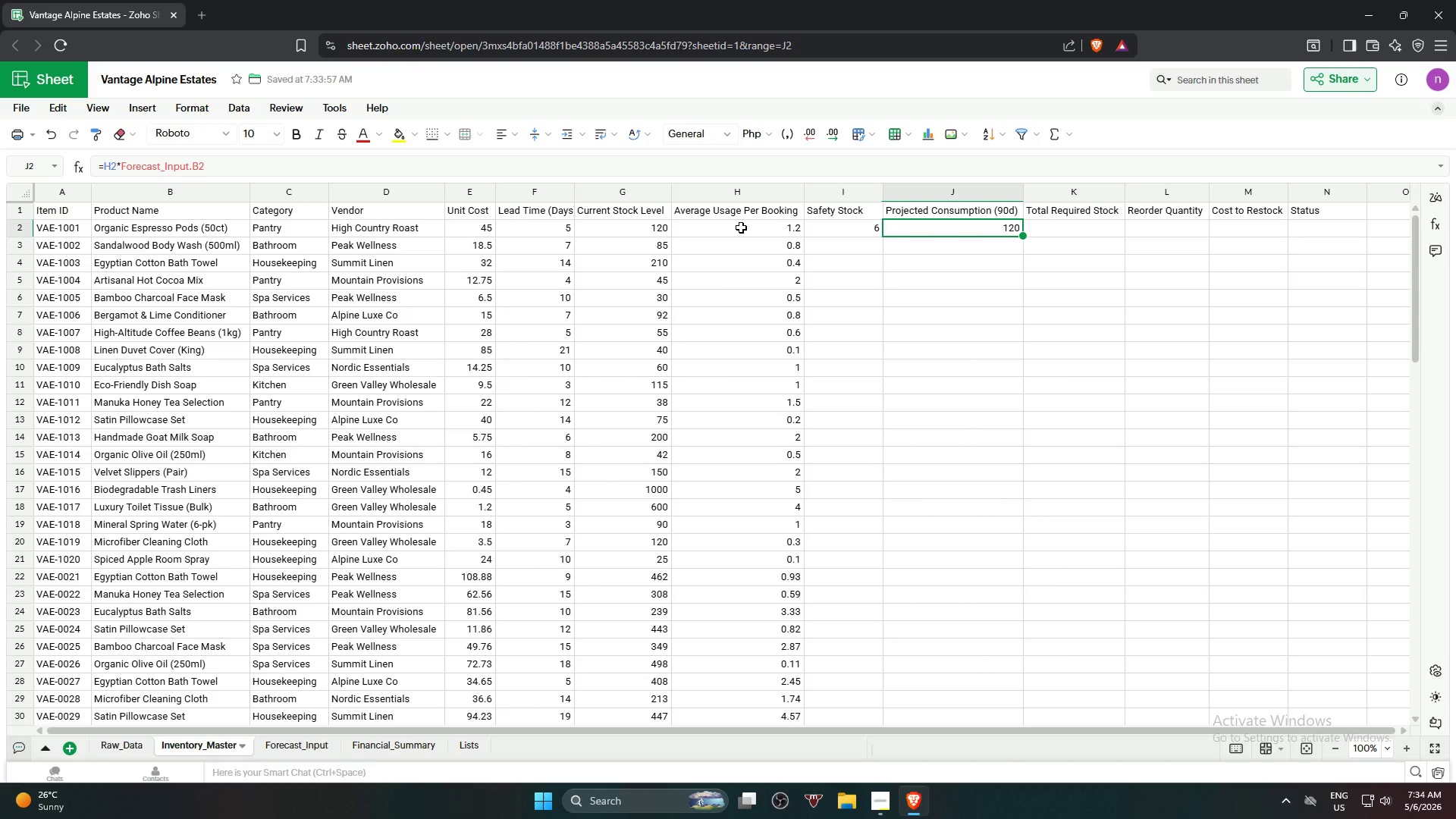 
wait(9.34)
 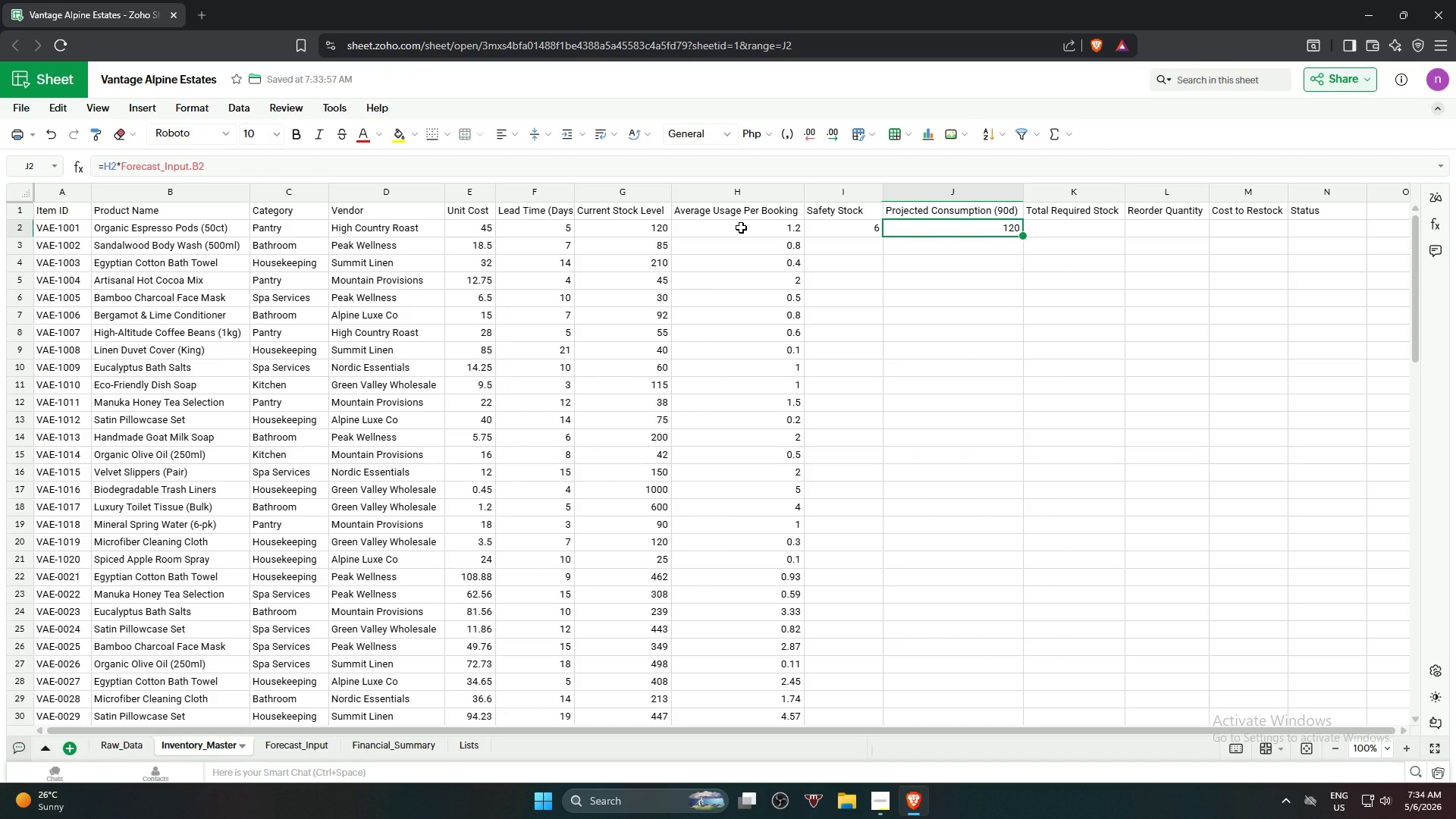 
left_click([1086, 234])
 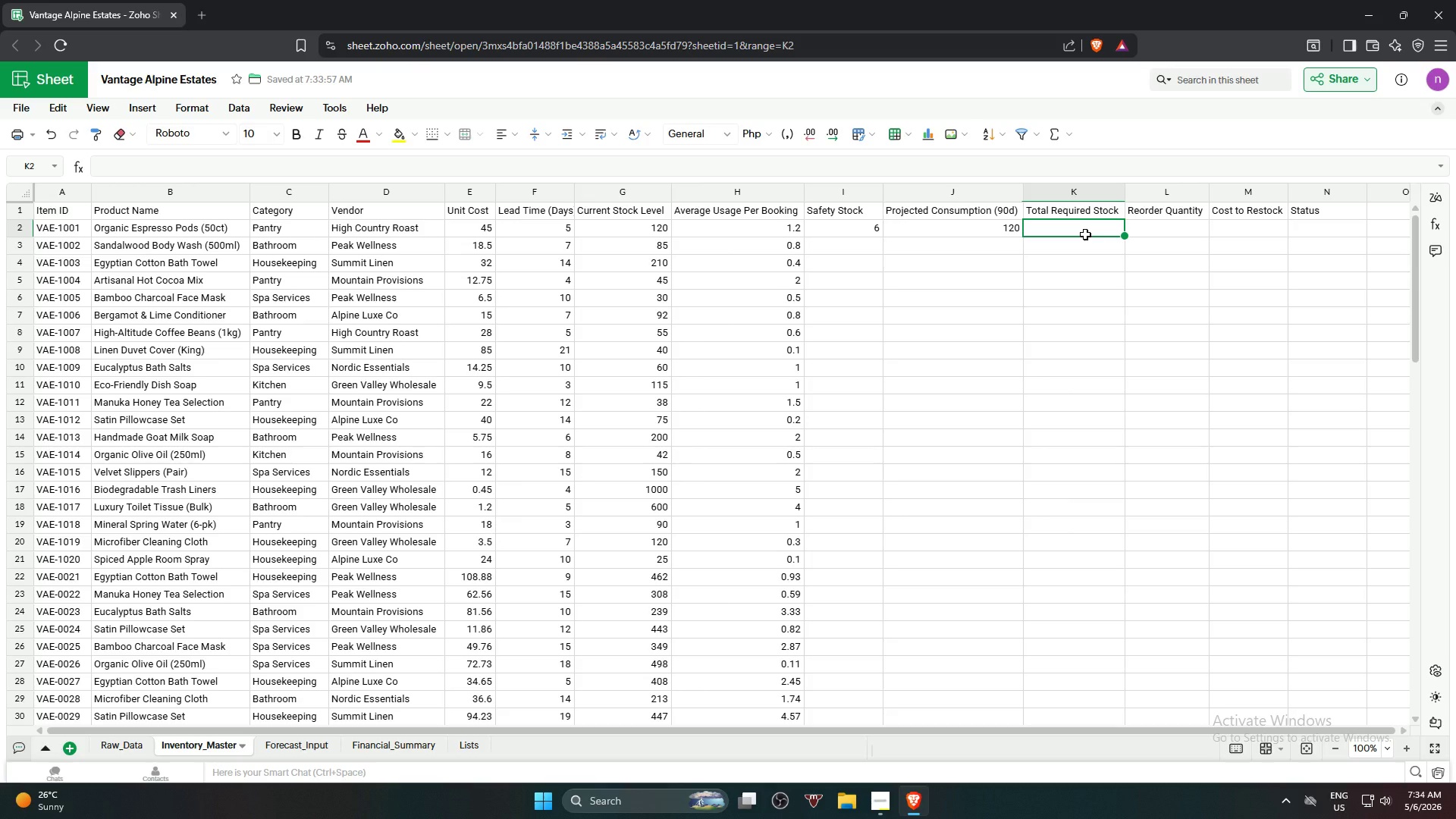 
key(Equal)
 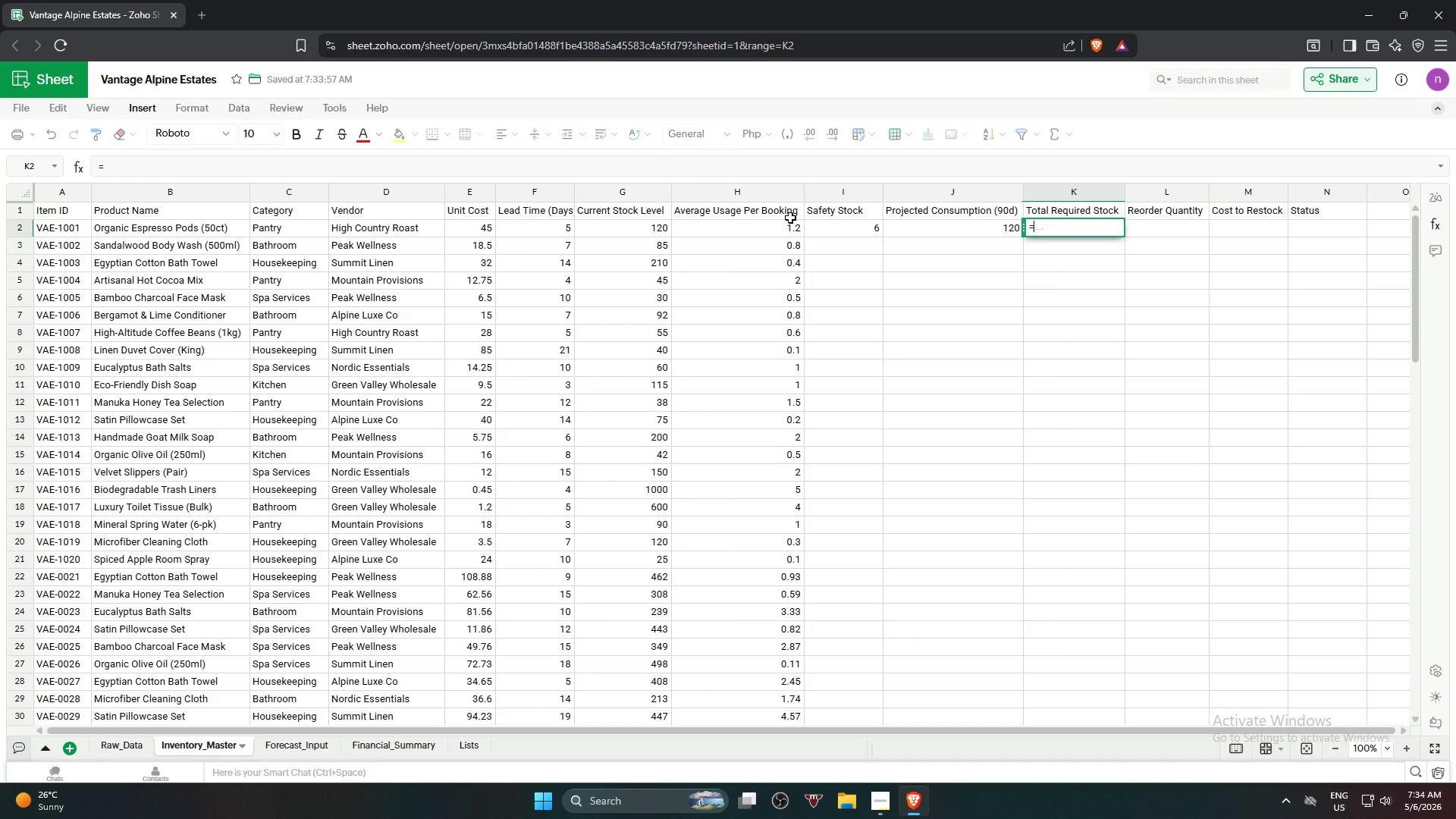 
left_click([839, 237])
 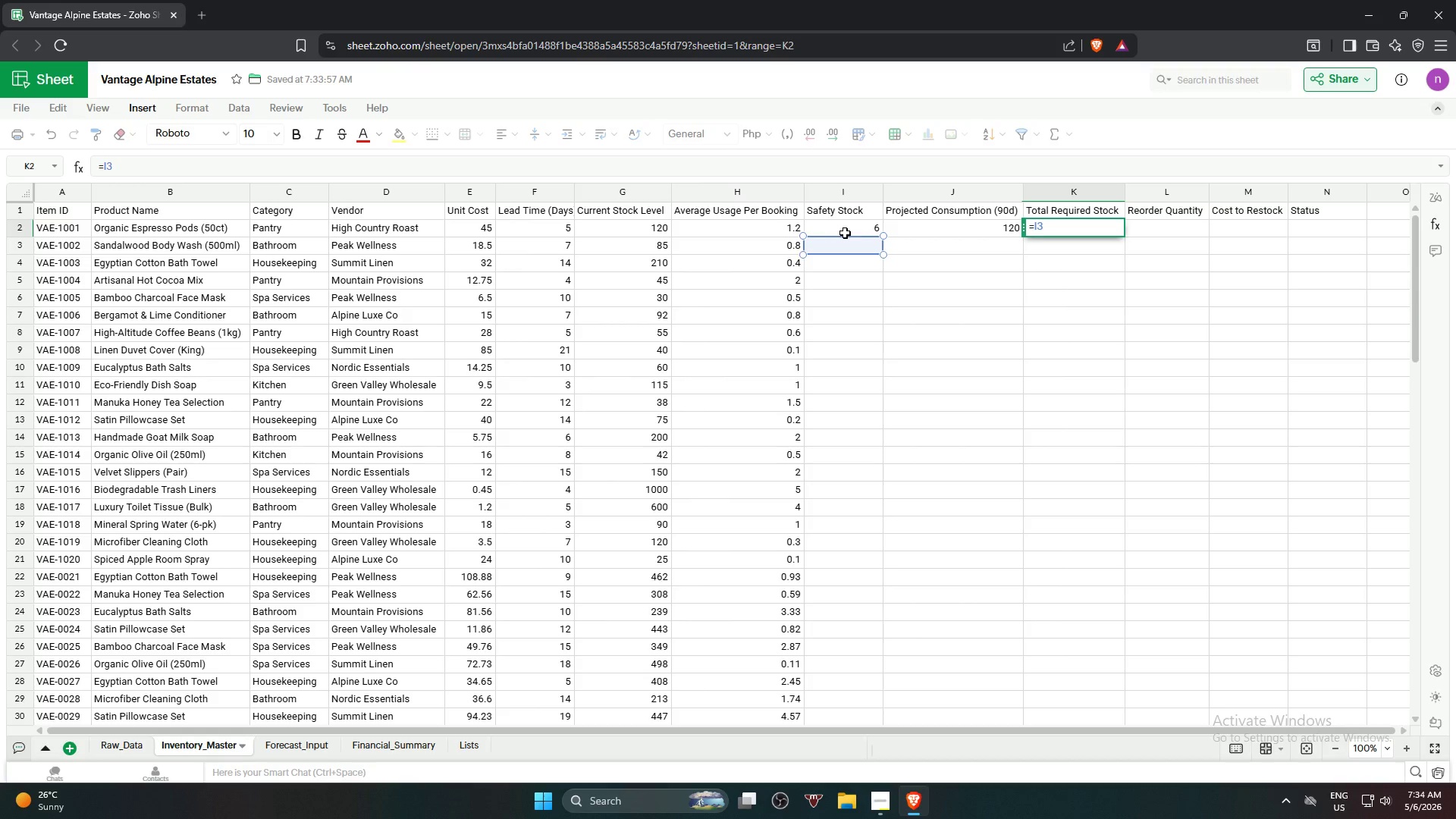 
left_click([853, 227])
 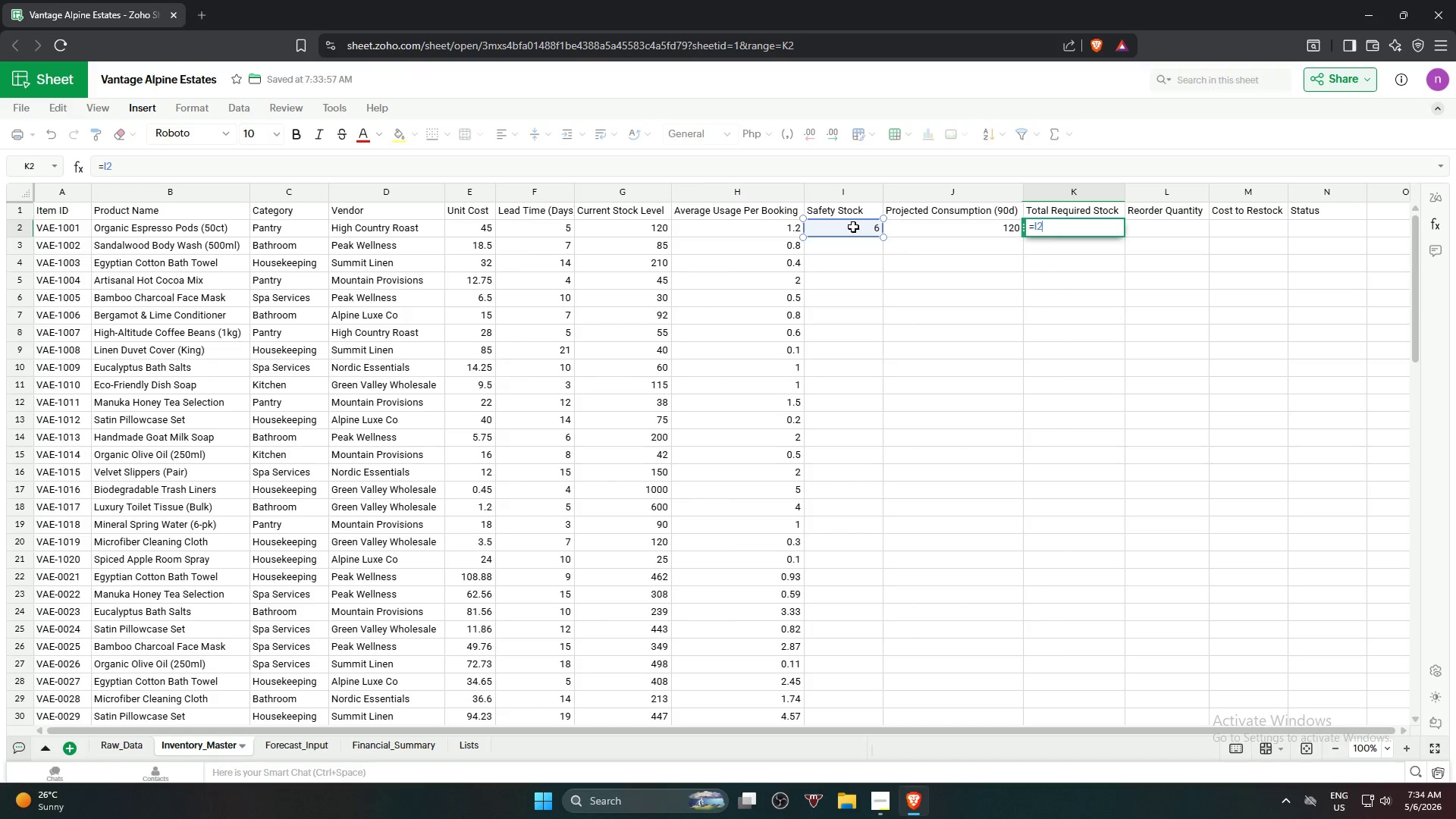 
key(Shift+Equal)
 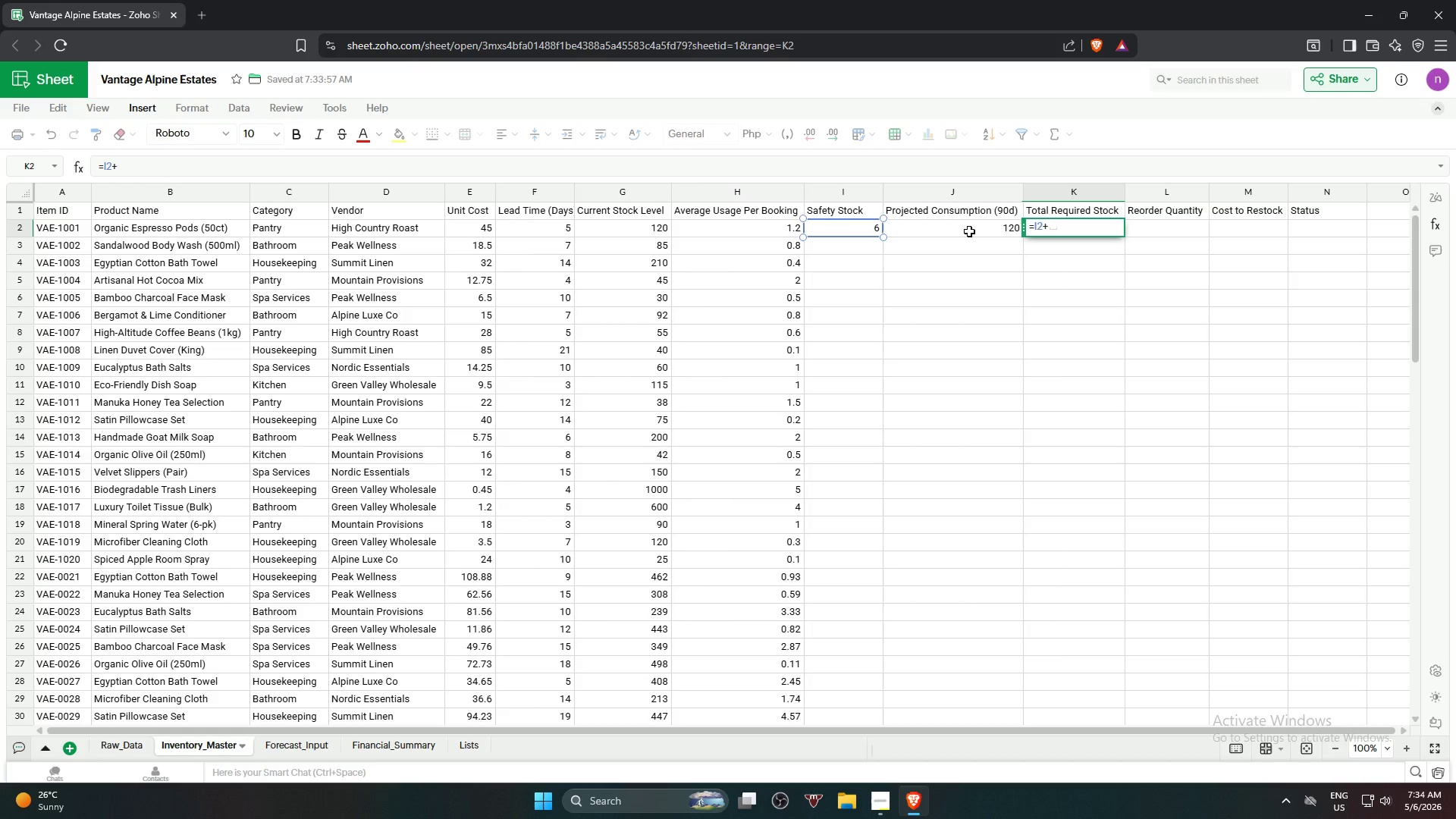 
left_click([977, 228])
 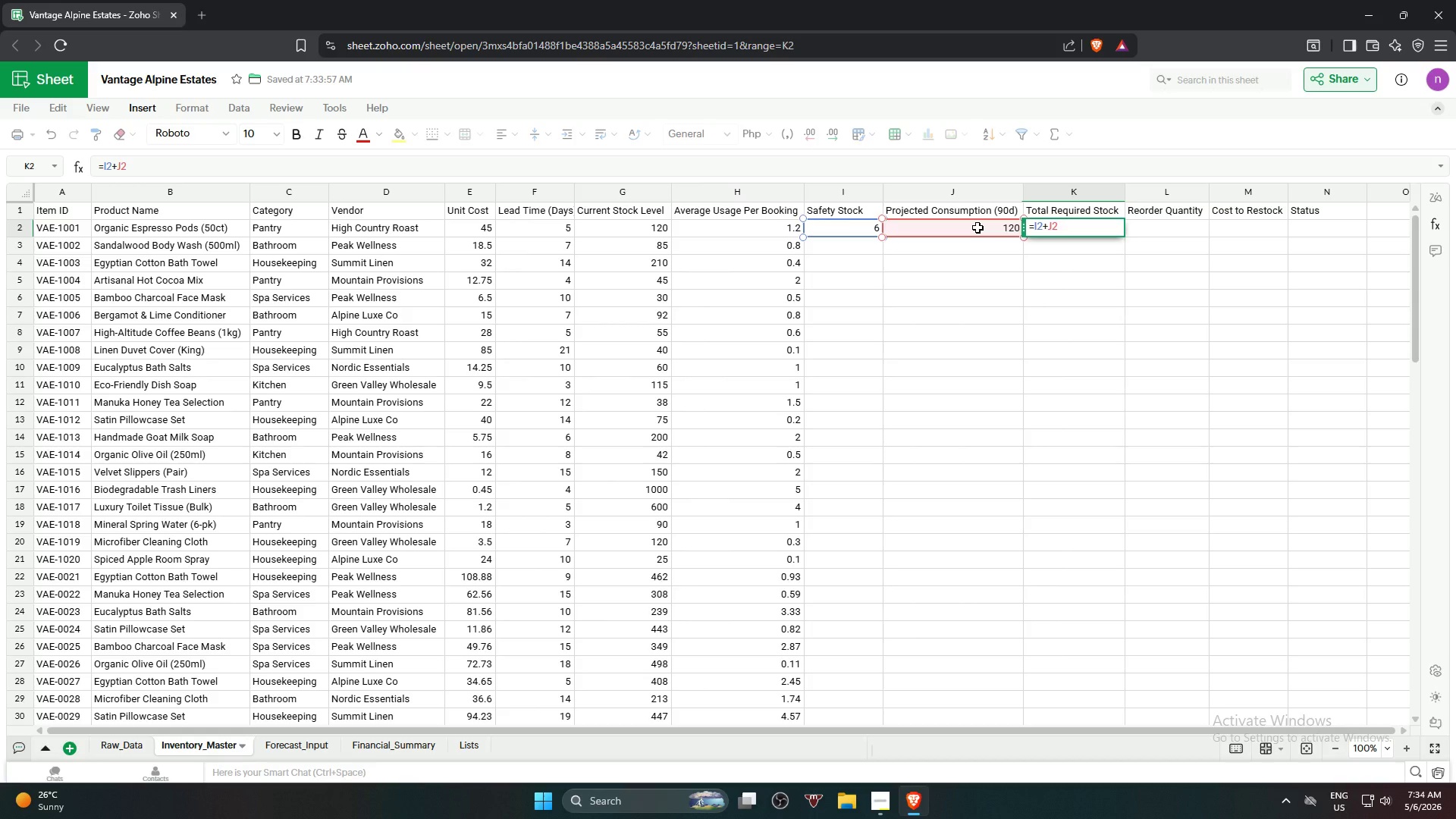 
key(NumpadEnter)
 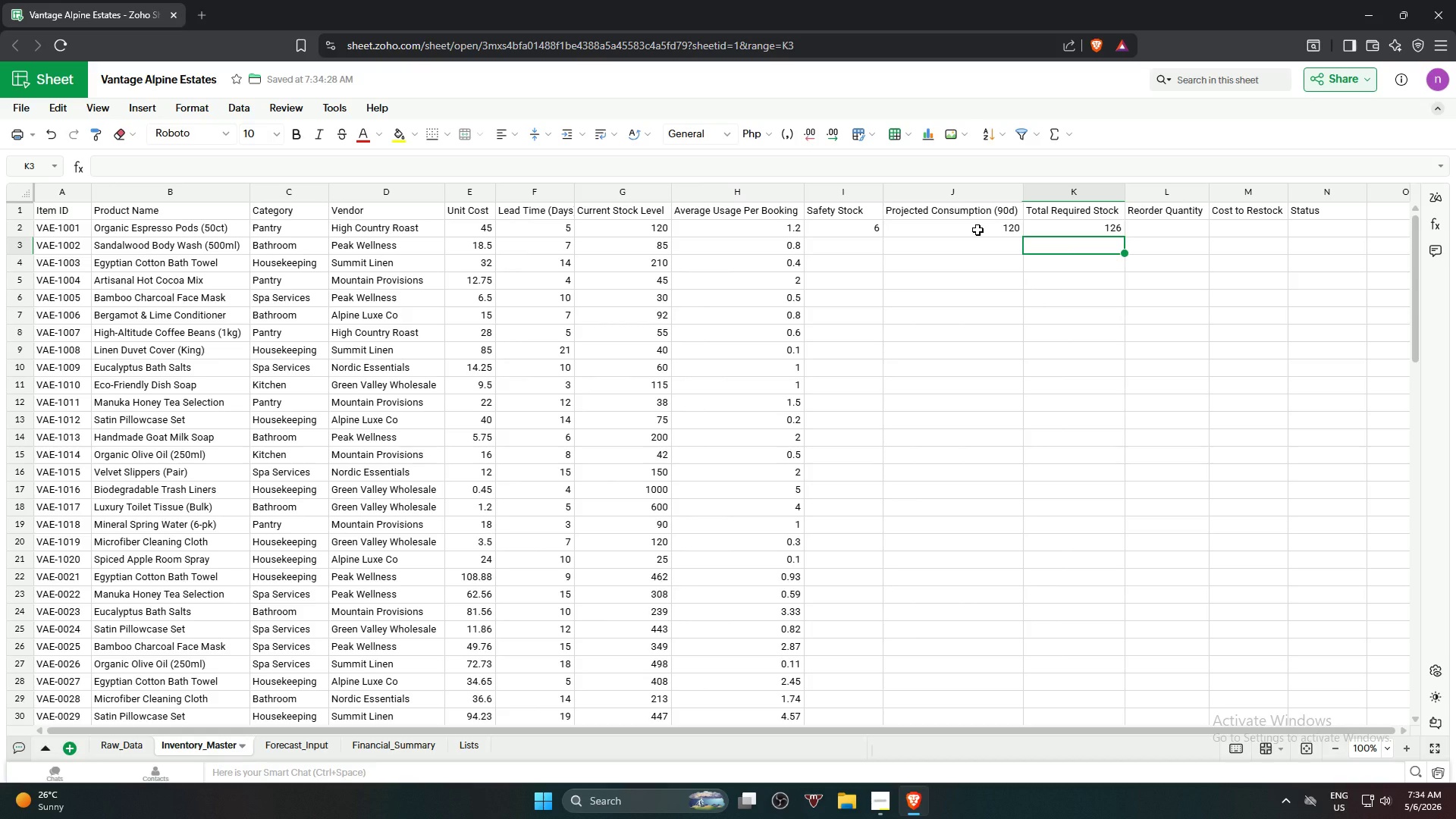 
wait(10.19)
 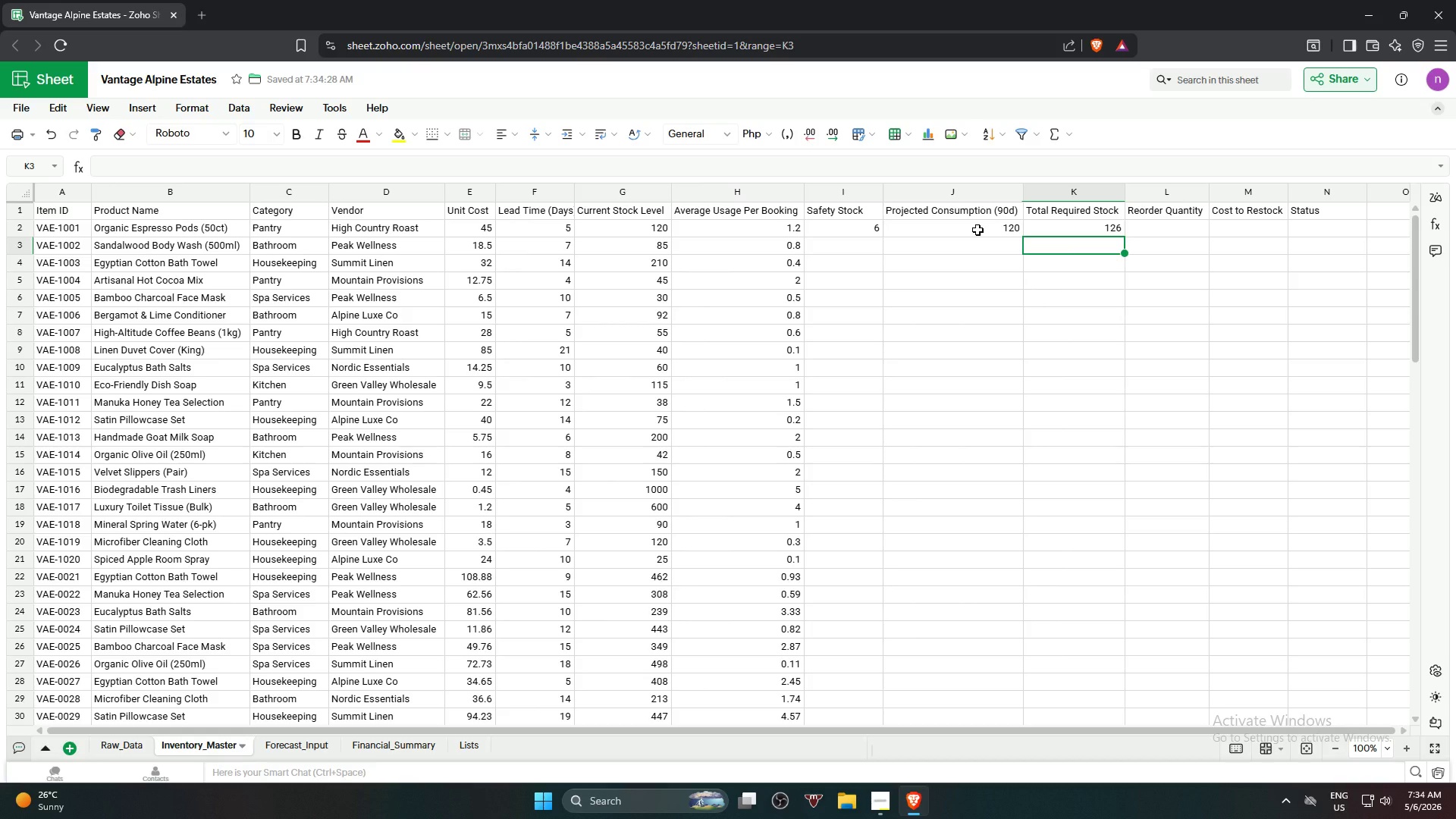 
left_click([1166, 231])
 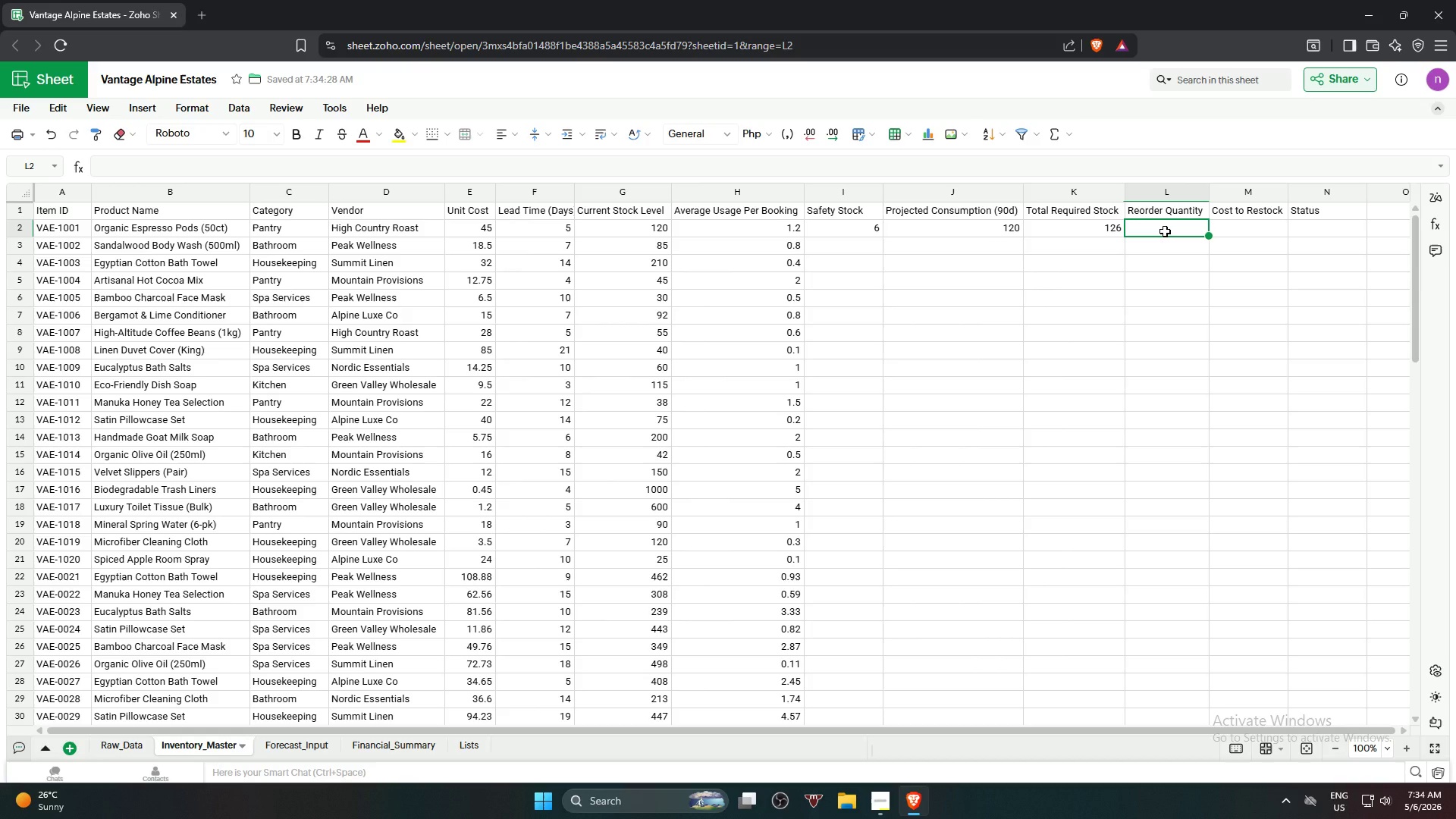 
type(=if)
 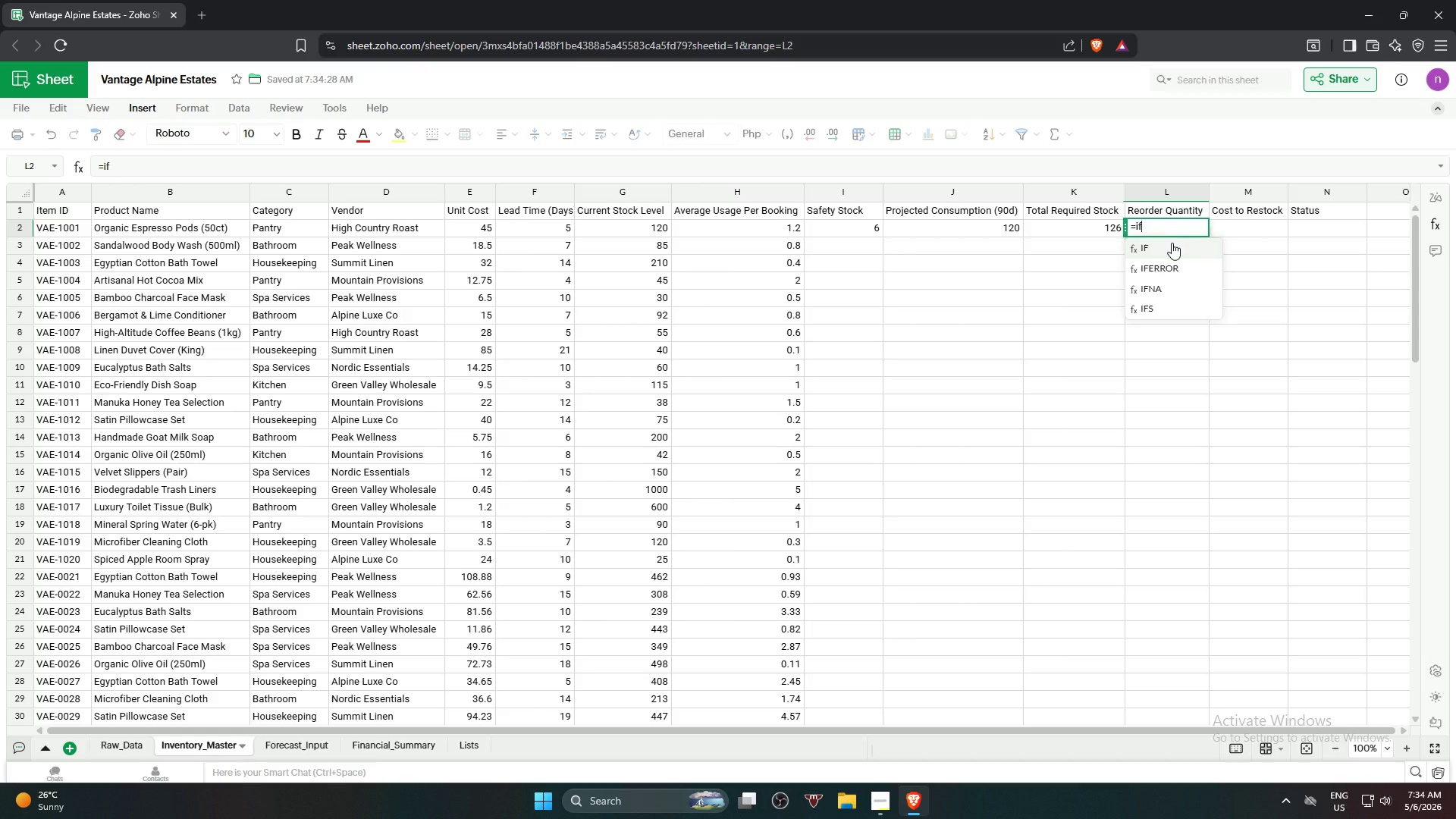 
left_click([1172, 245])
 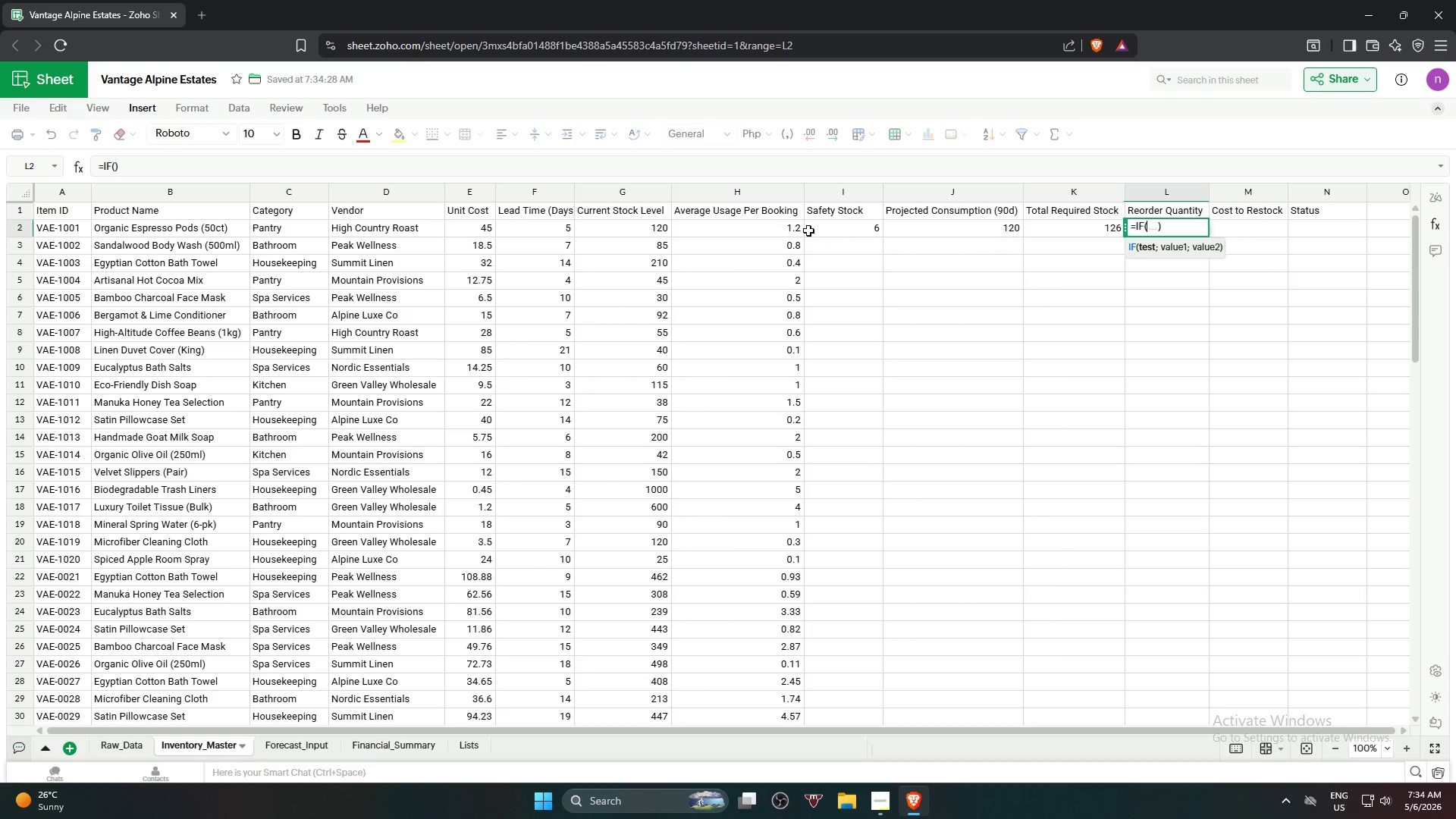 
left_click([645, 231])
 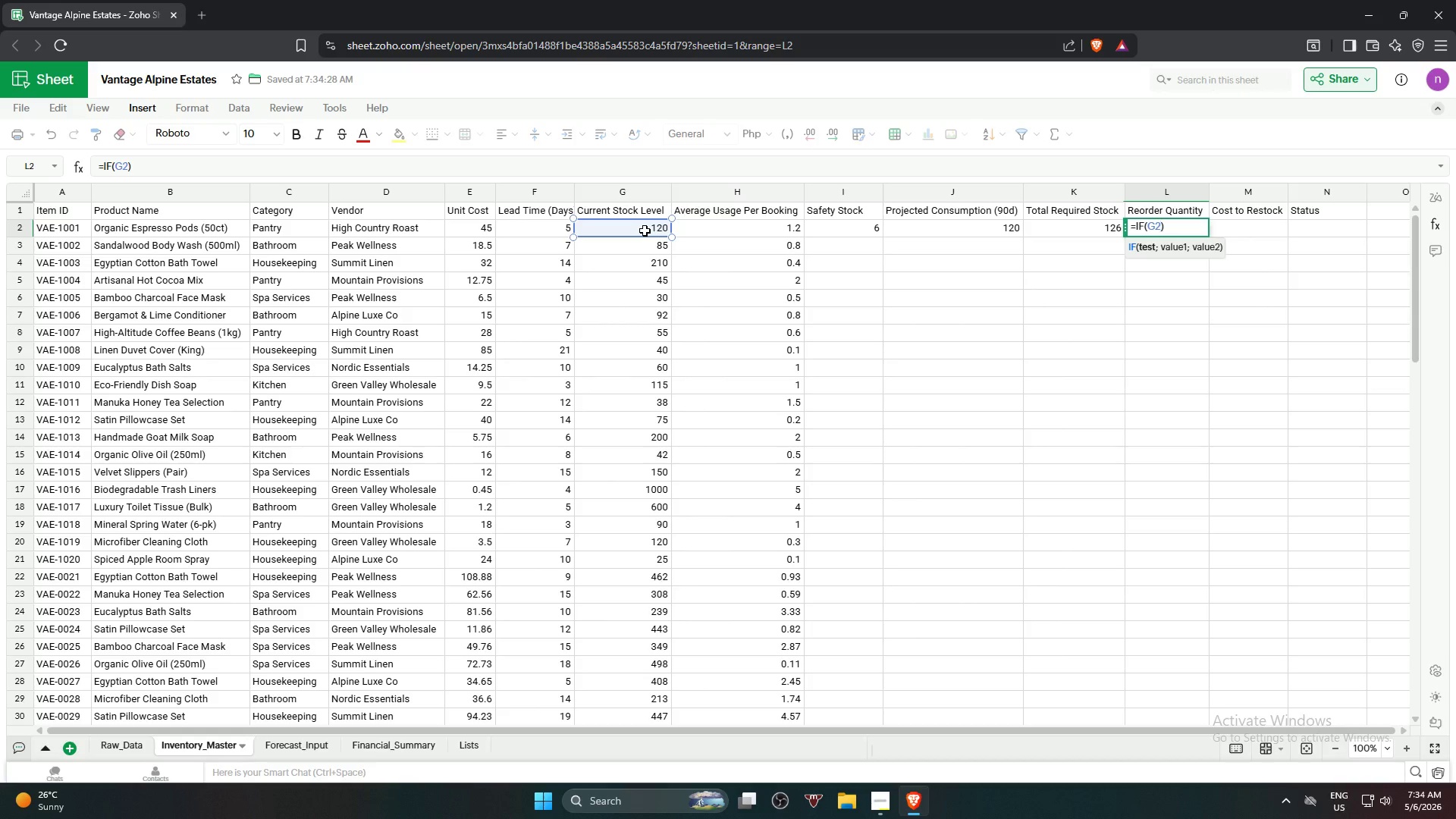 
key(Shift+Period)
 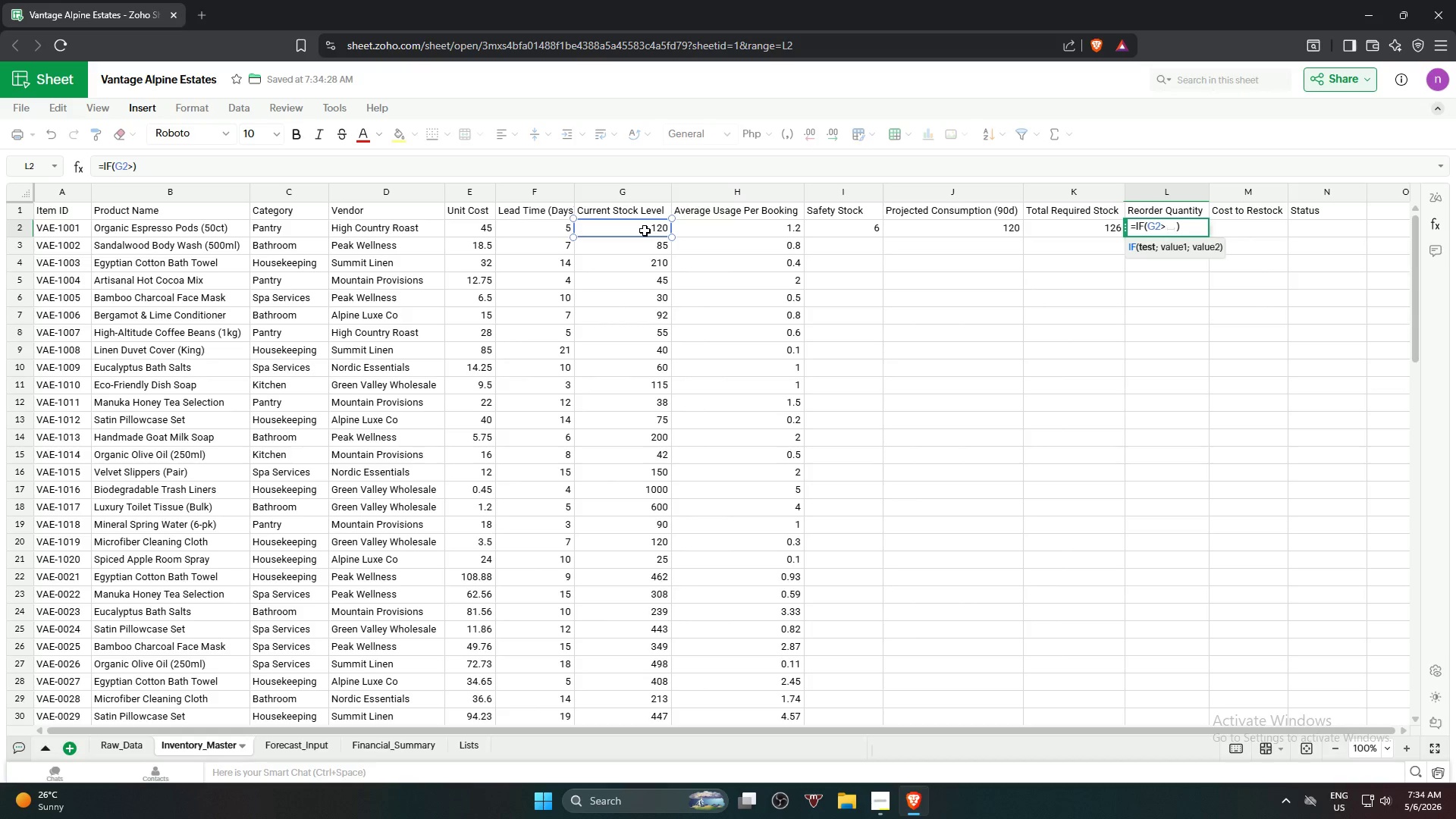 
key(Equal)
 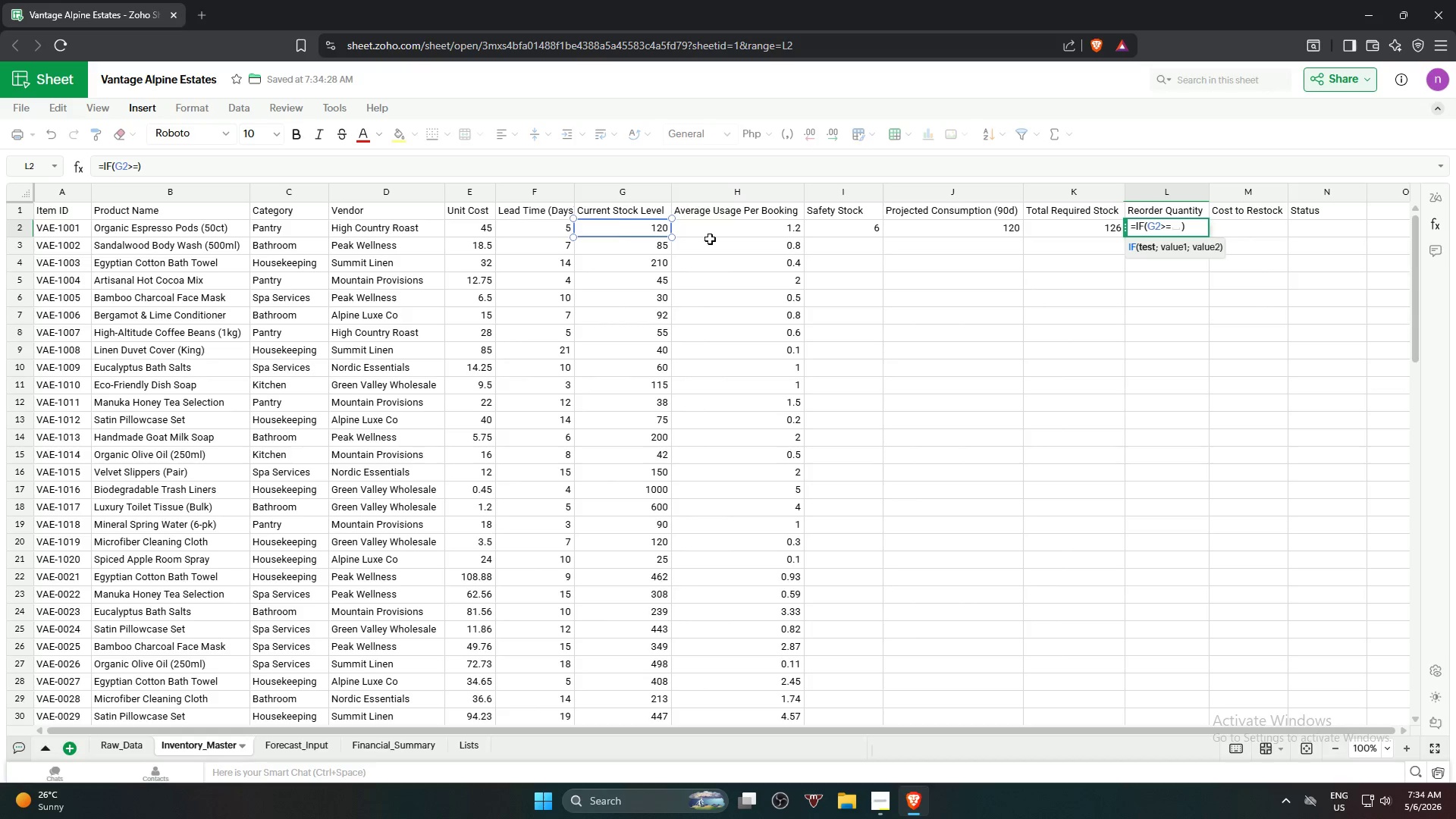 
left_click([1100, 225])
 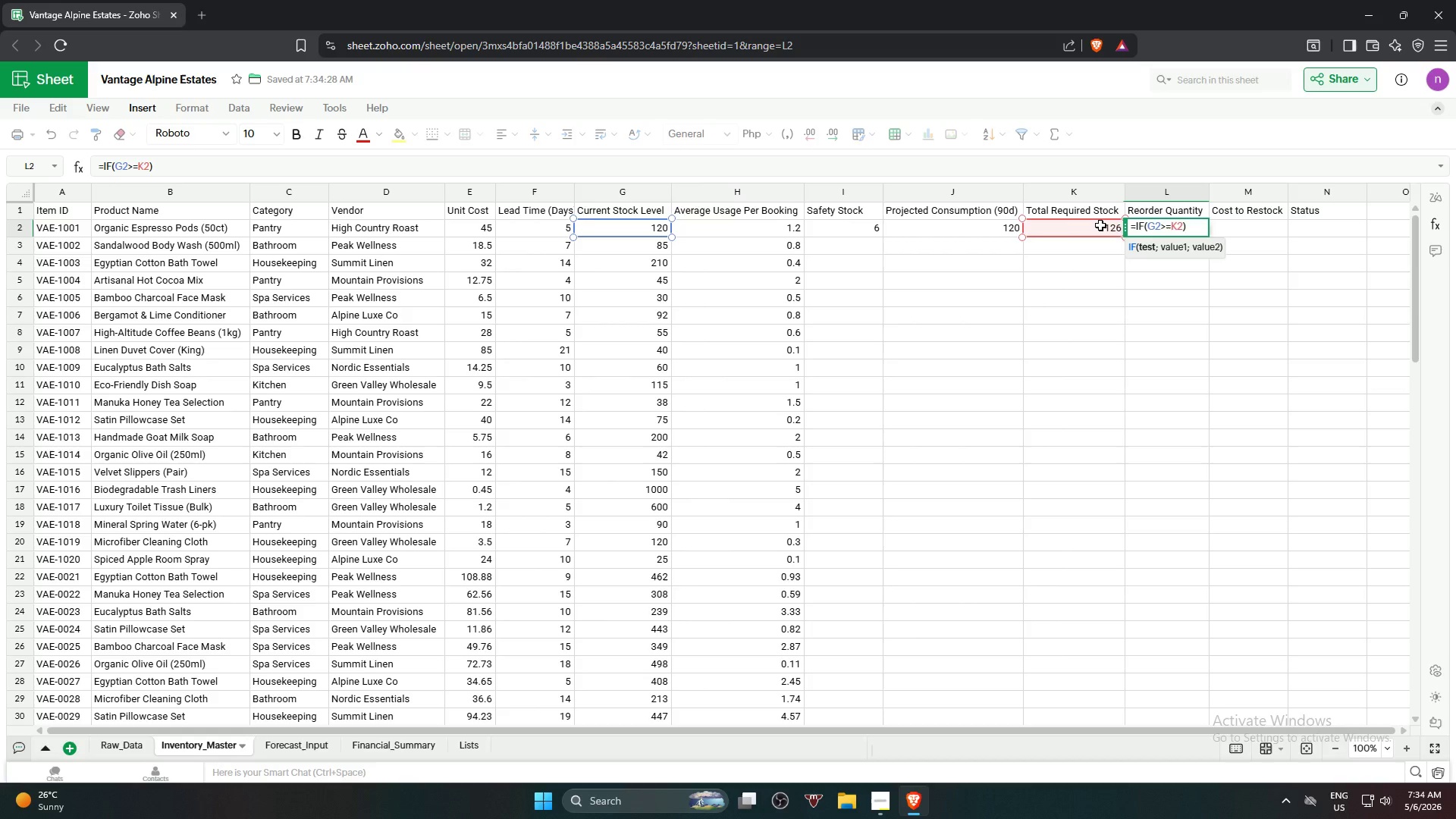 
key(Minus)
 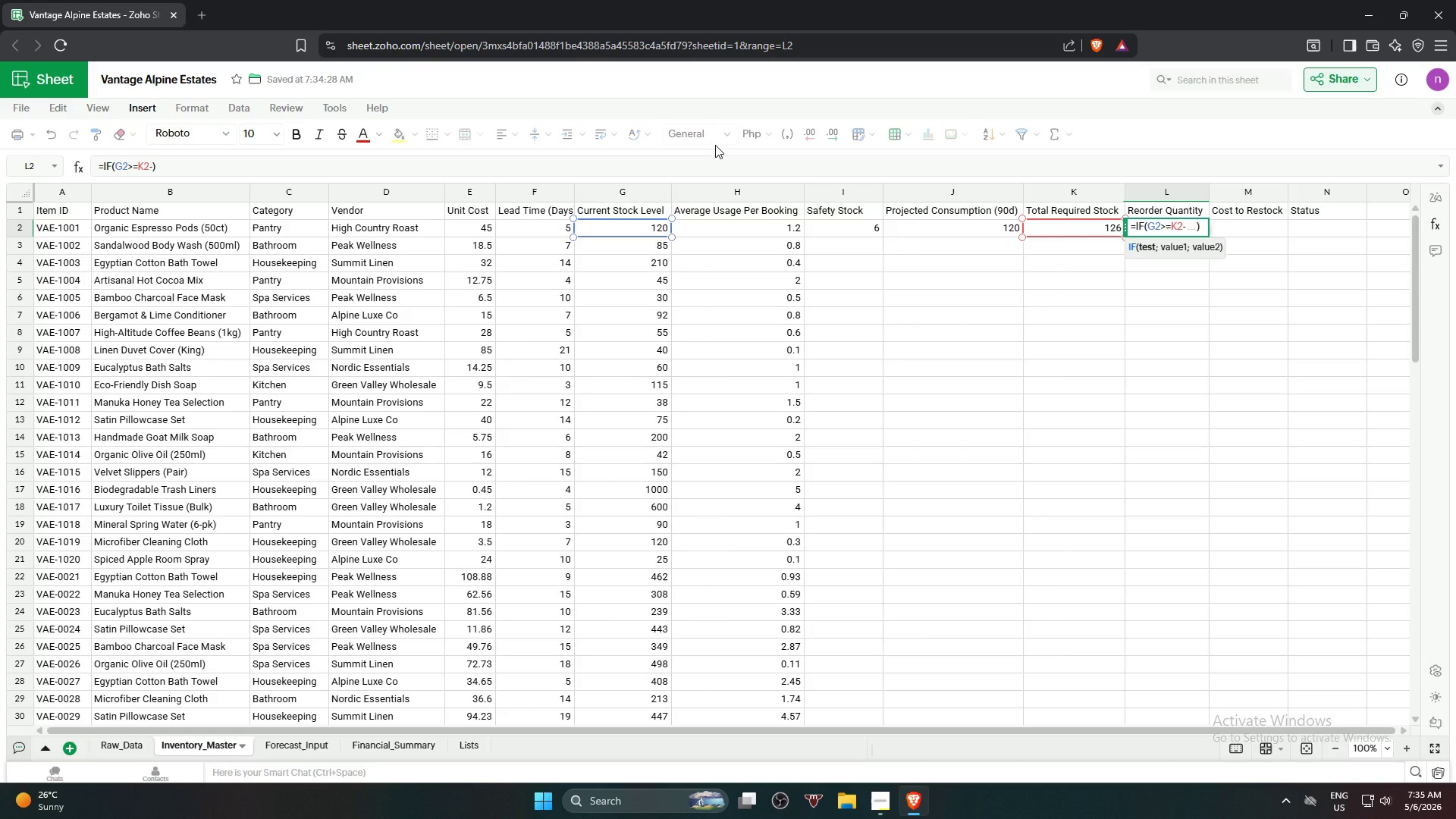 
wait(15.34)
 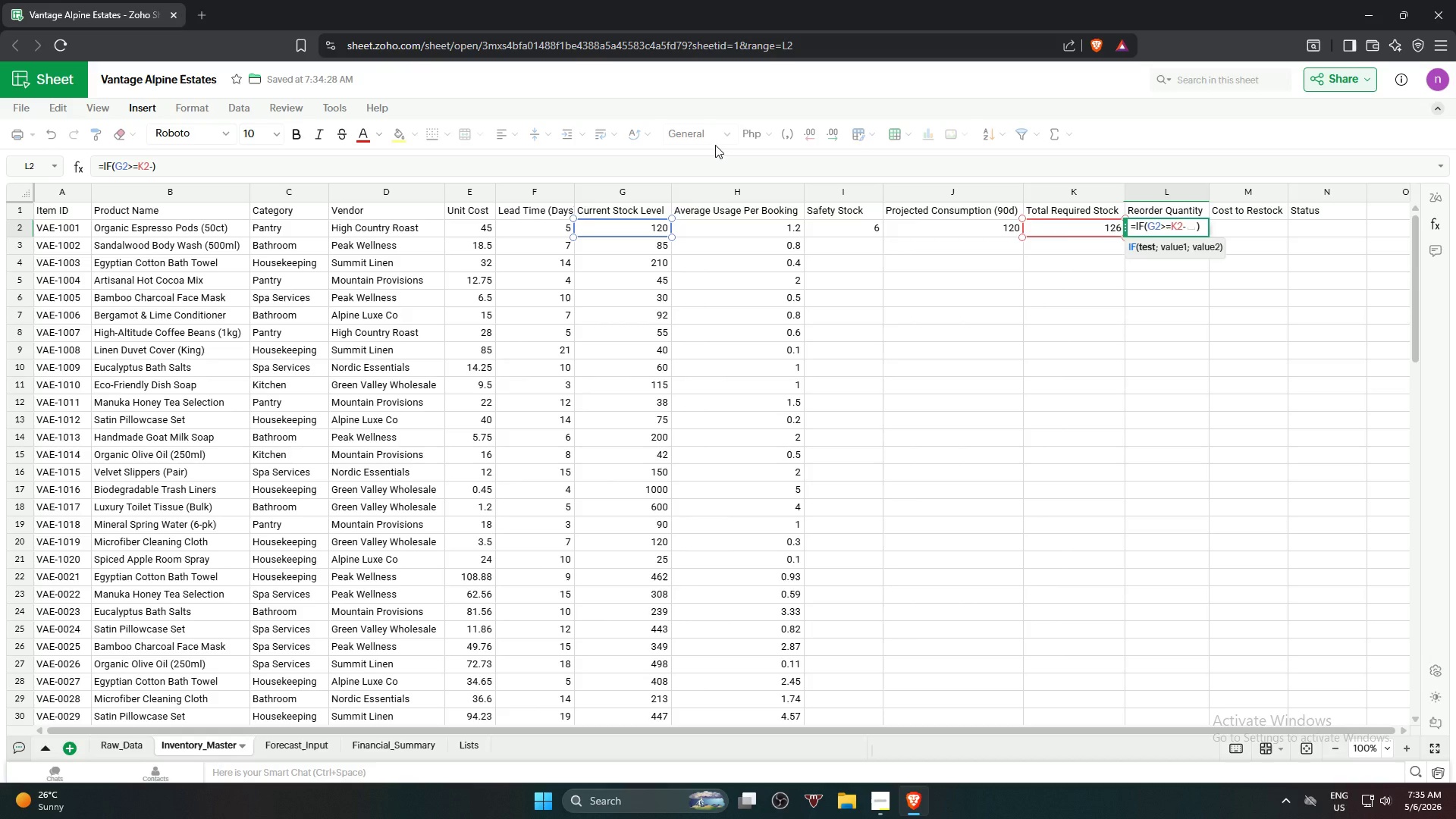 
key(Backspace)
 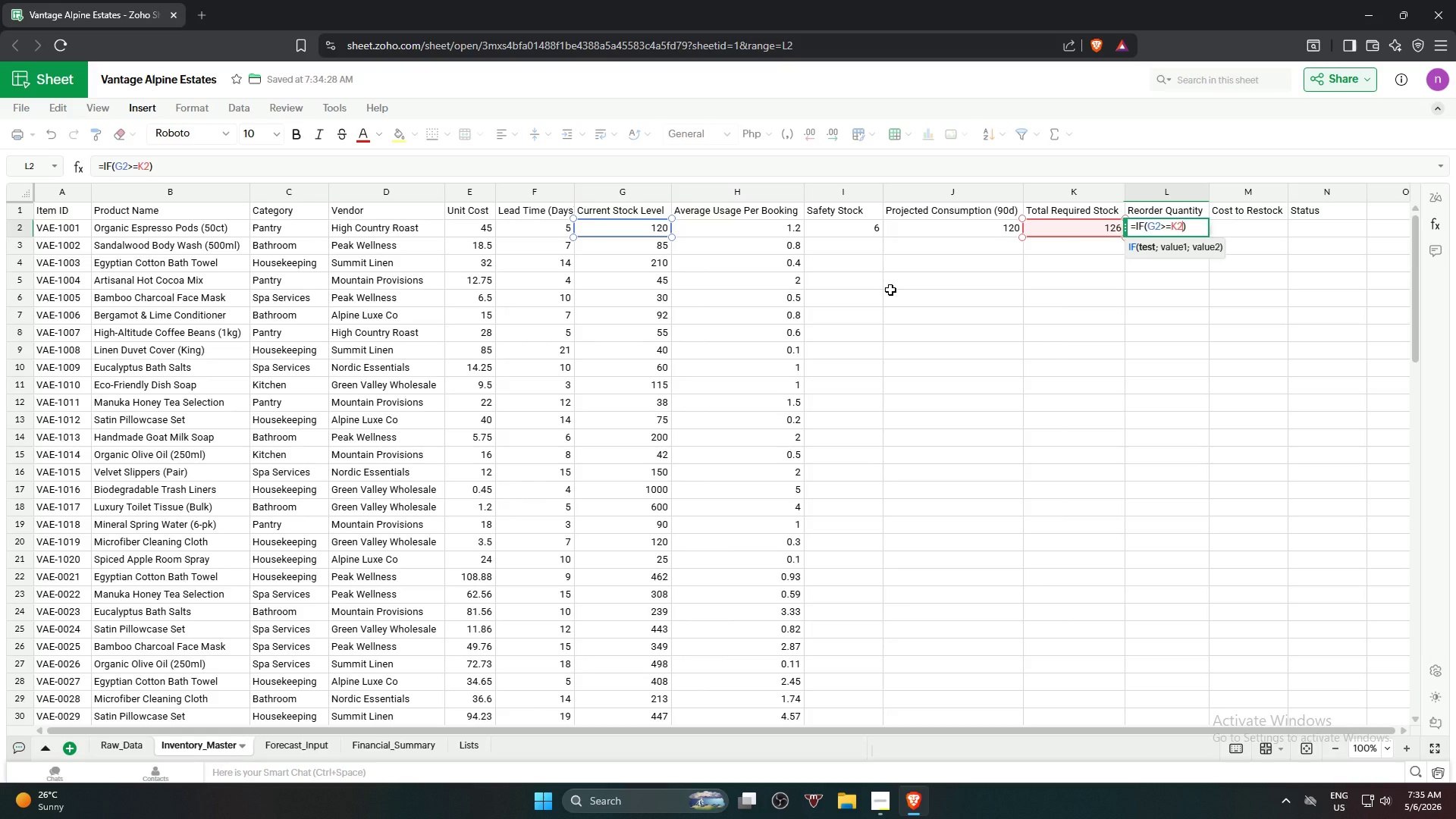 
key(Comma)
 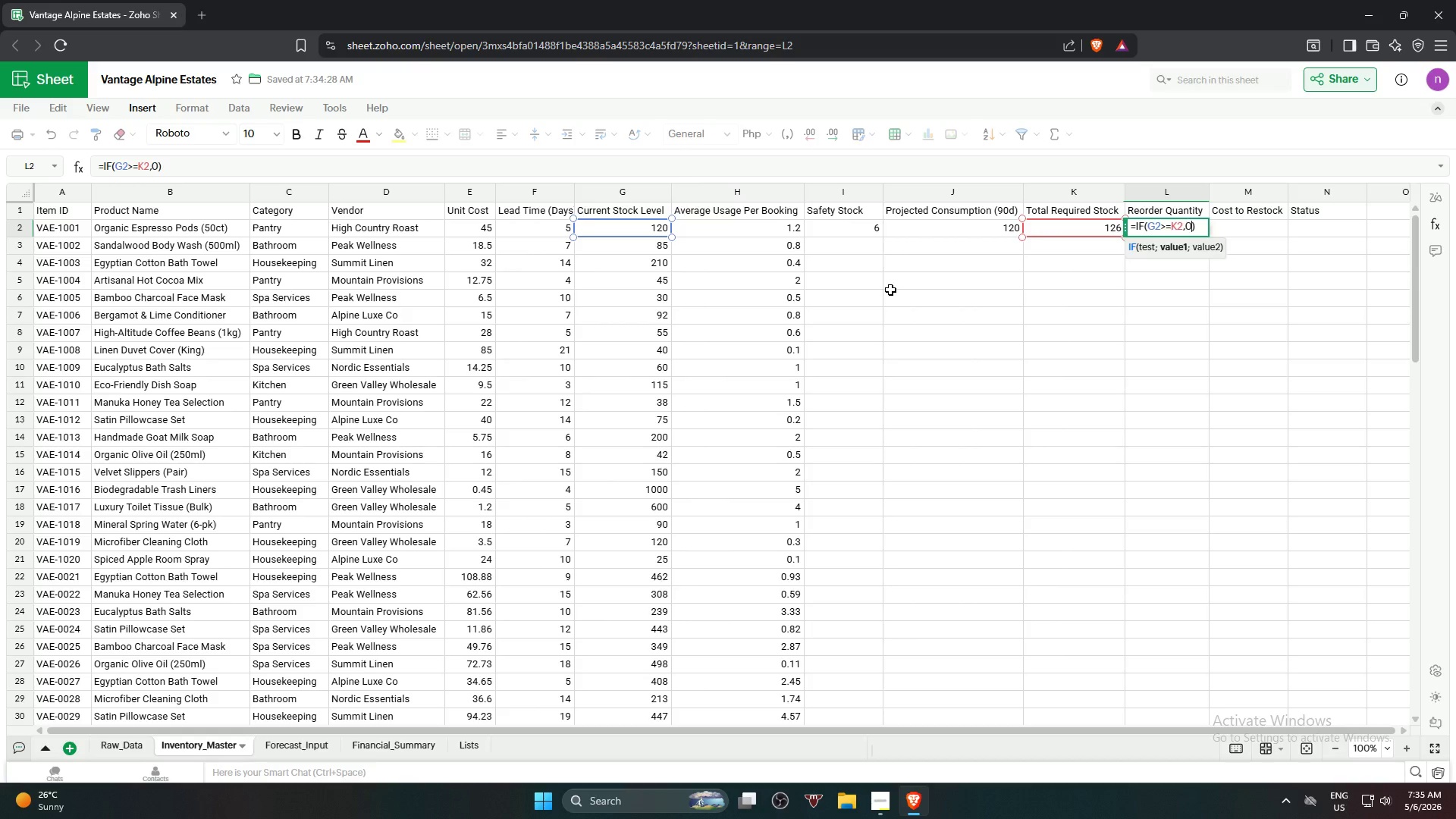 
key(0)
 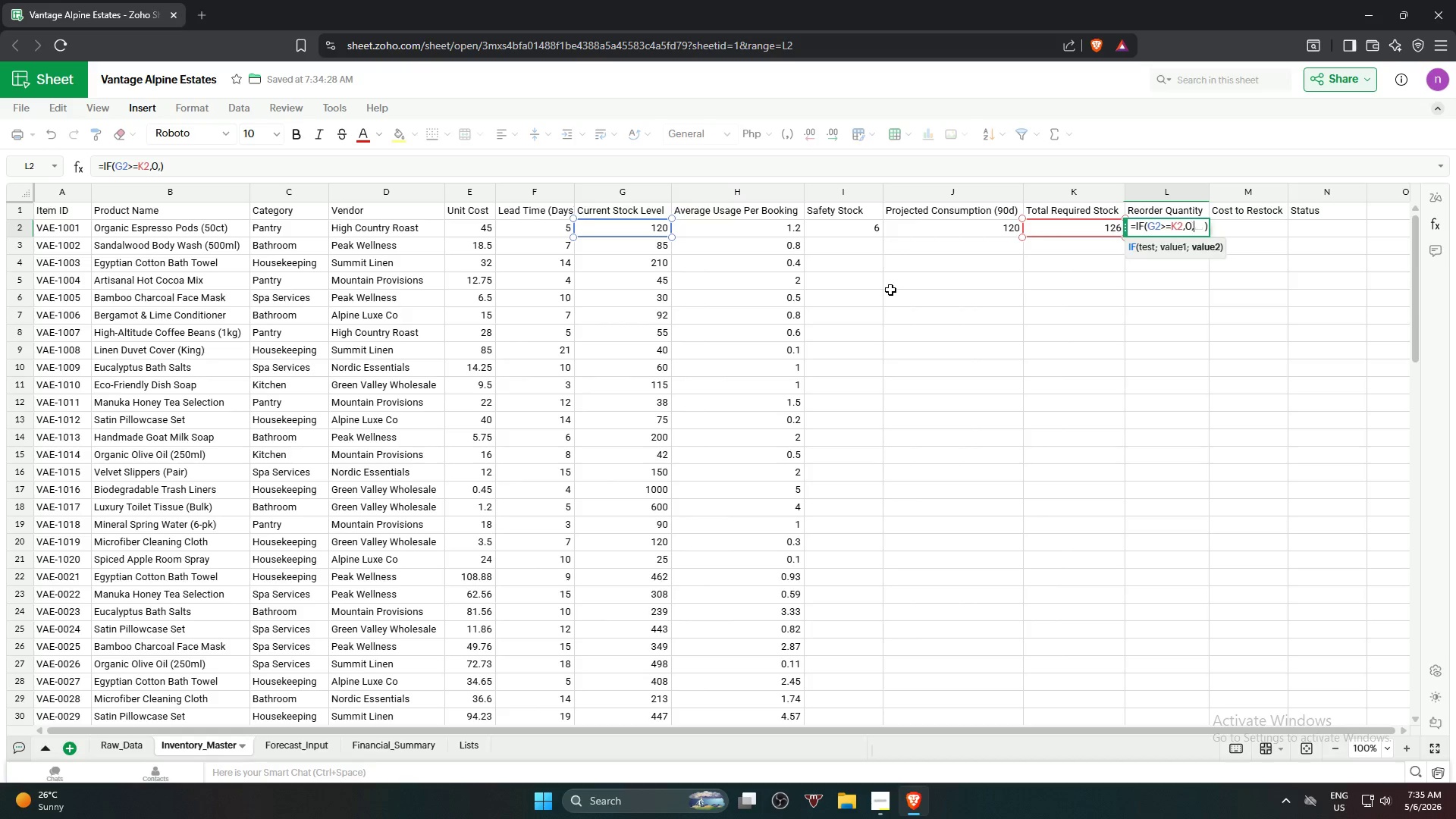 
key(Comma)
 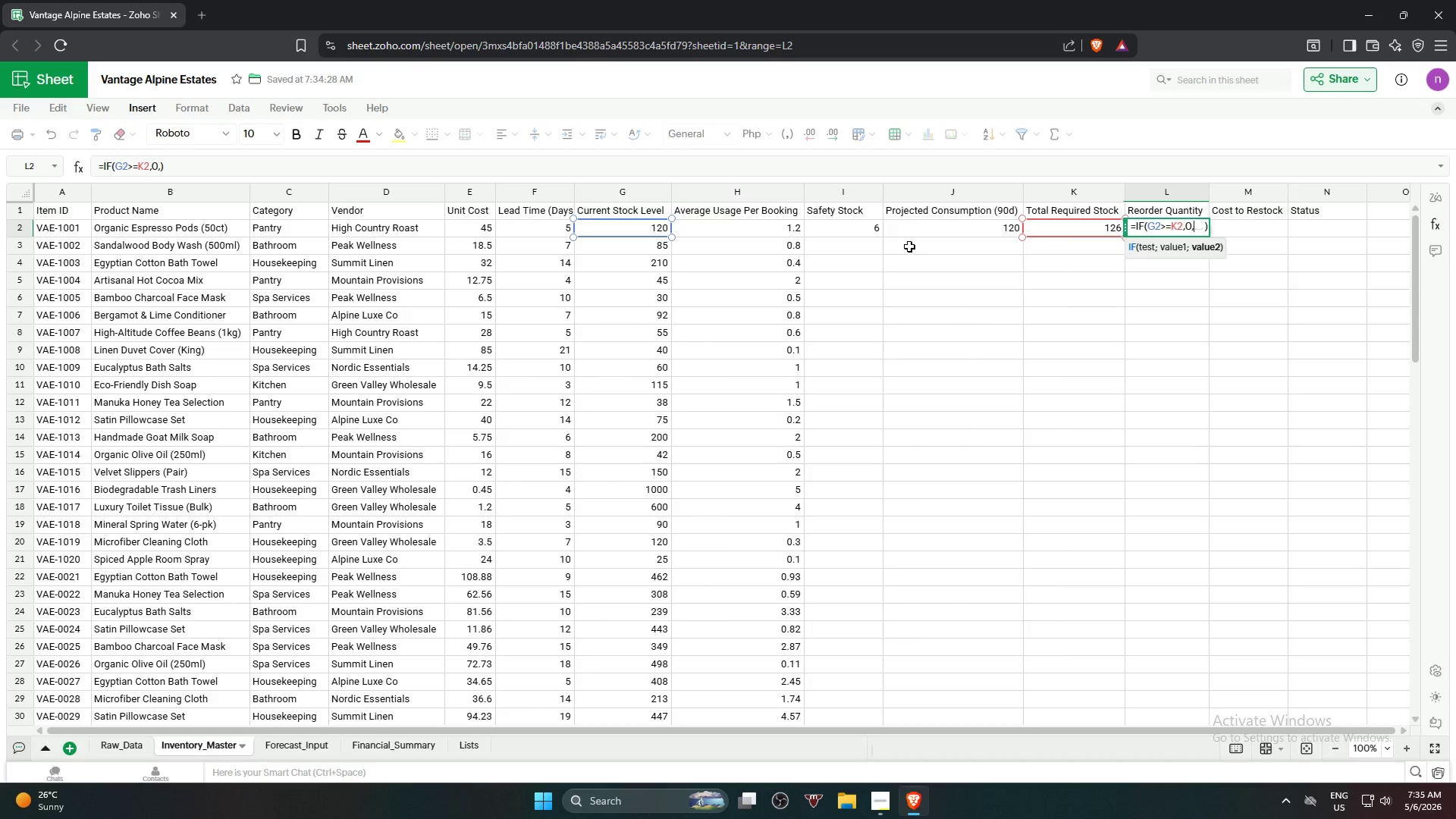 
left_click([1061, 231])
 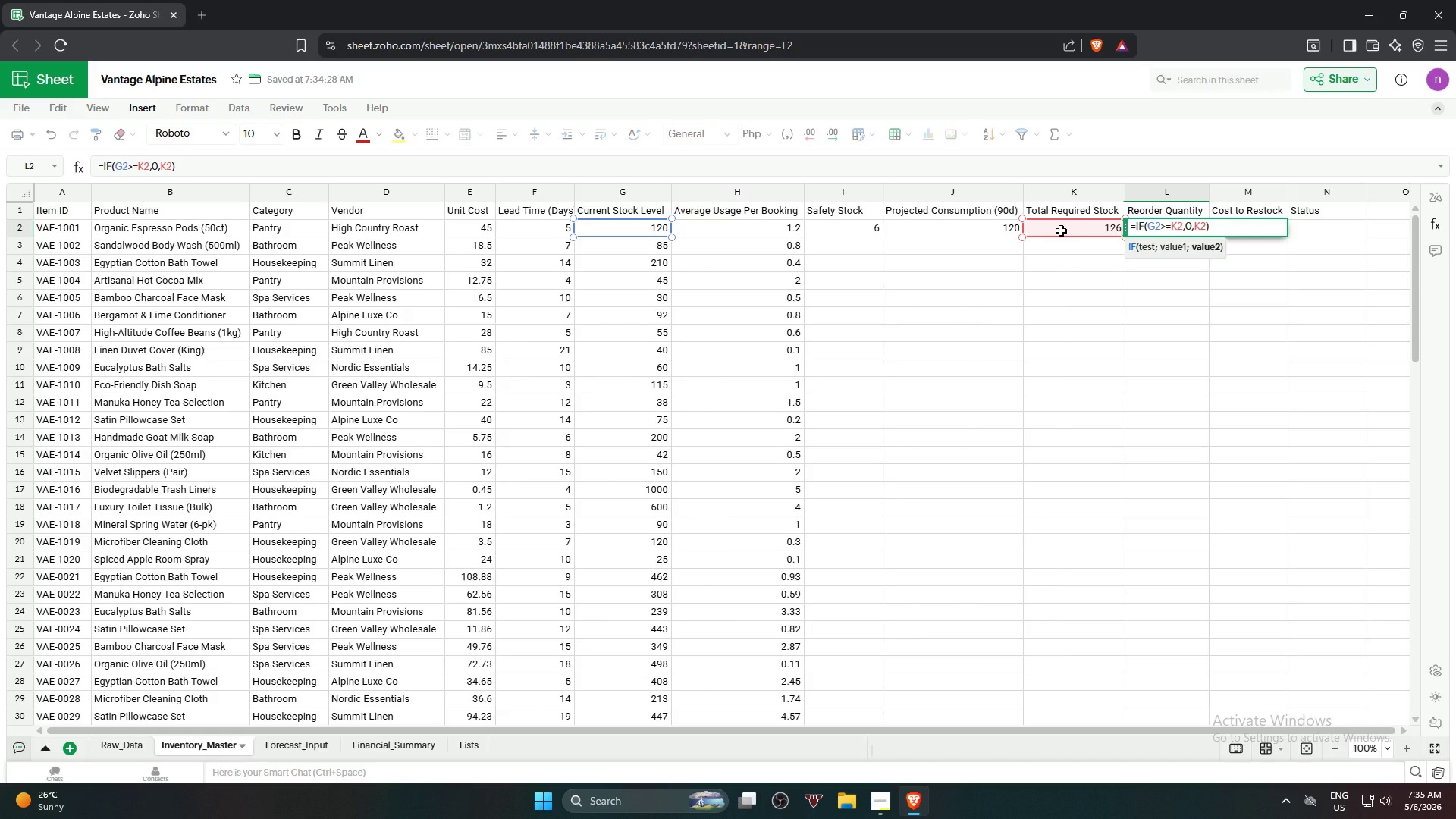 
key(Minus)
 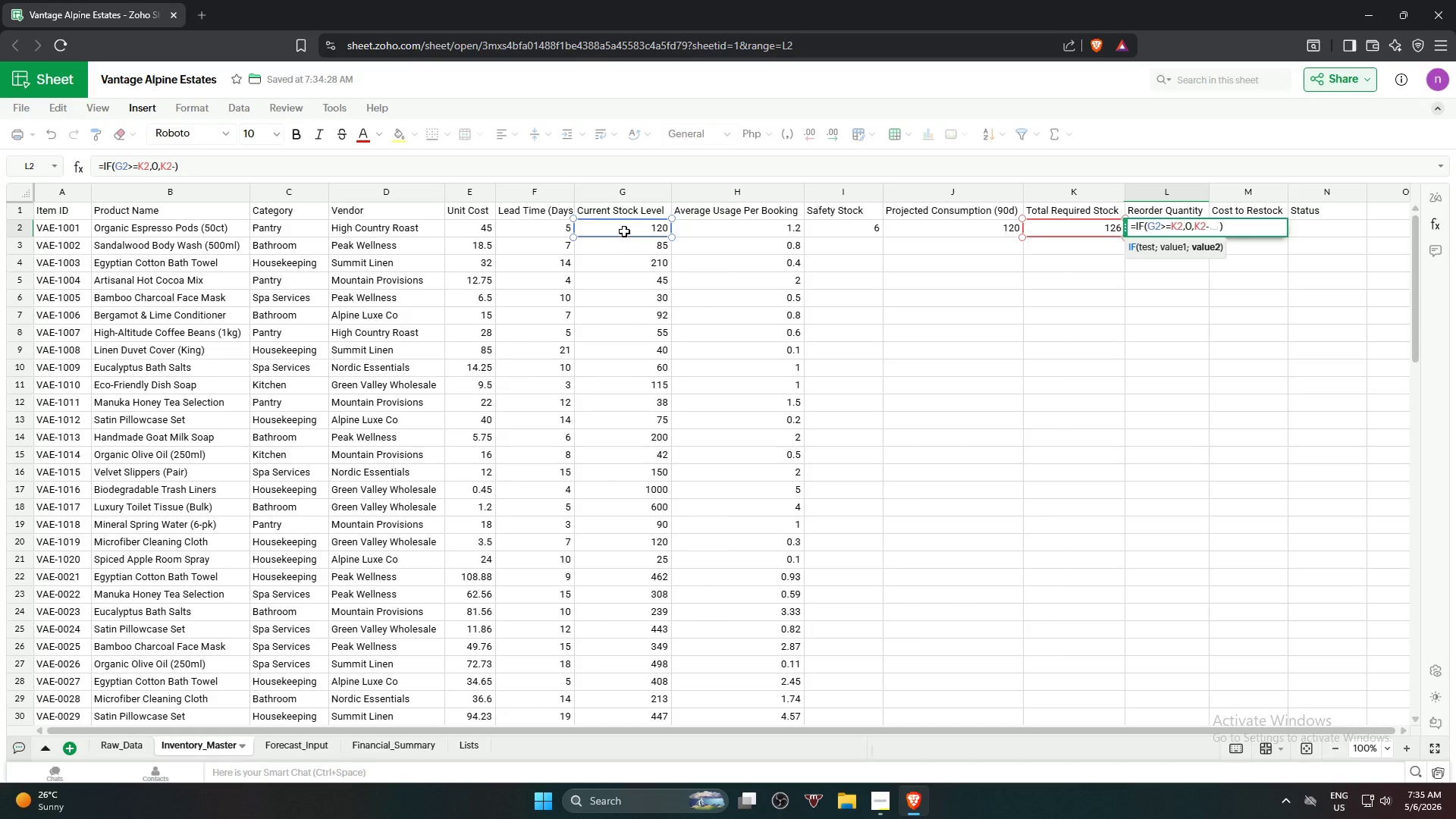 
left_click([624, 228])
 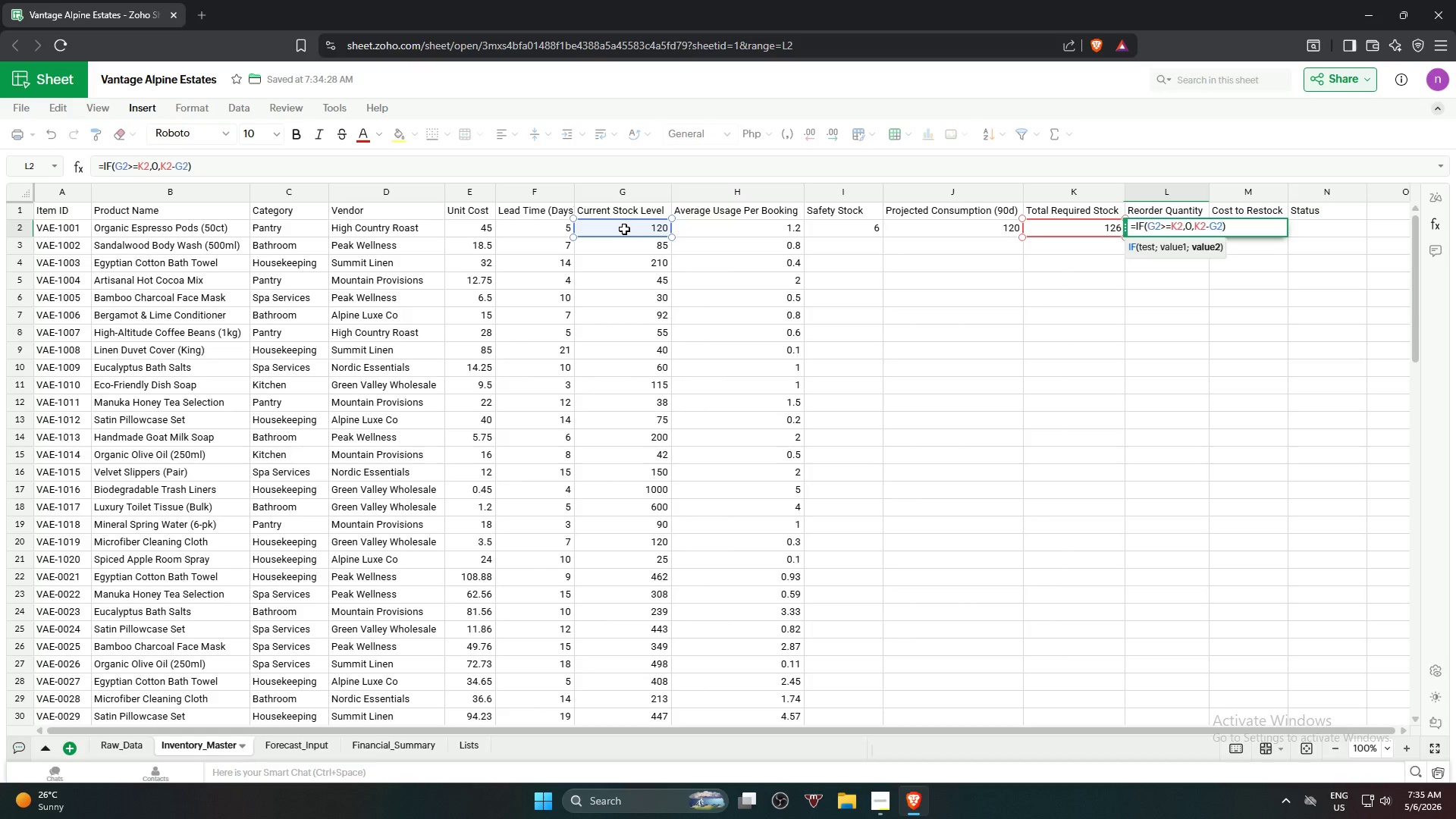 
key(Shift+0)
 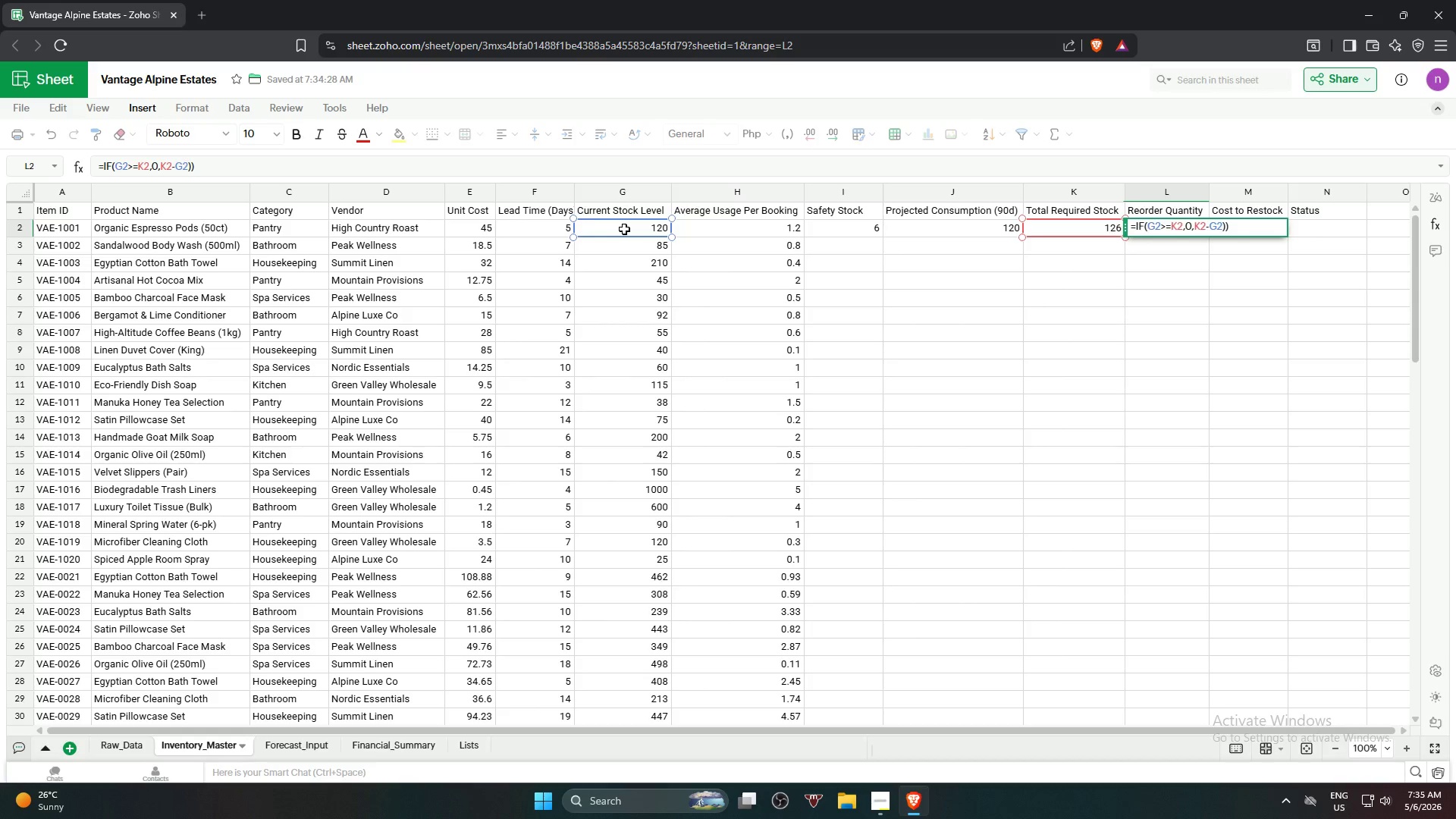 
key(Enter)
 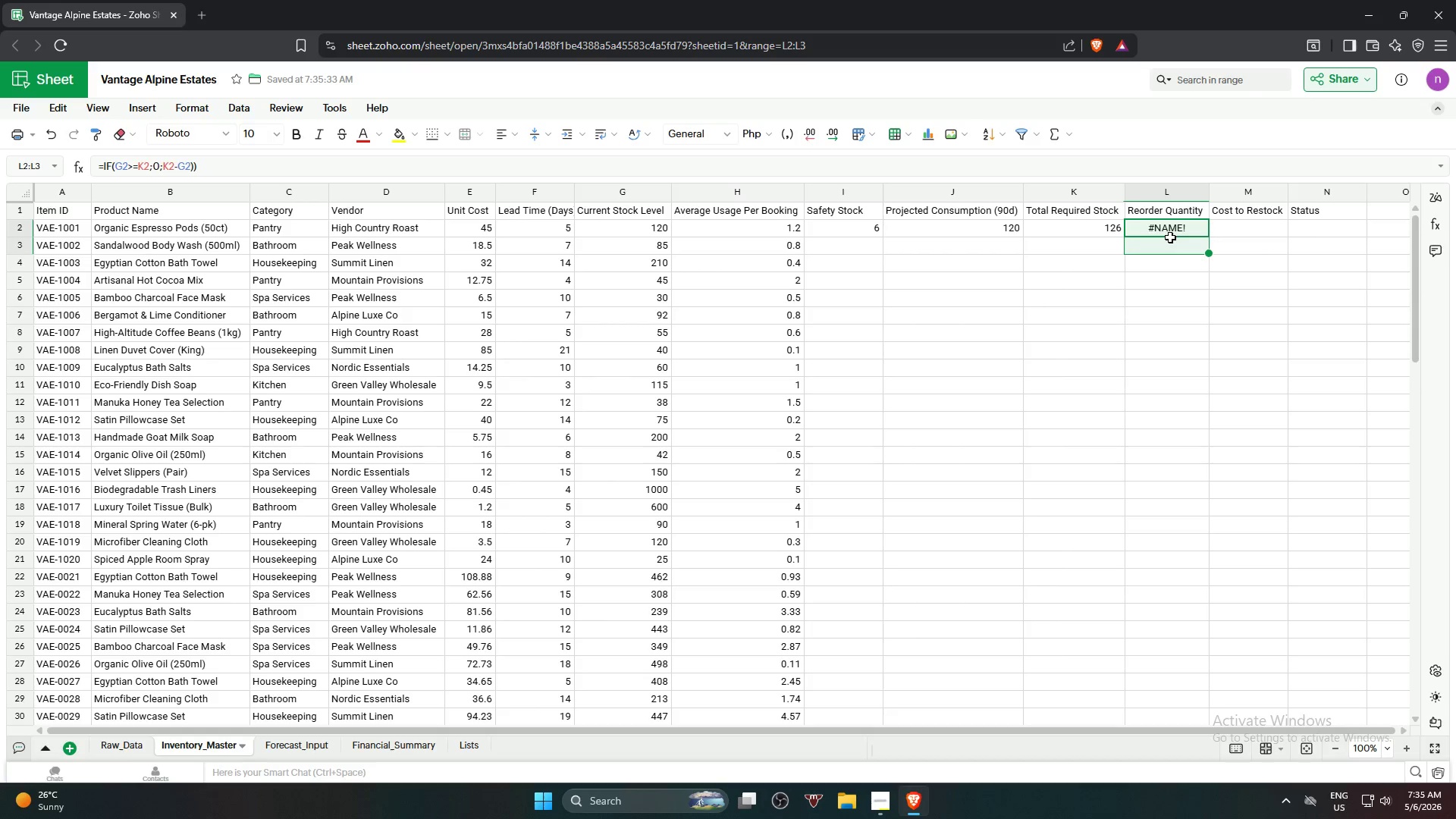 
left_click([1177, 228])
 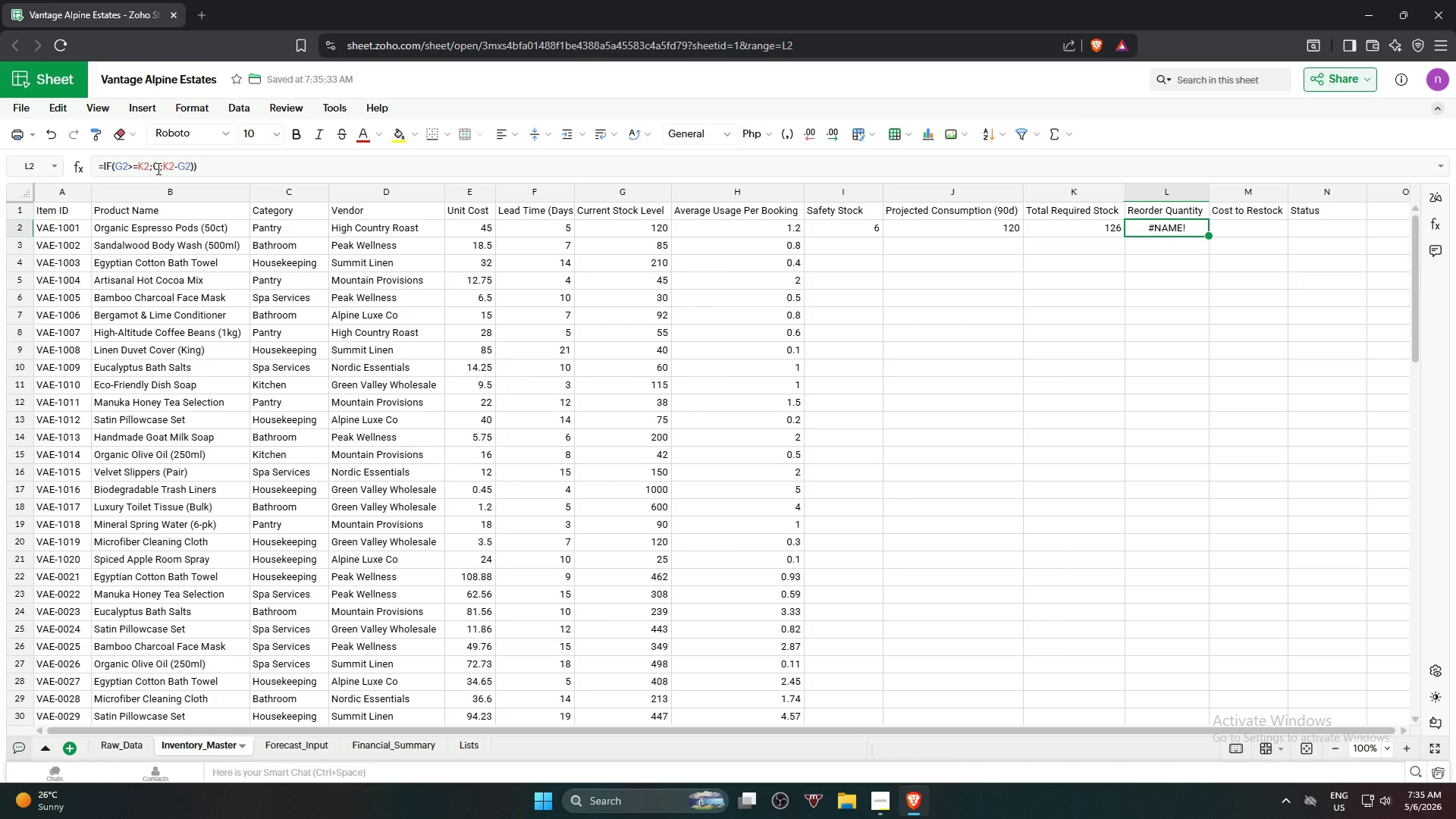 
wait(15.61)
 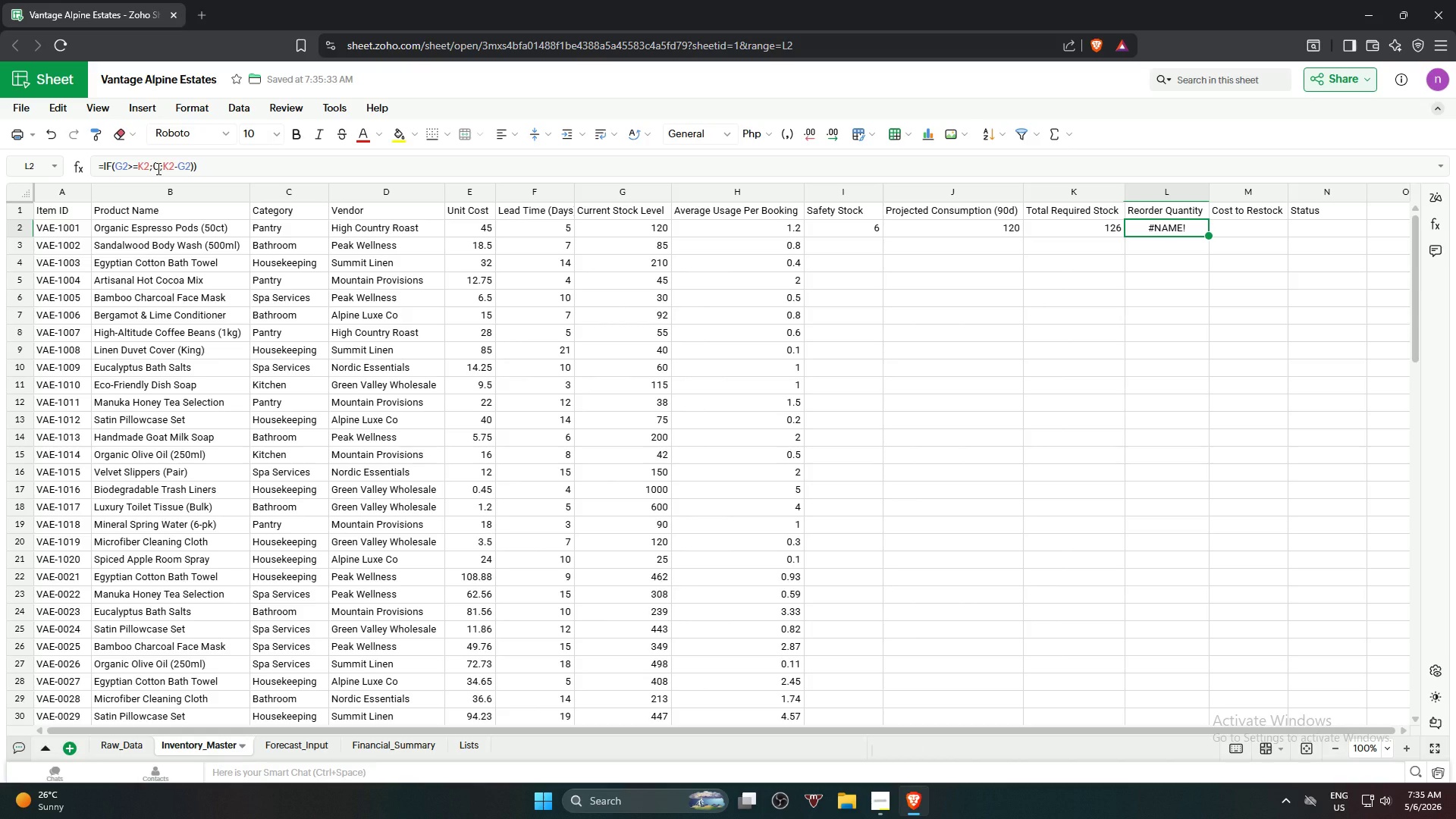 
left_click_drag(start_coordinate=[211, 166], to_coordinate=[22, 162])
 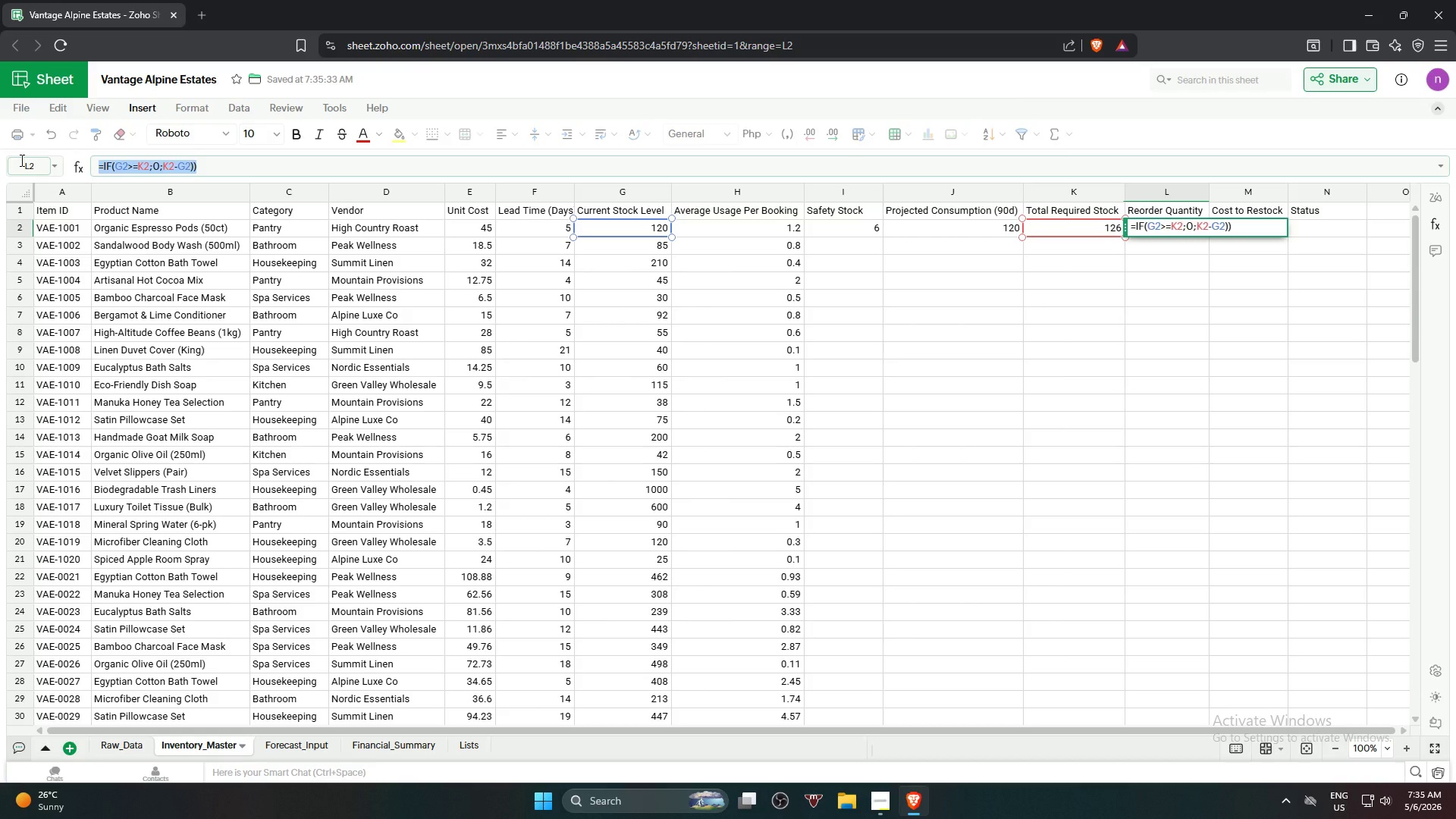 
key(Backspace)
 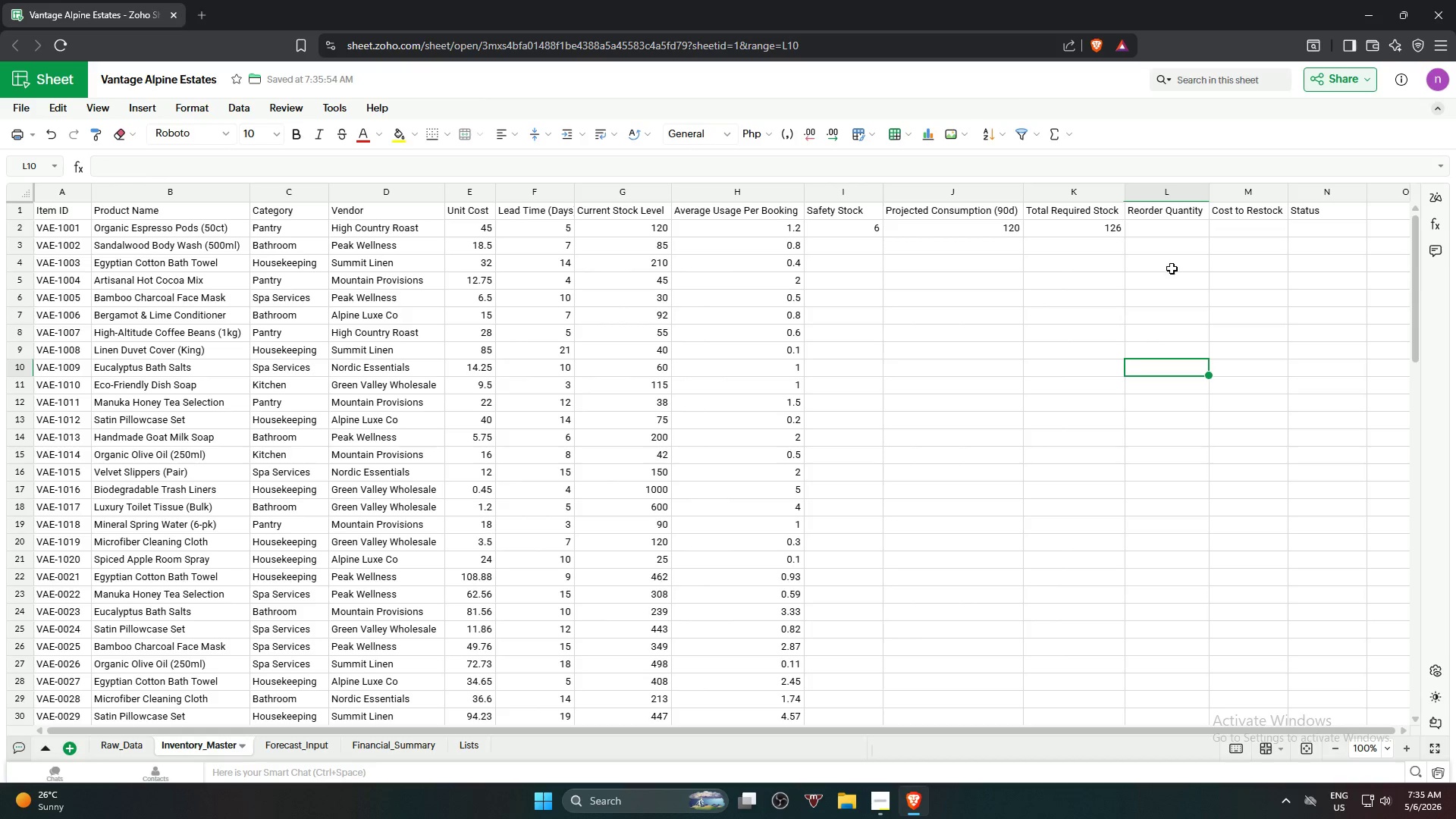 
left_click([1165, 231])
 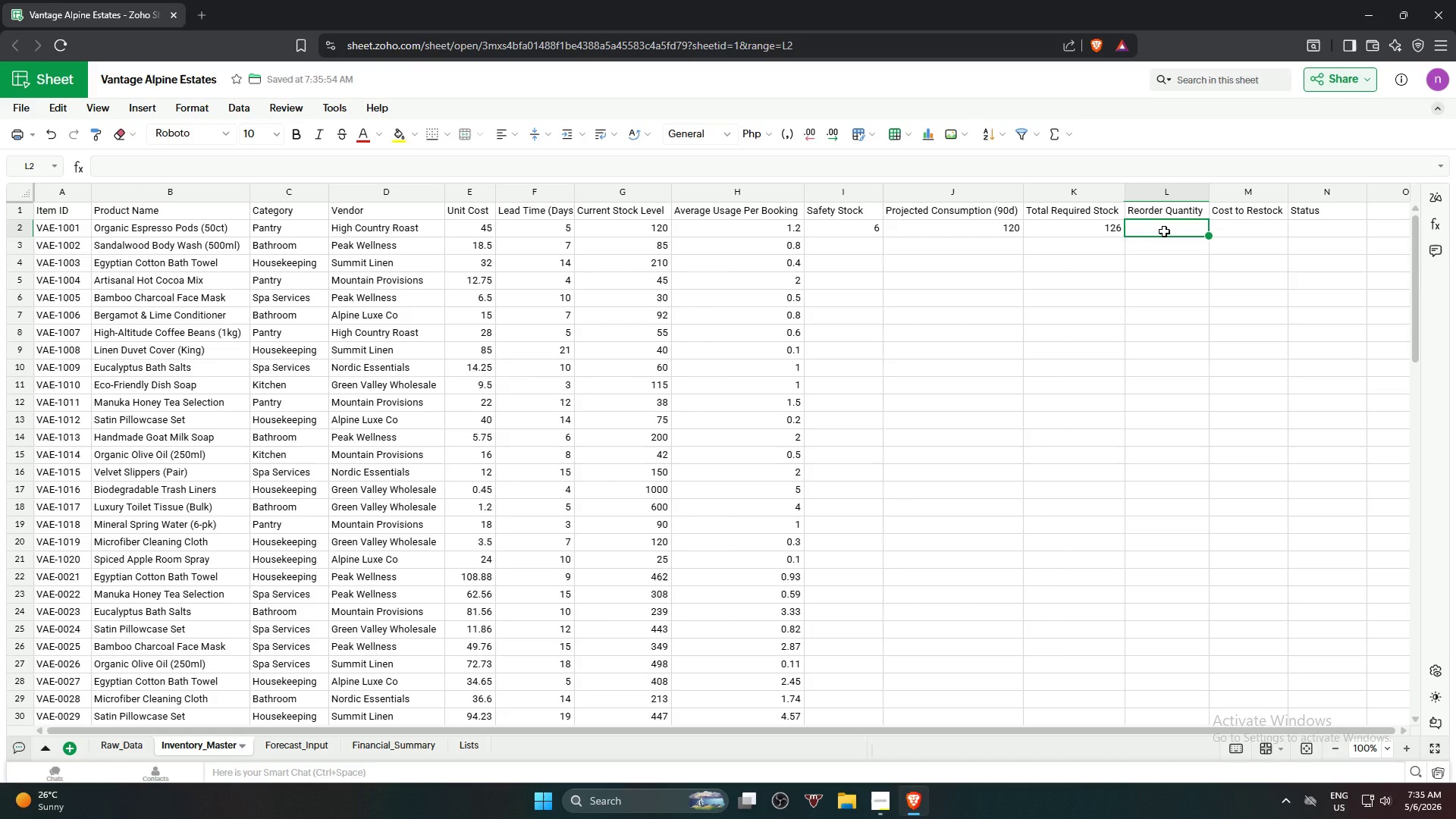 
key(Equal)
 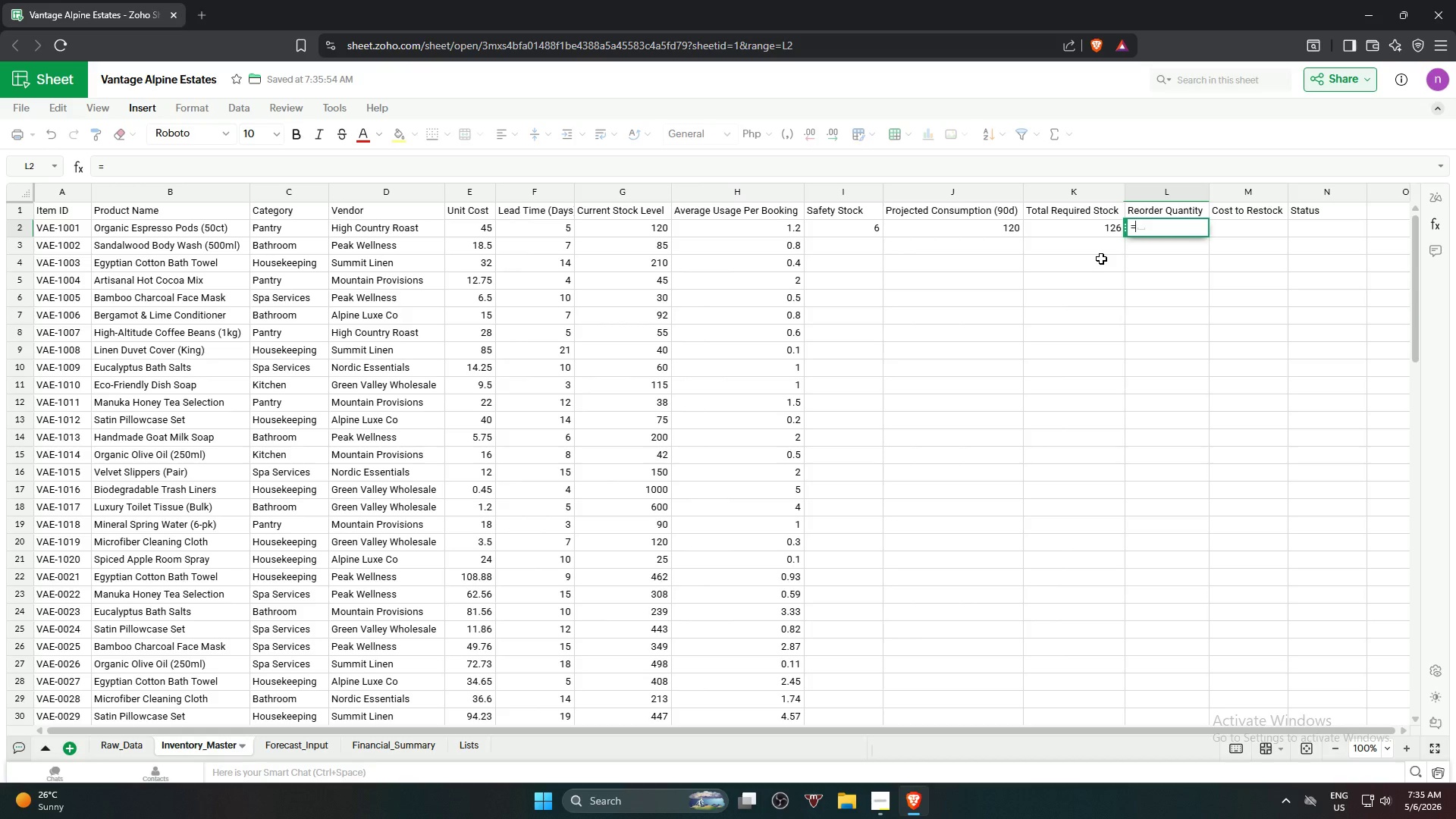 
type(if)
 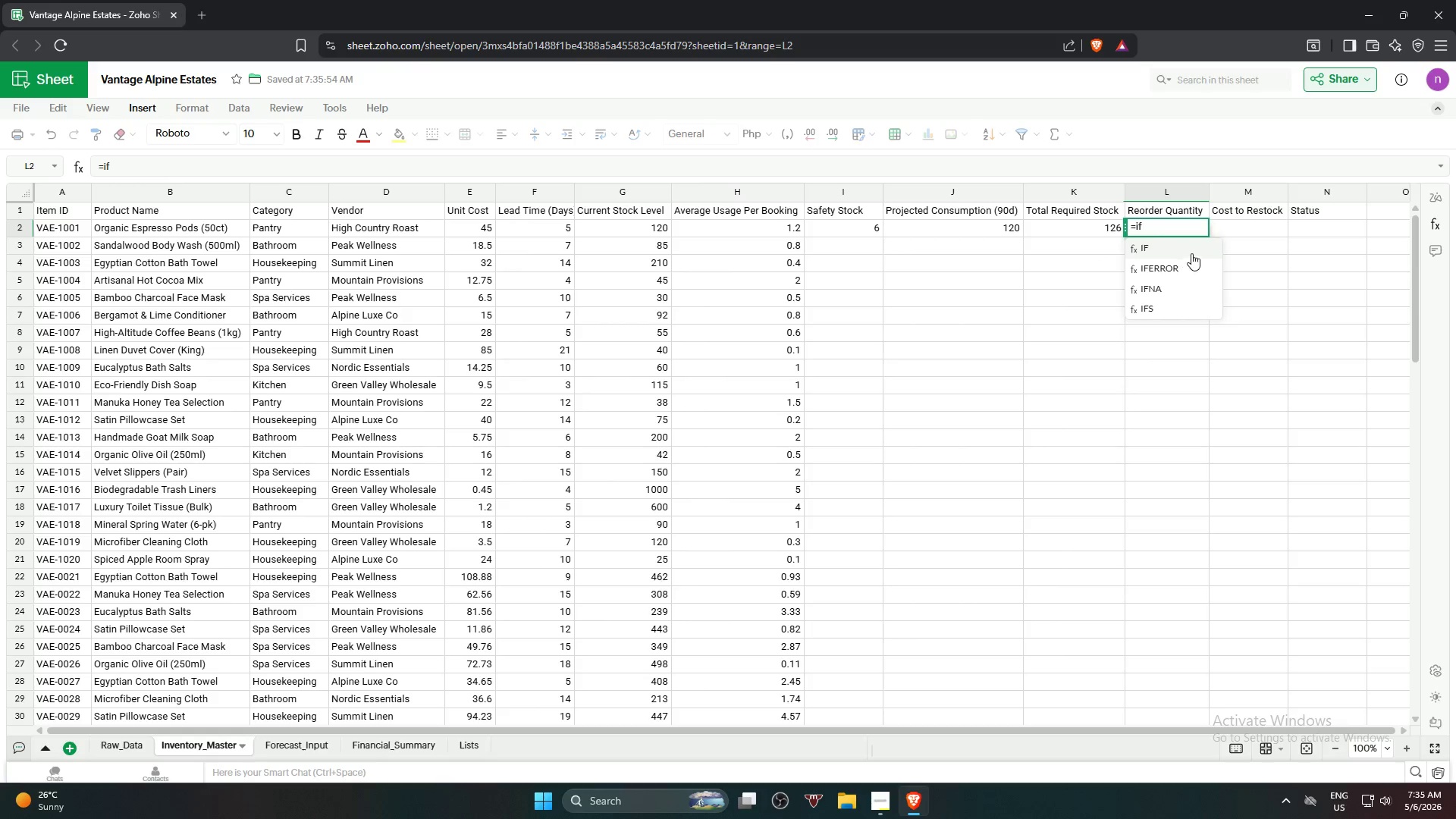 
left_click([1193, 248])
 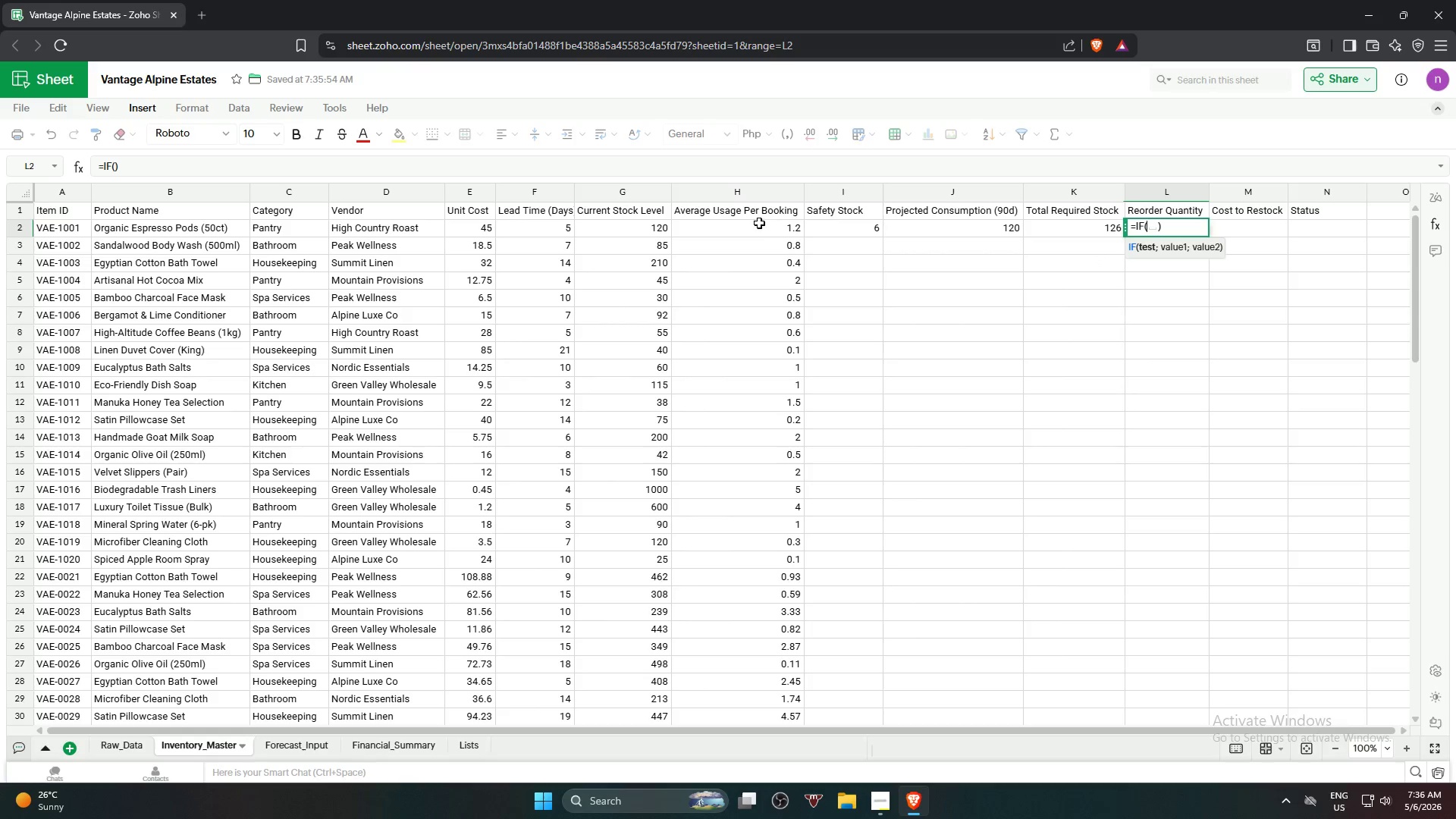 
left_click([628, 227])
 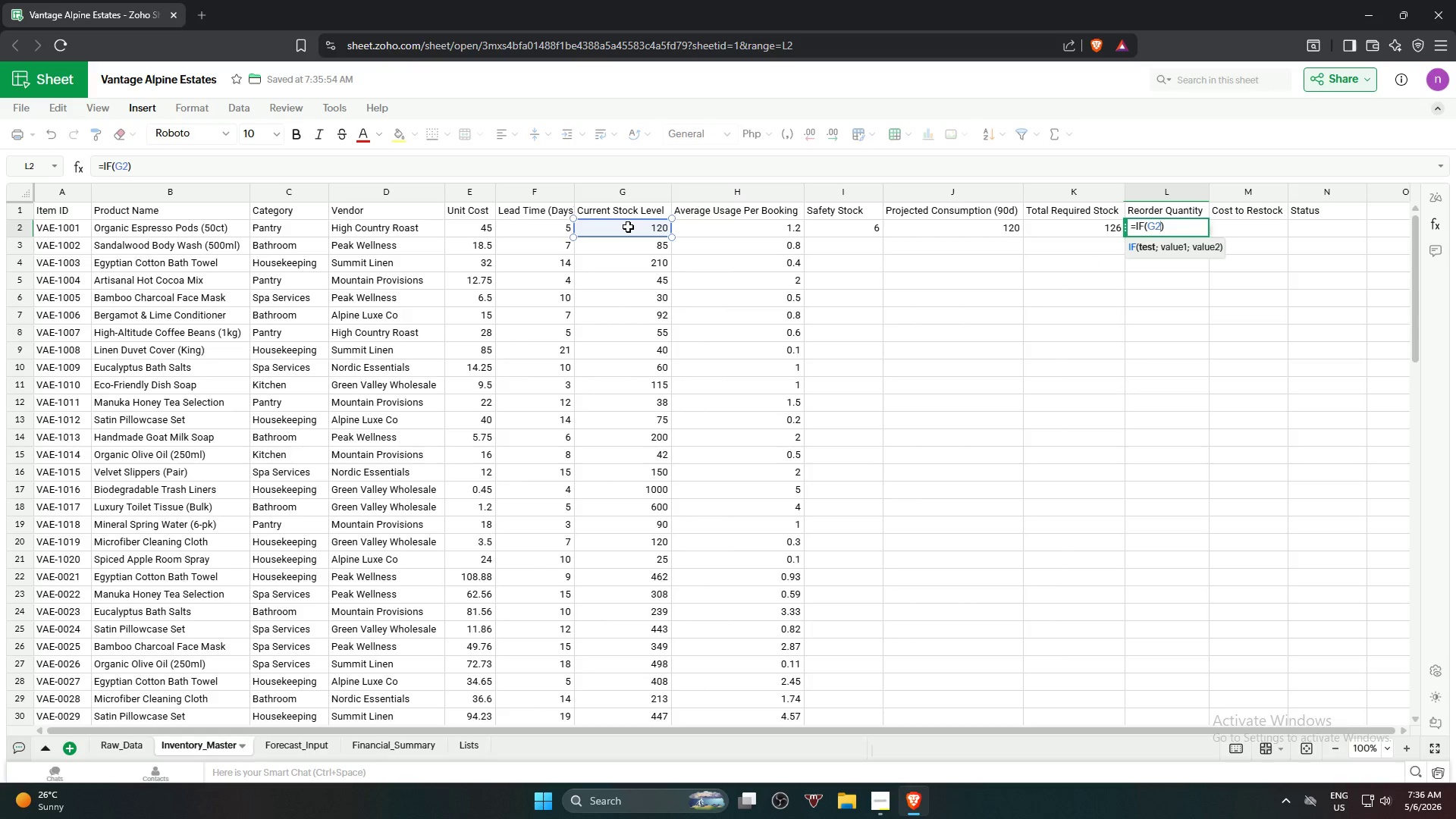 
hold_key(key=ShiftRight, duration=1.51)
 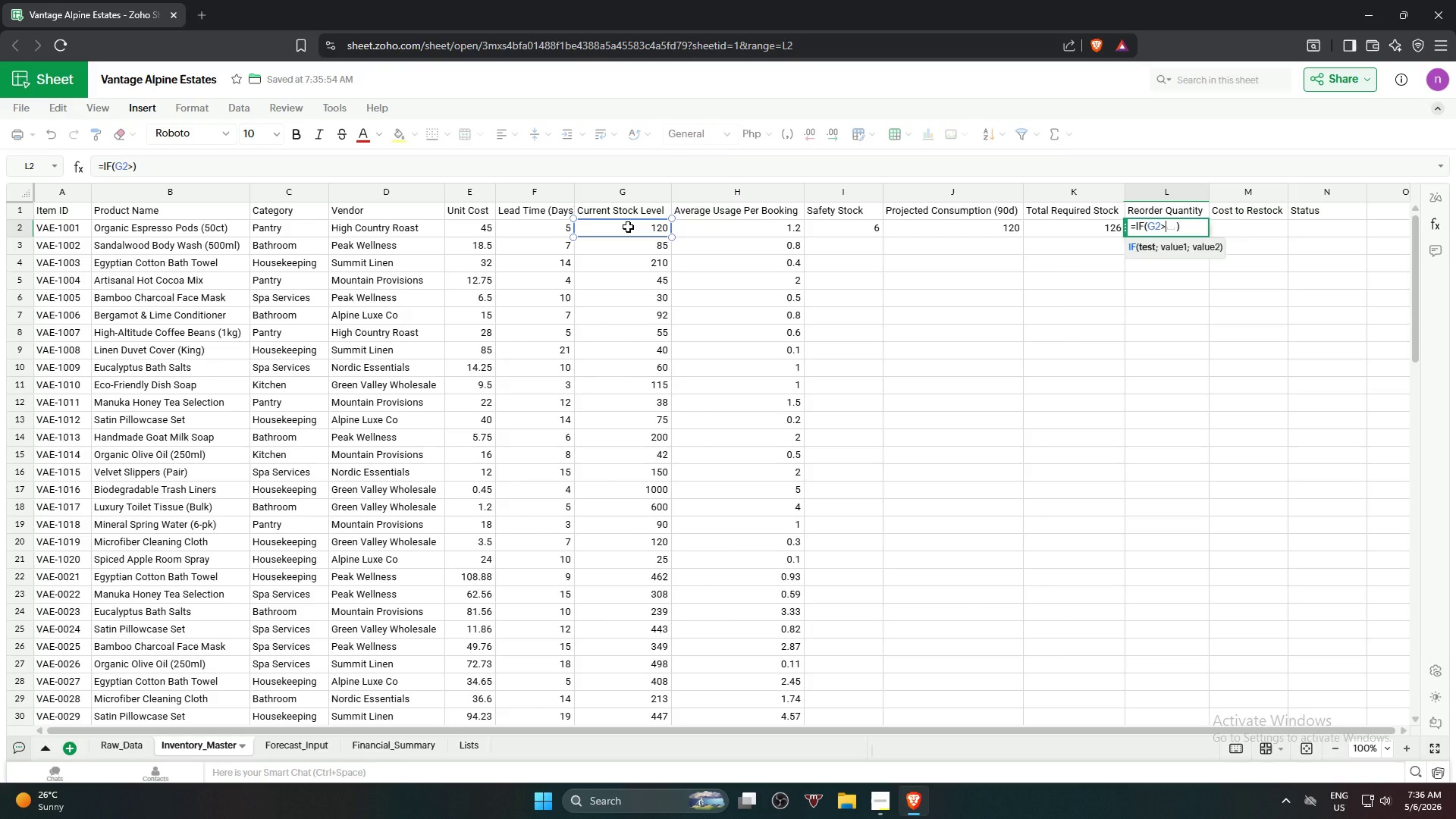 
hold_key(key=Period, duration=0.34)
 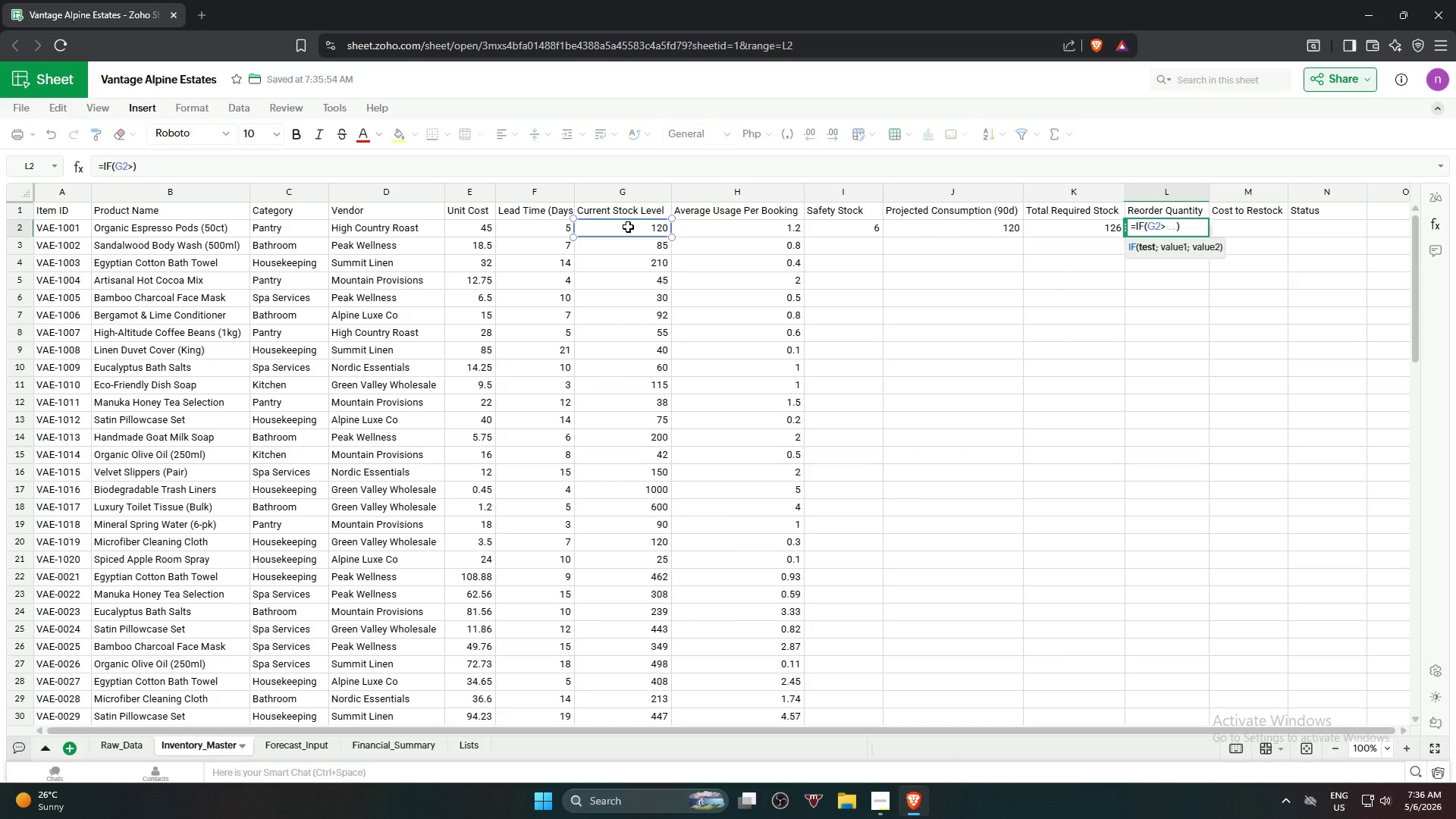 
key(Equal)
 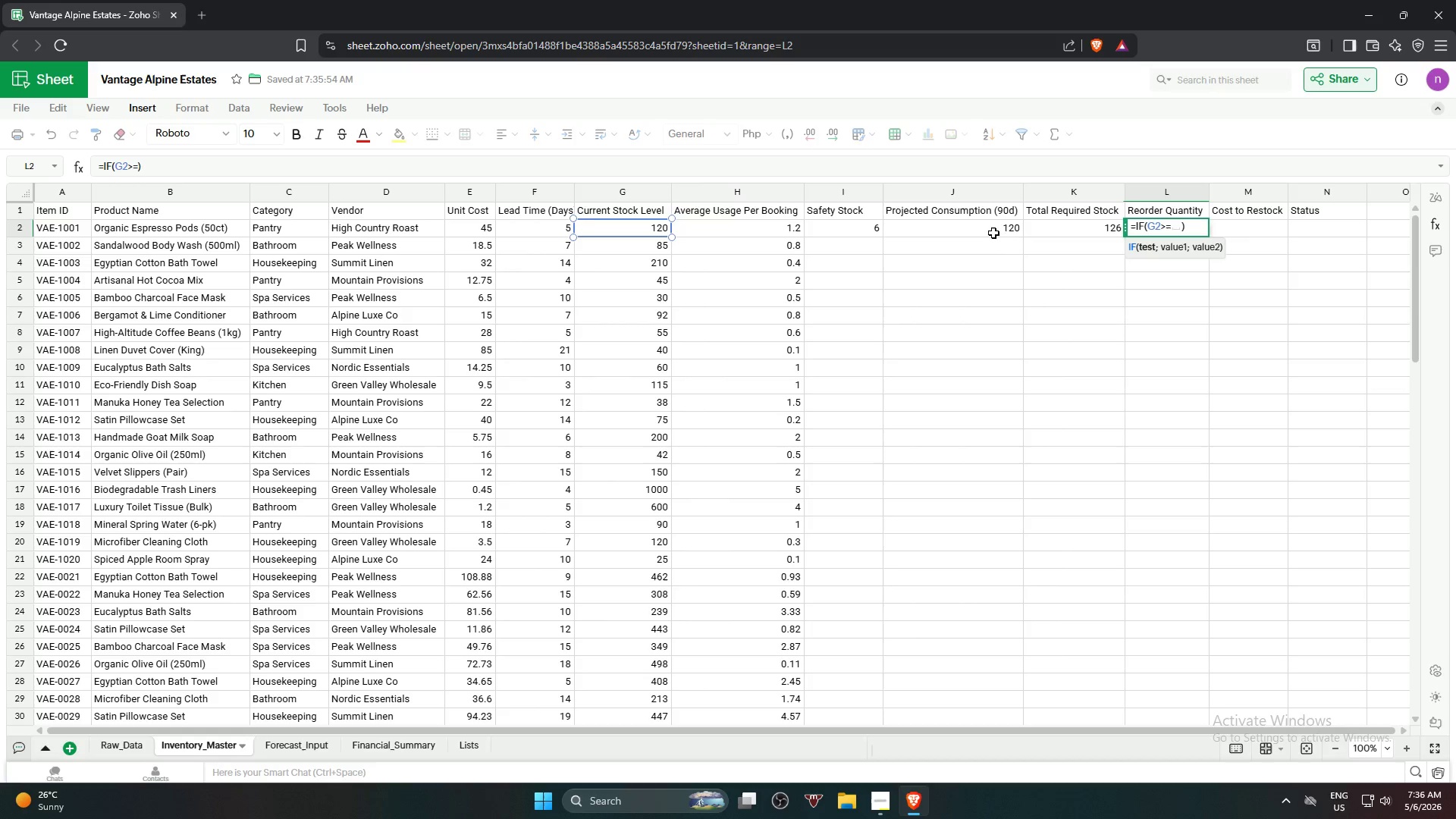 
left_click([1063, 228])
 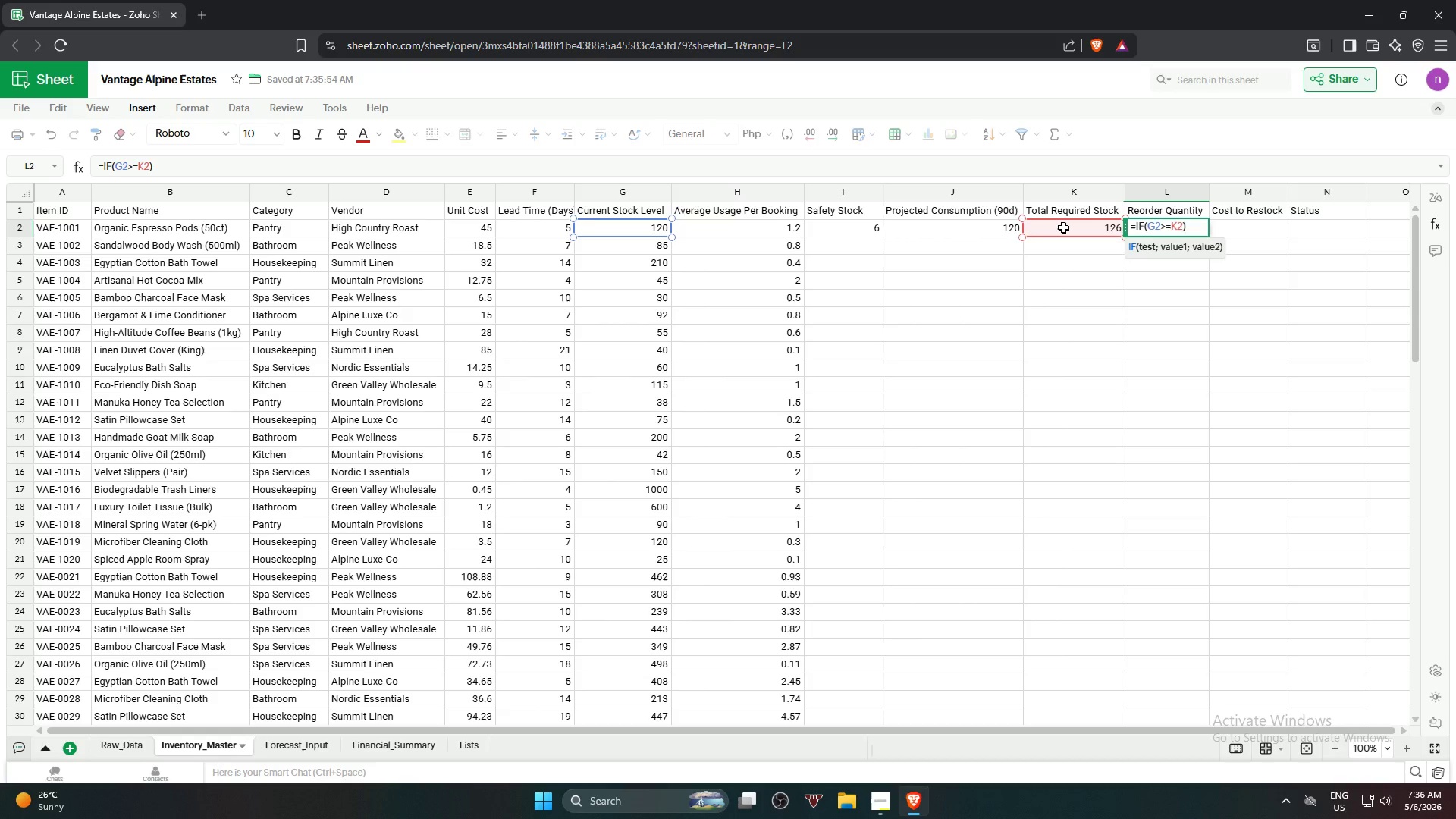 
key(Comma)
 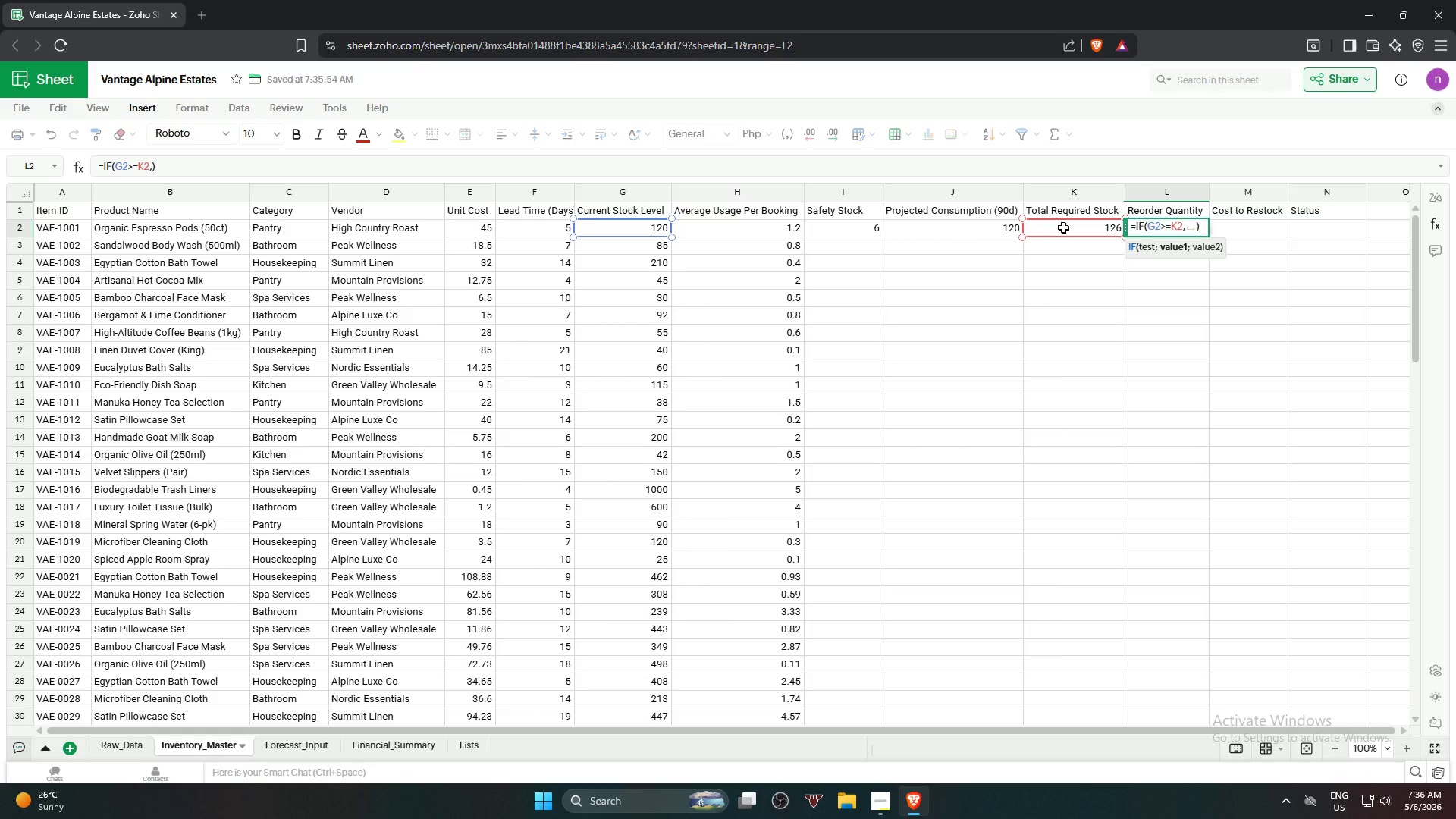 
key(Numpad0)
 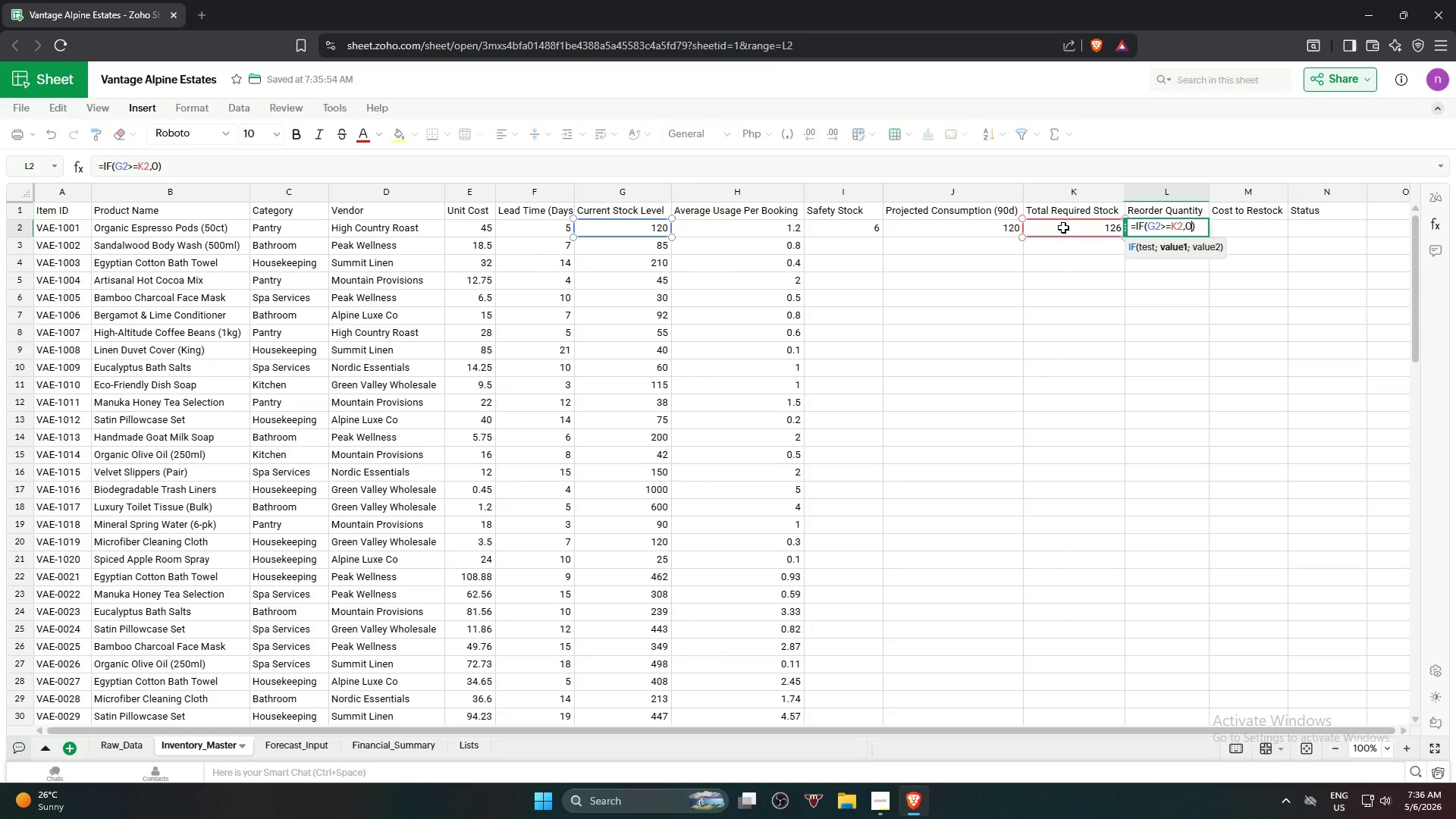 
key(Comma)
 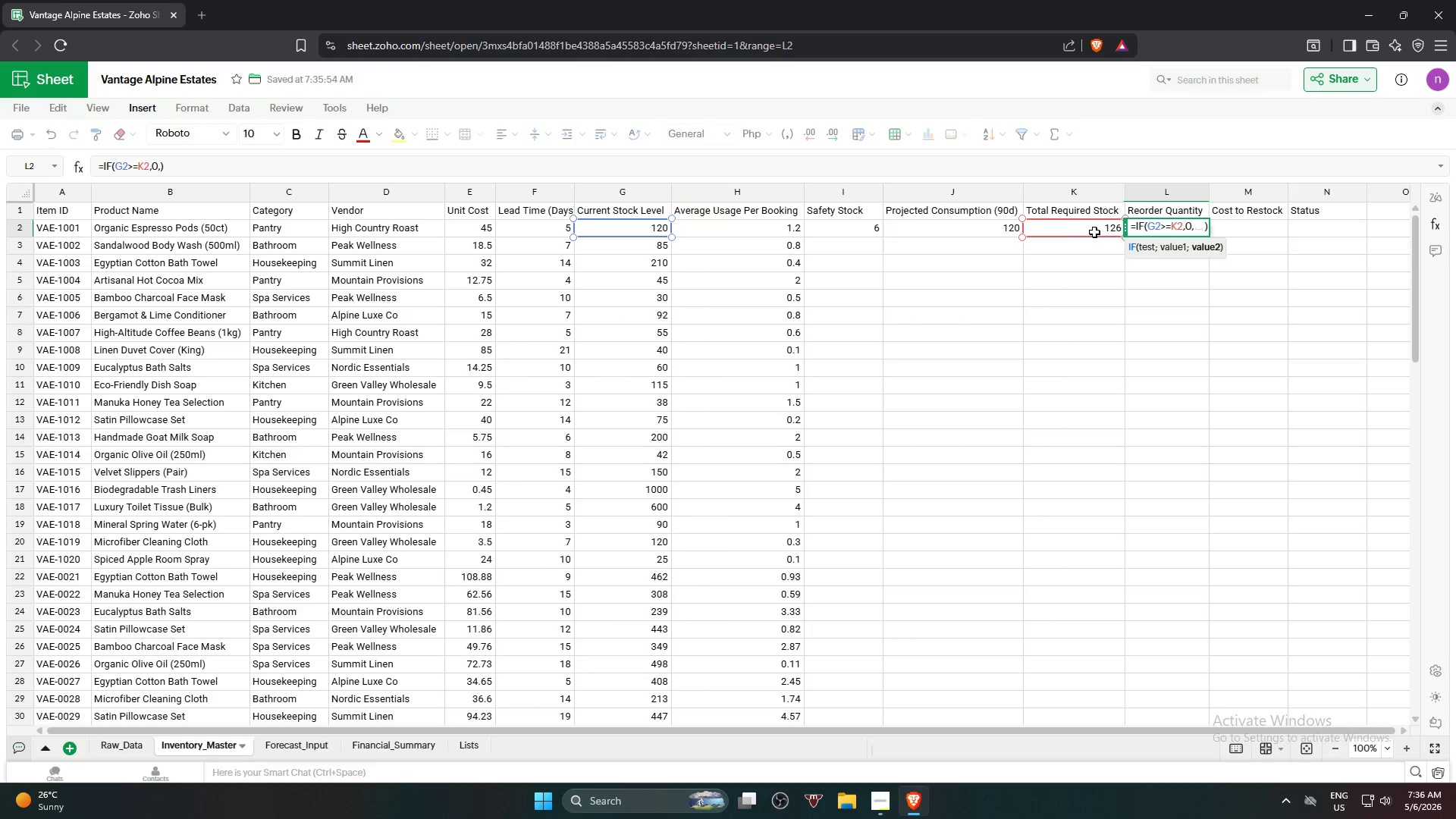 
left_click([1094, 232])
 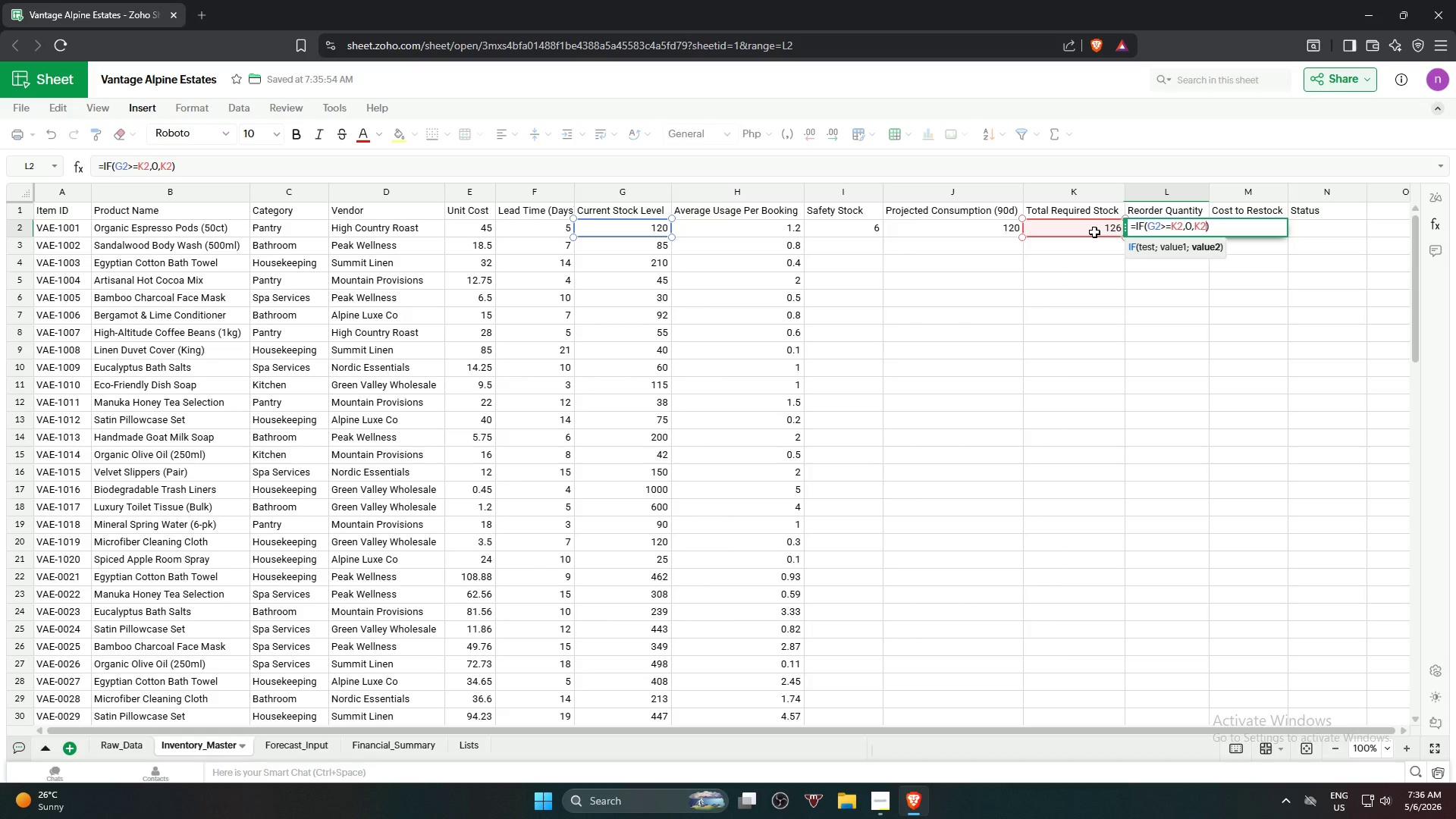 
key(Minus)
 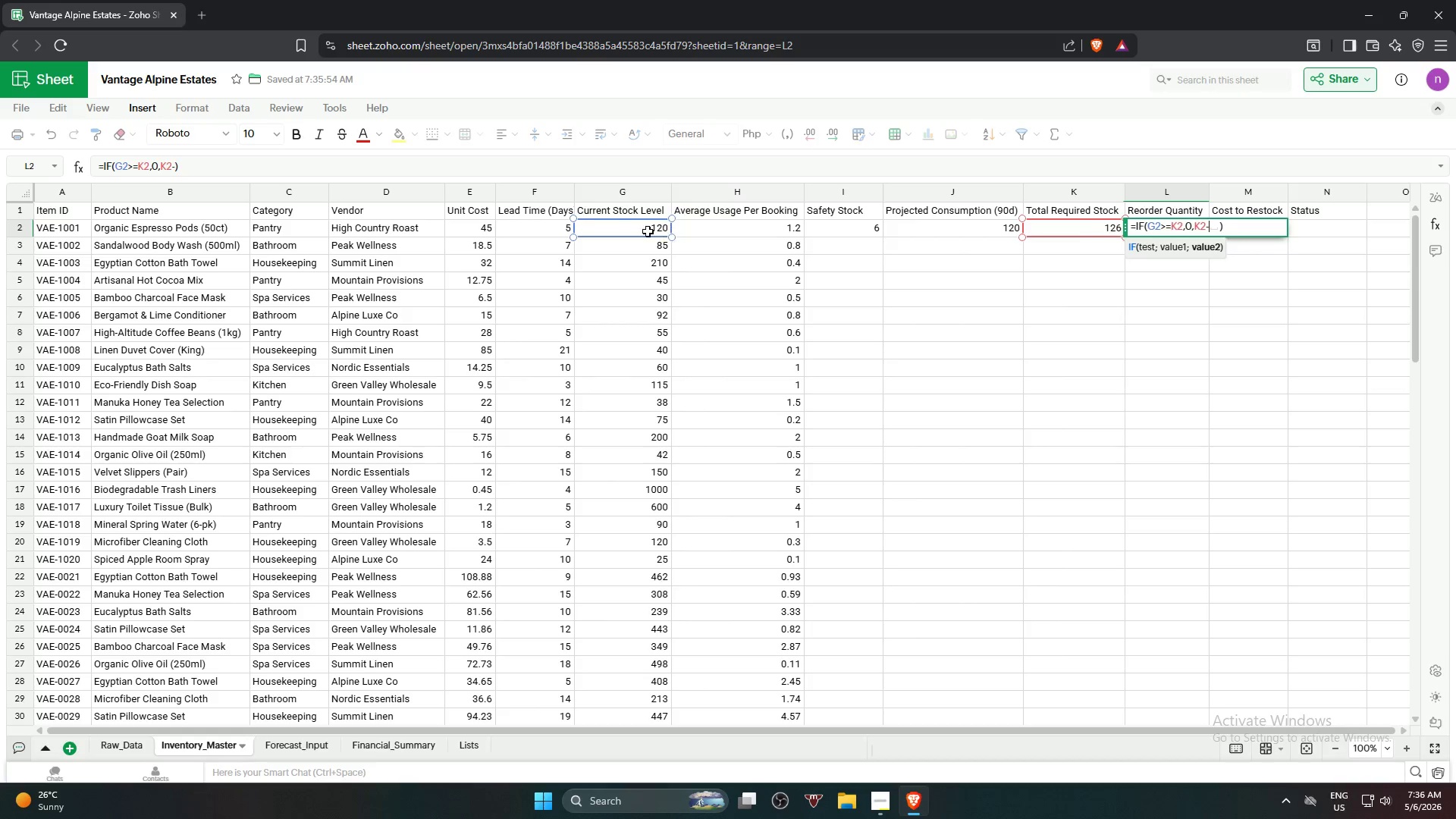 
left_click([632, 231])
 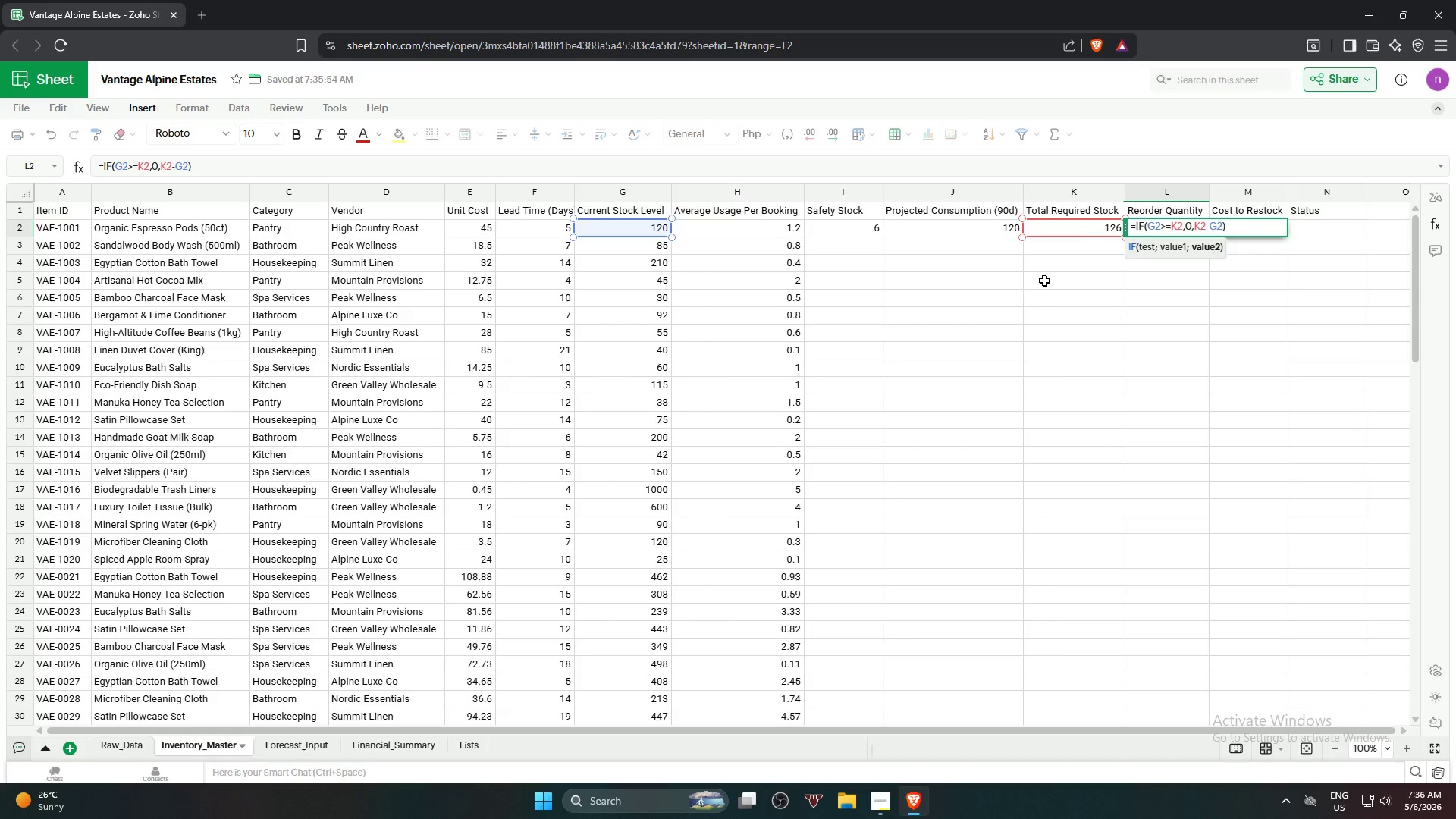 
key(NumpadEnter)
 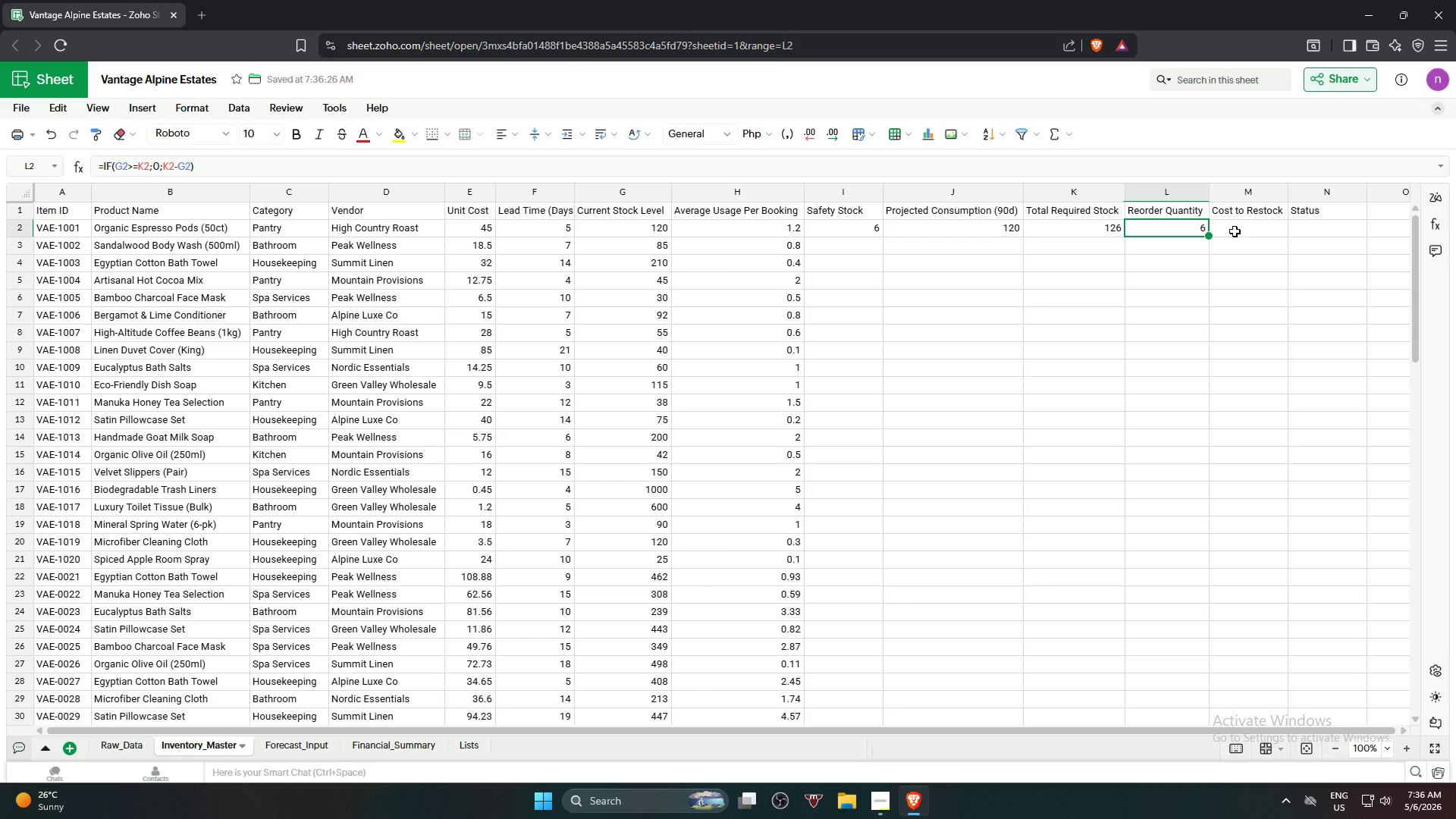 
wait(18.41)
 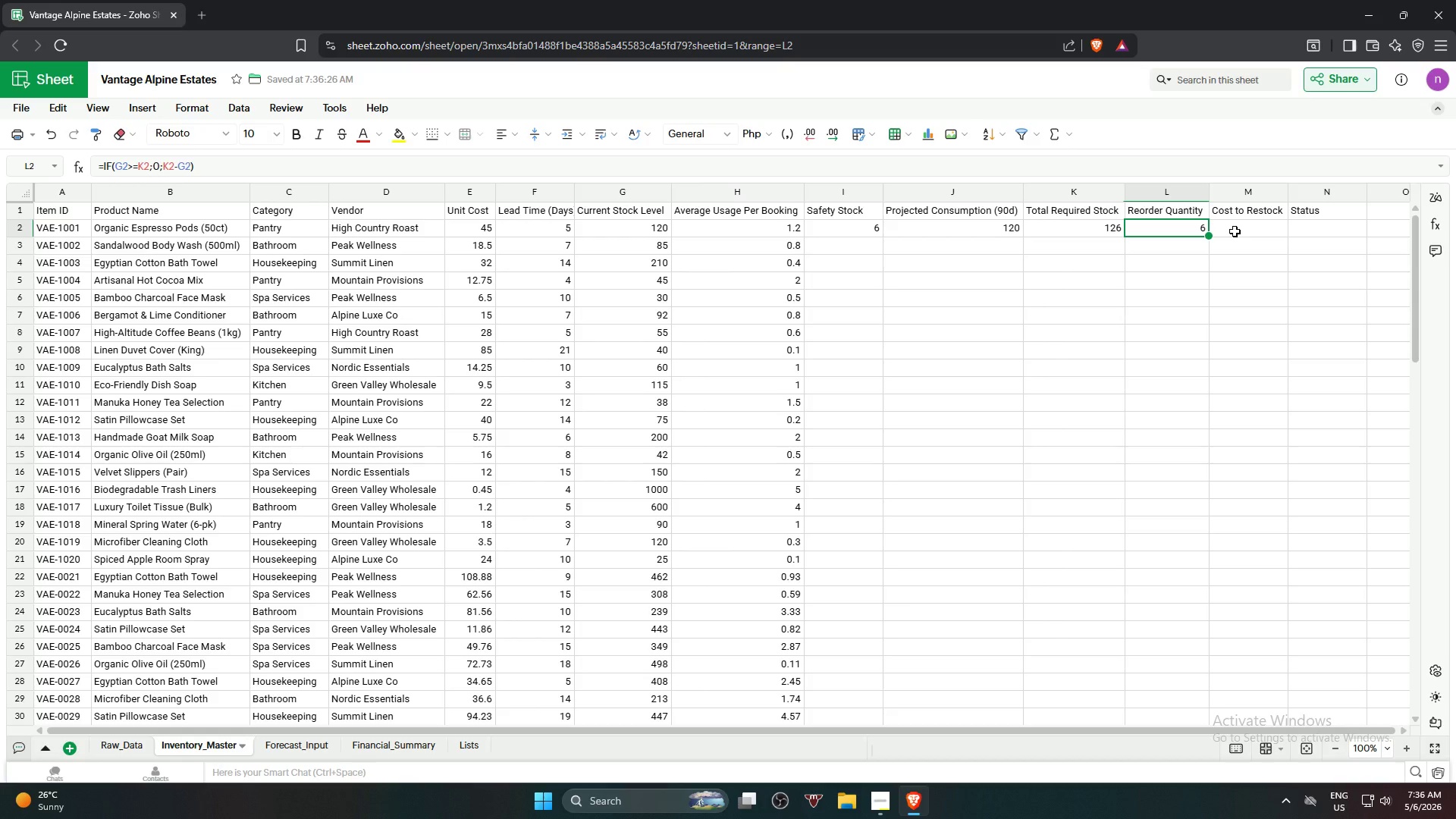 
left_click([1235, 231])
 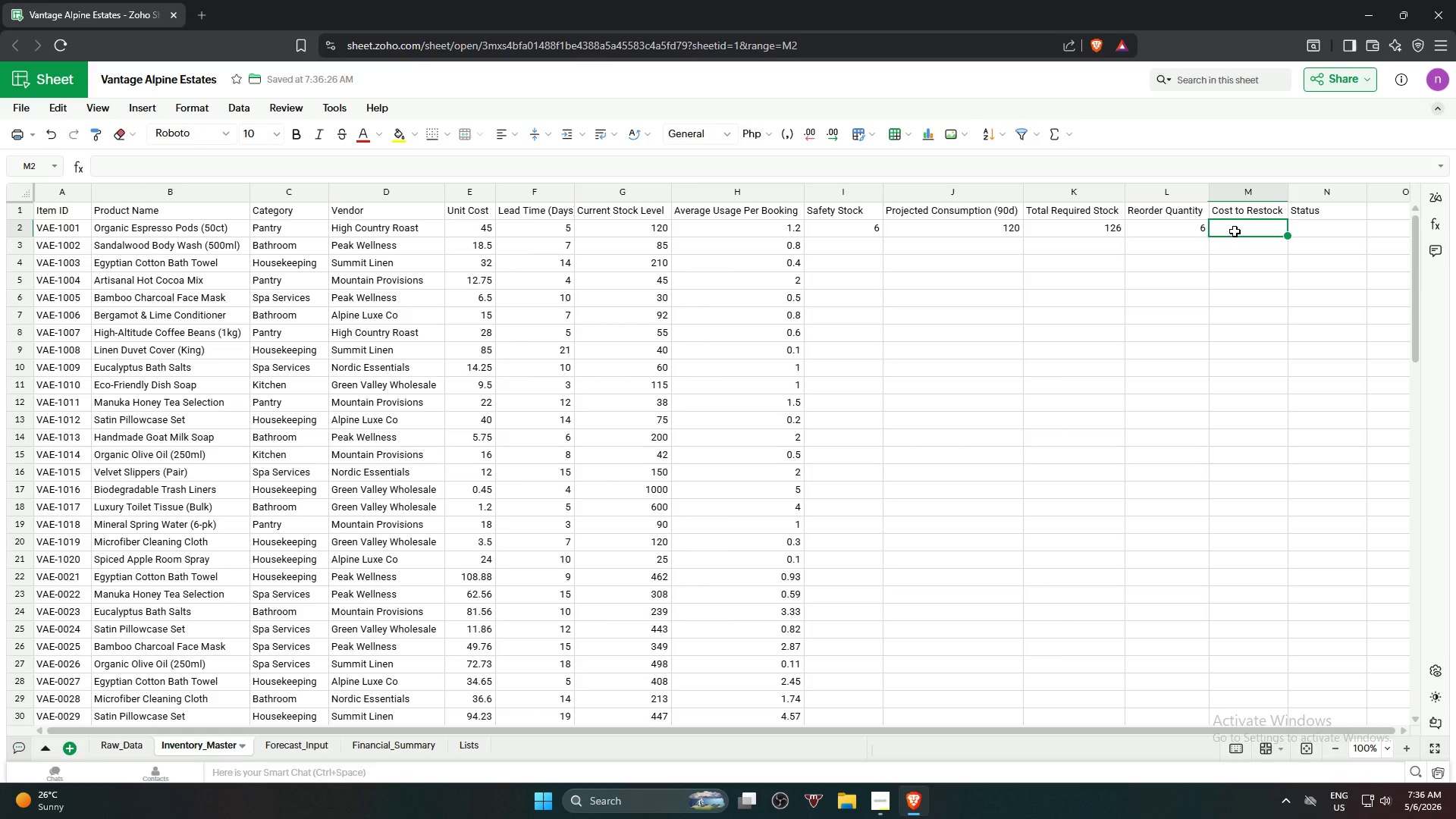 
wait(5.69)
 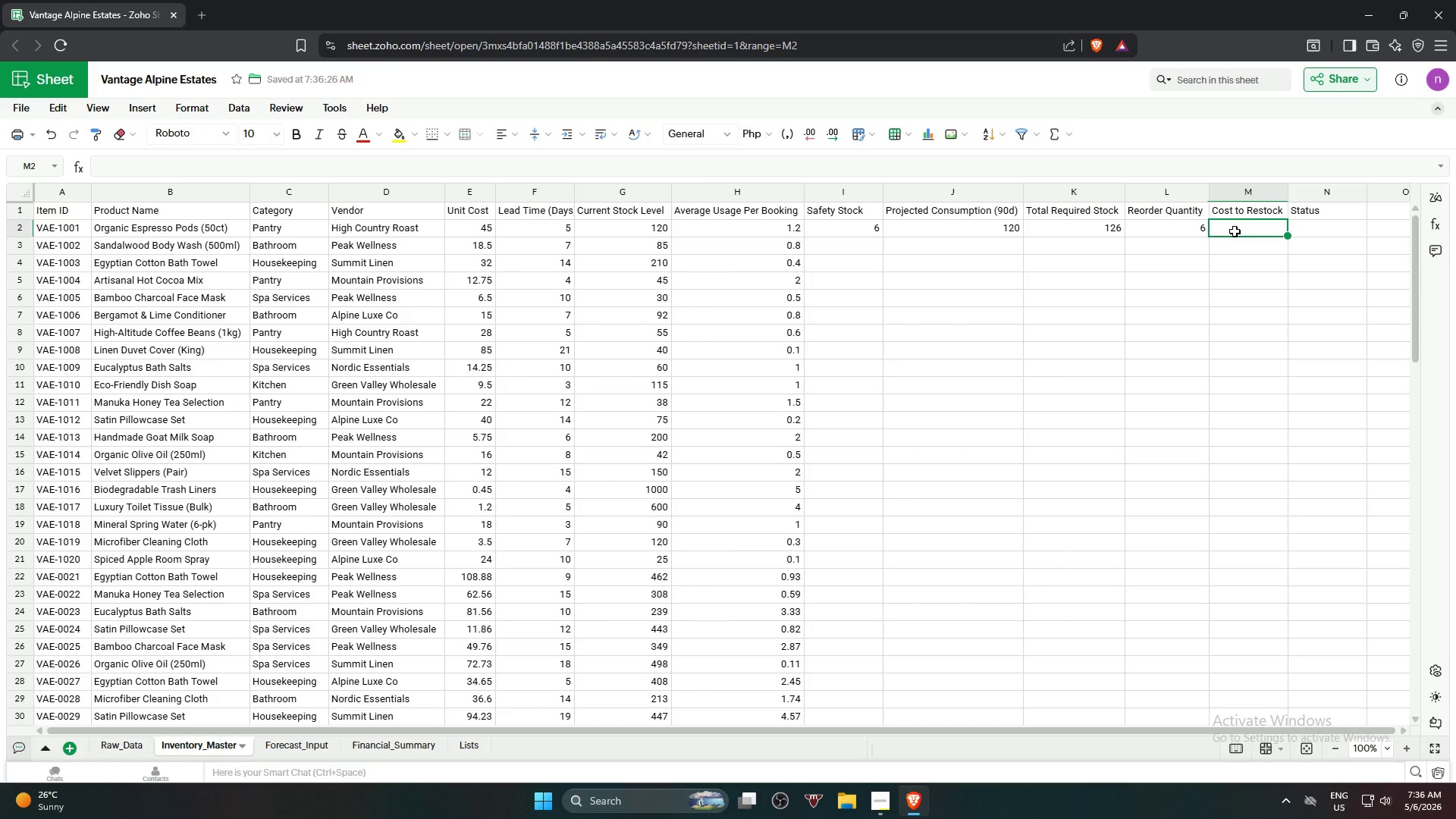 
key(Equal)
 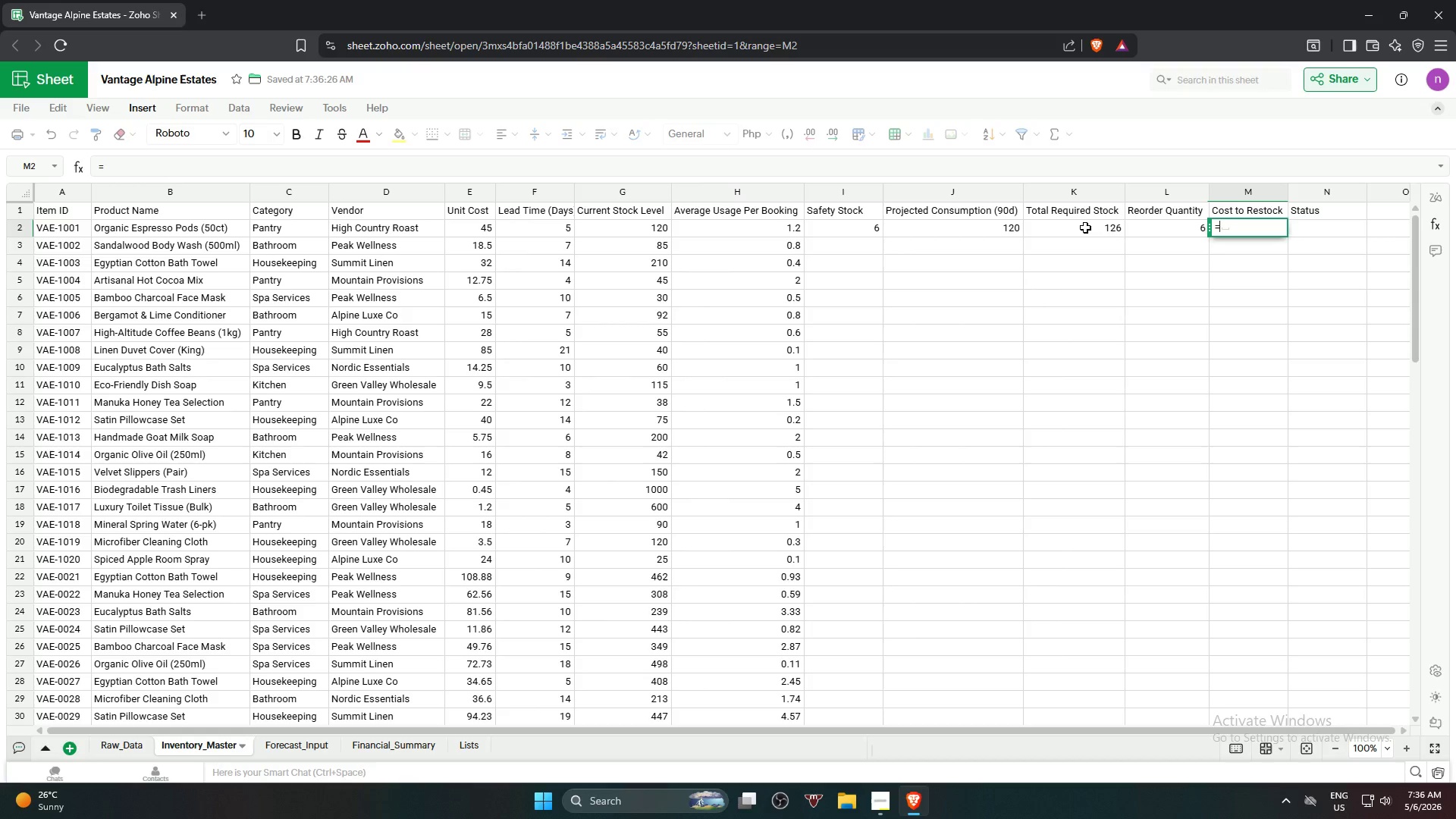 
left_click([1165, 232])
 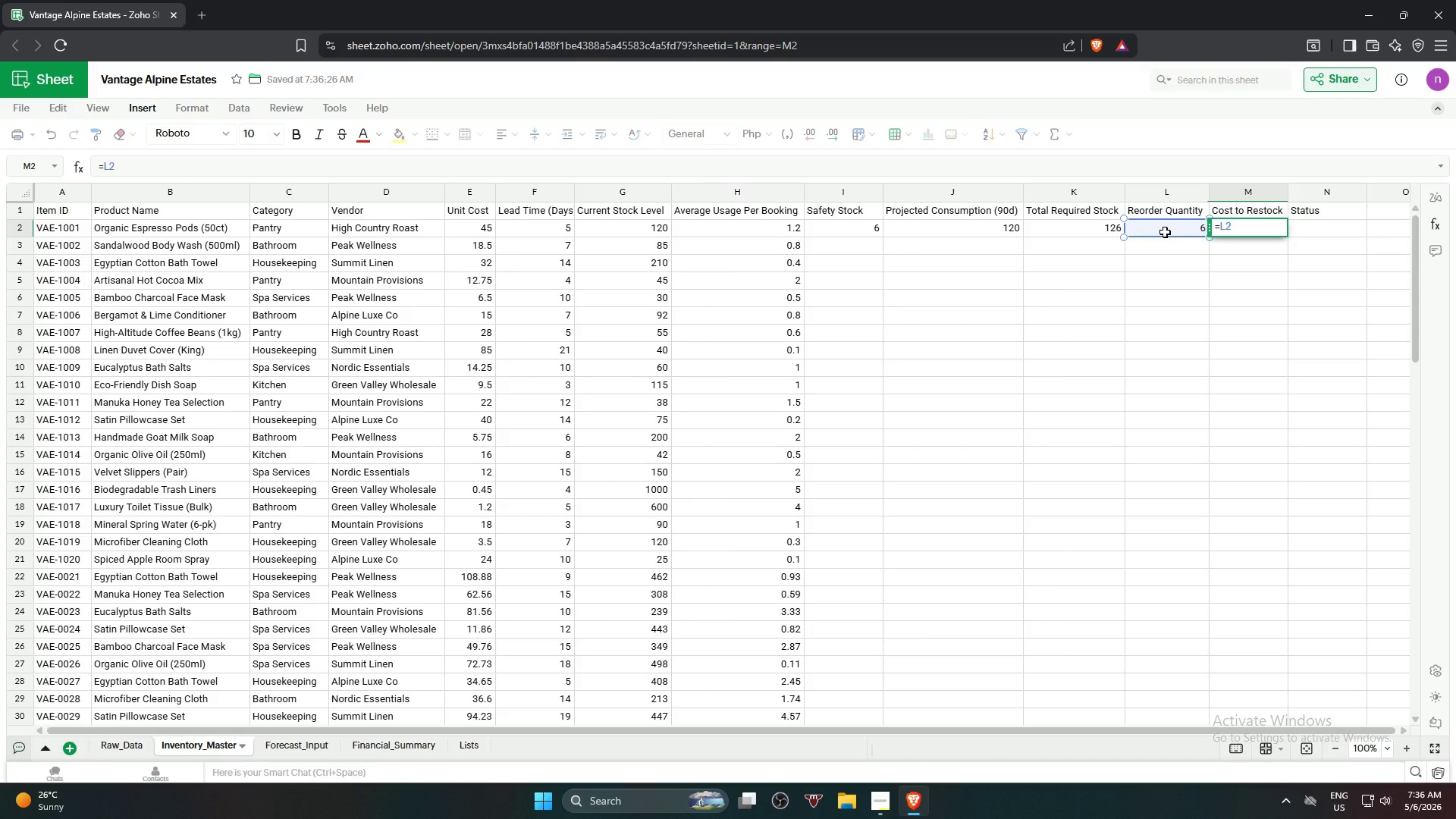 
key(Shift+8)
 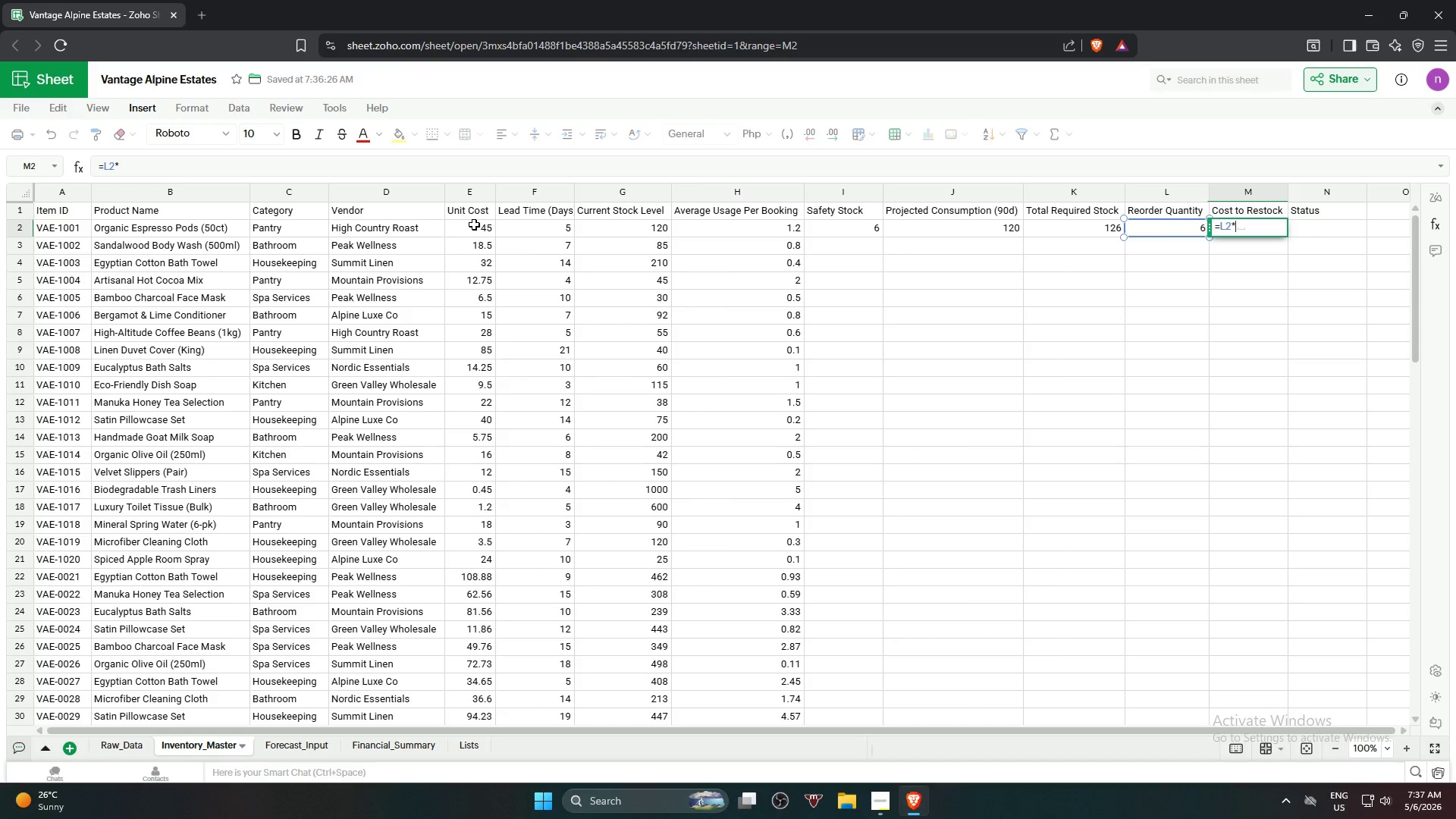 
wait(5.78)
 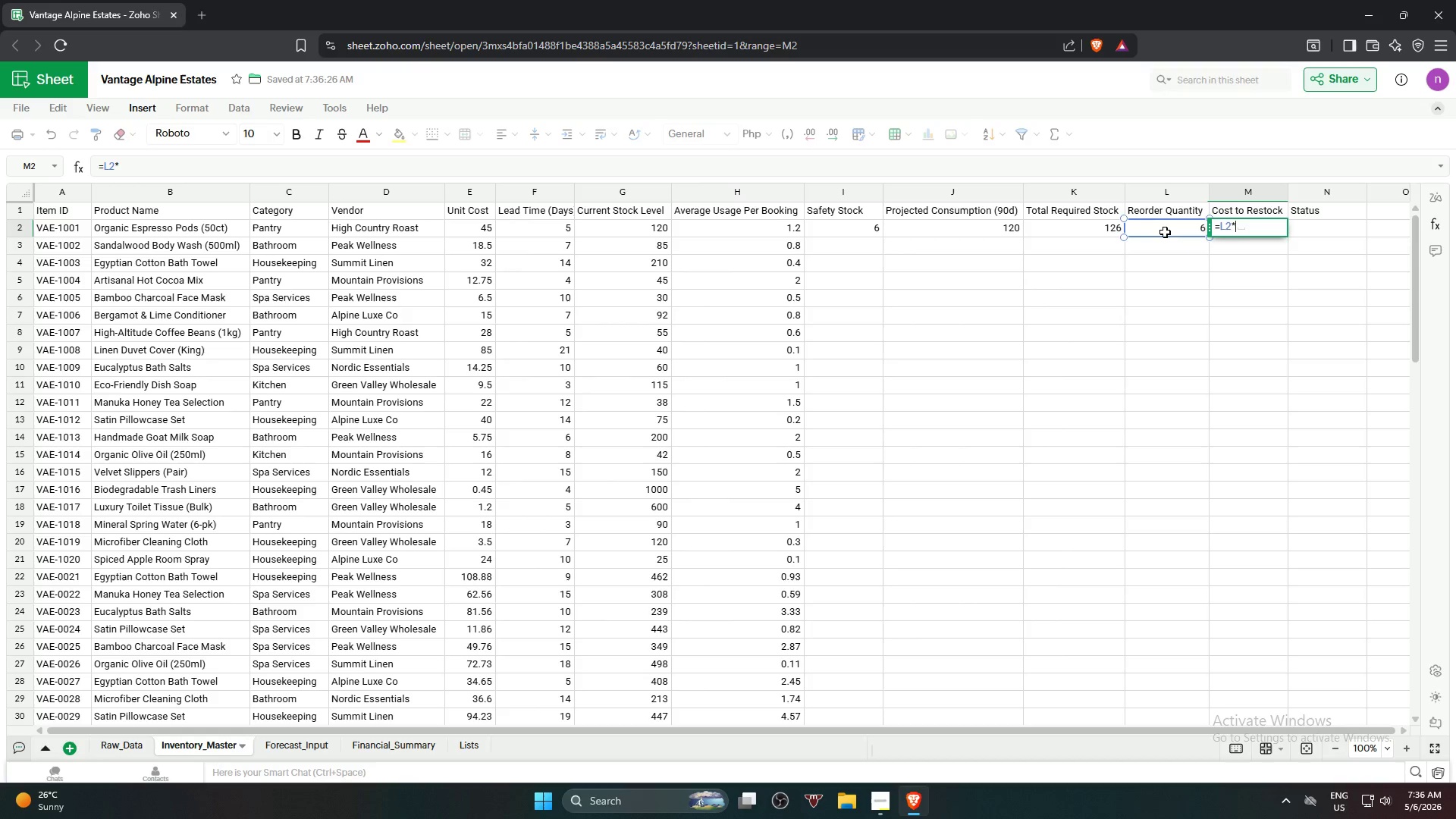 
left_click([469, 227])
 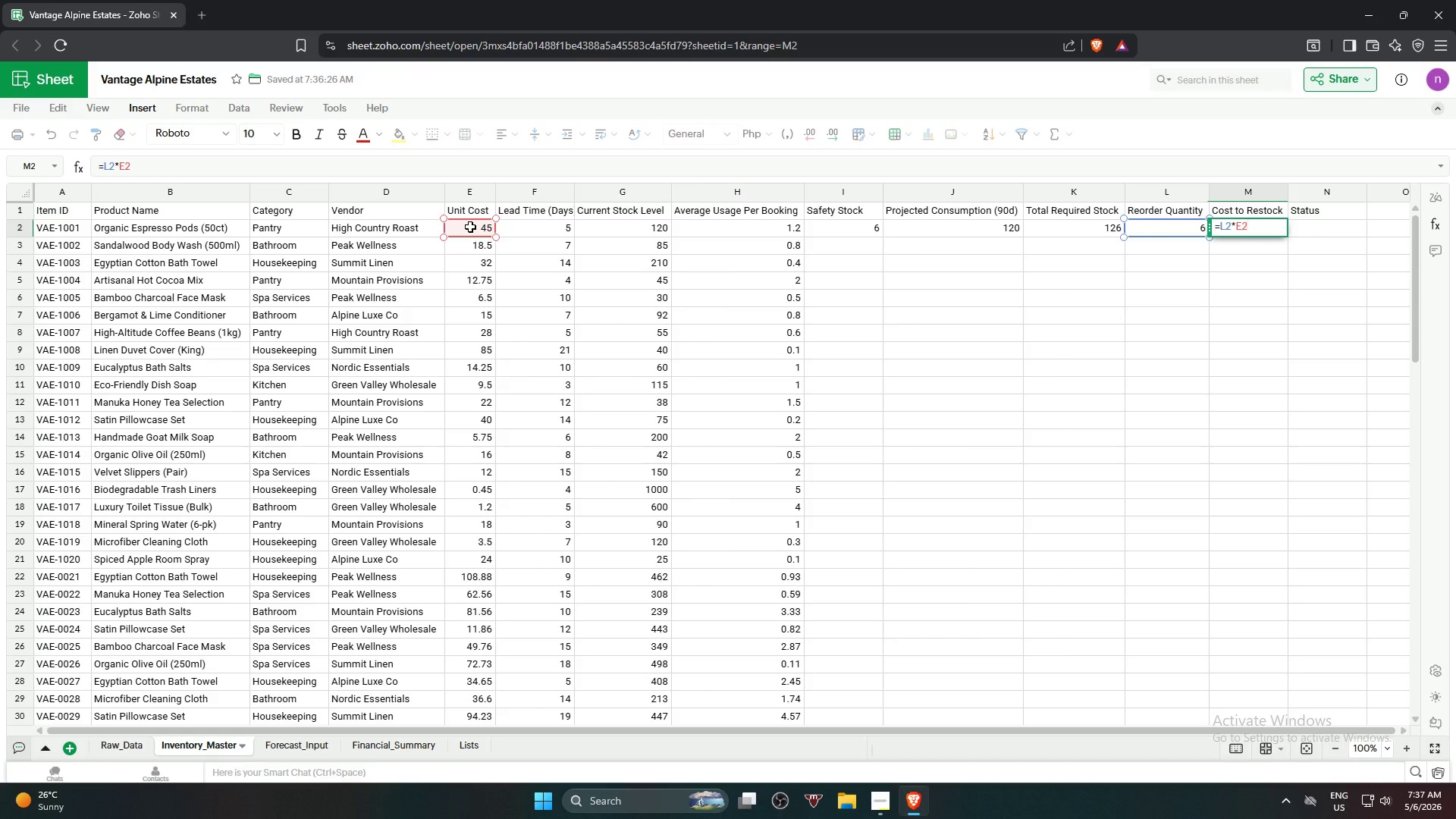 
wait(6.44)
 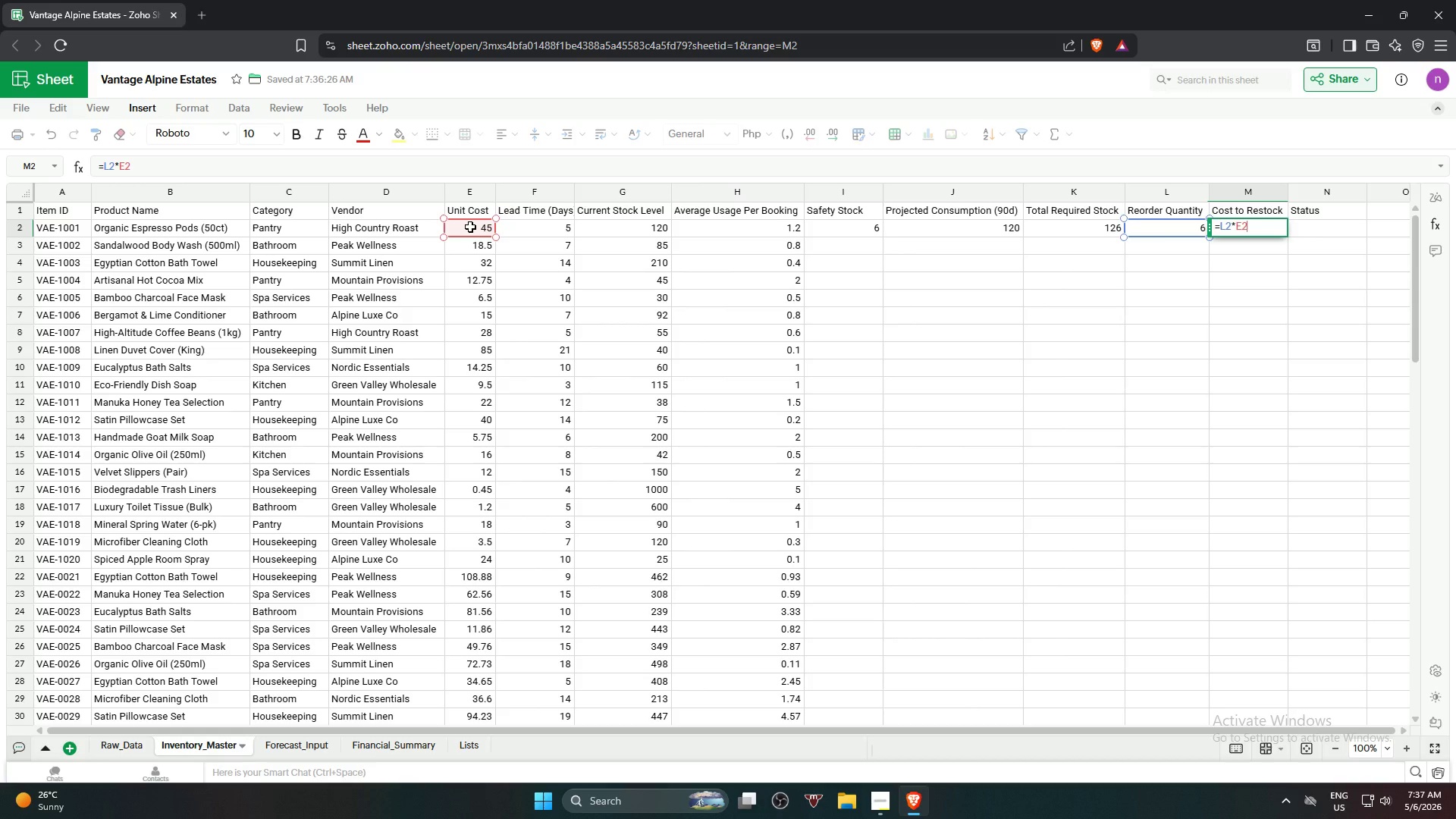 
key(NumpadEnter)
 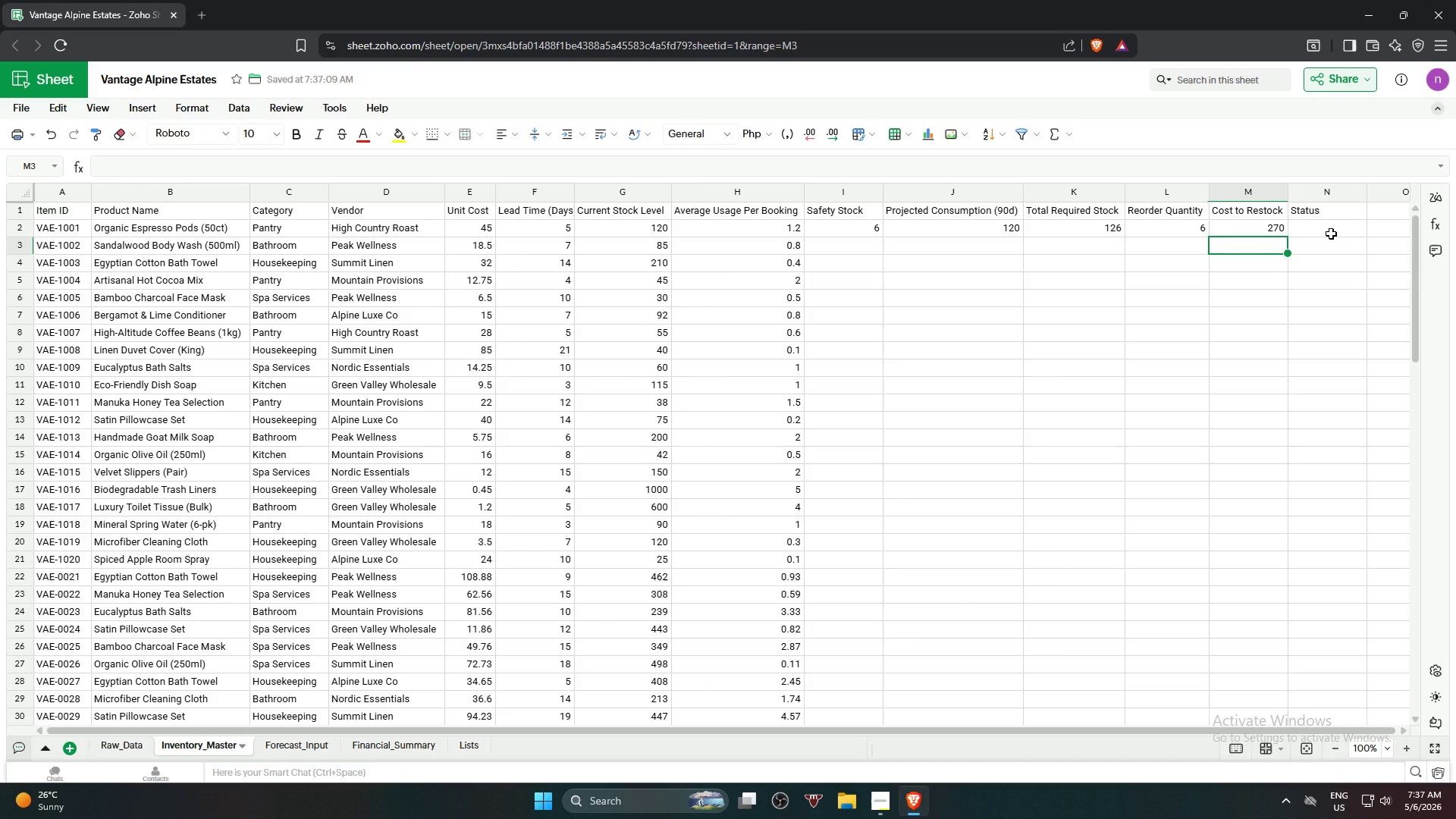 
wait(7.2)
 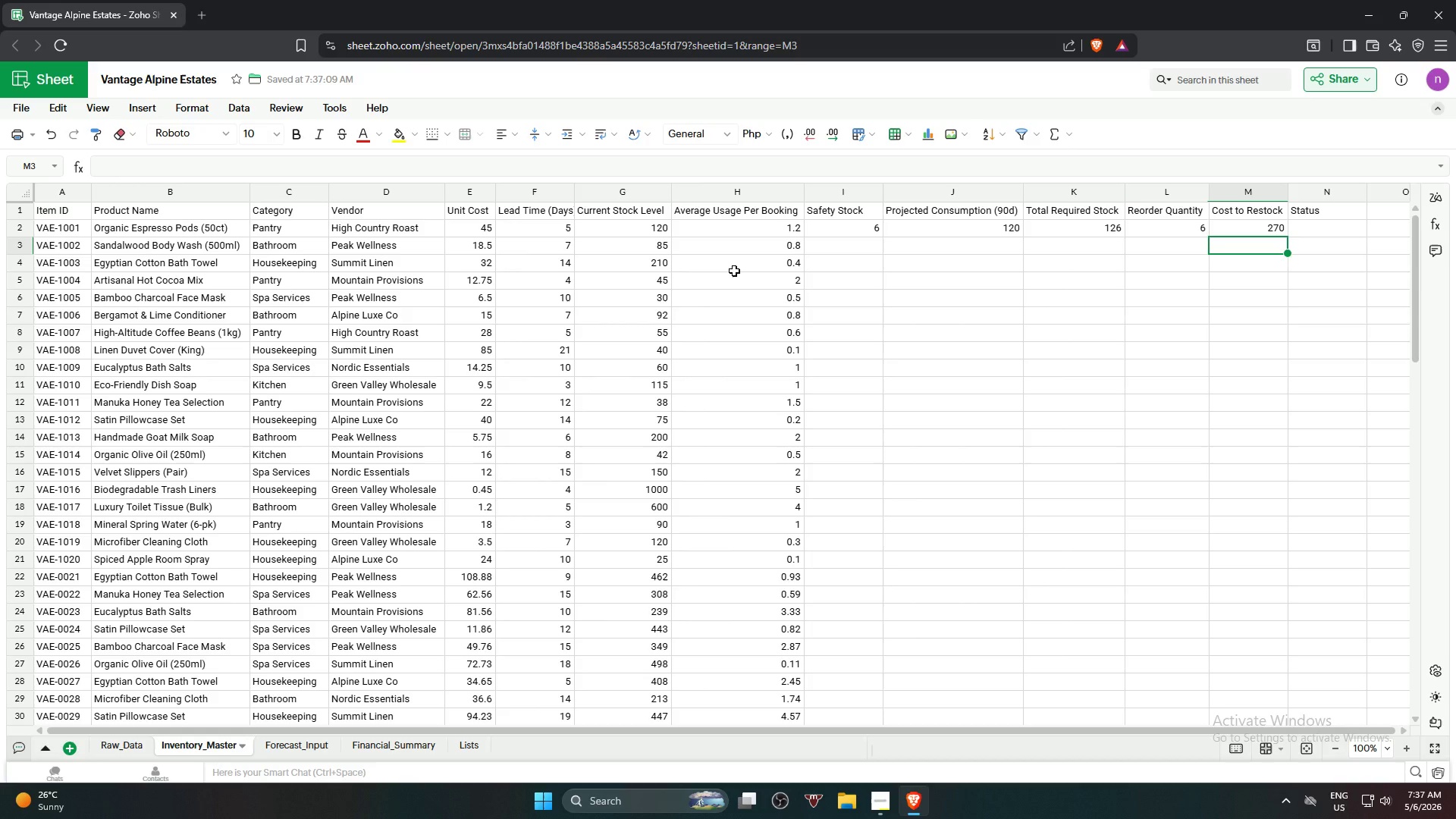 
left_click([1331, 234])
 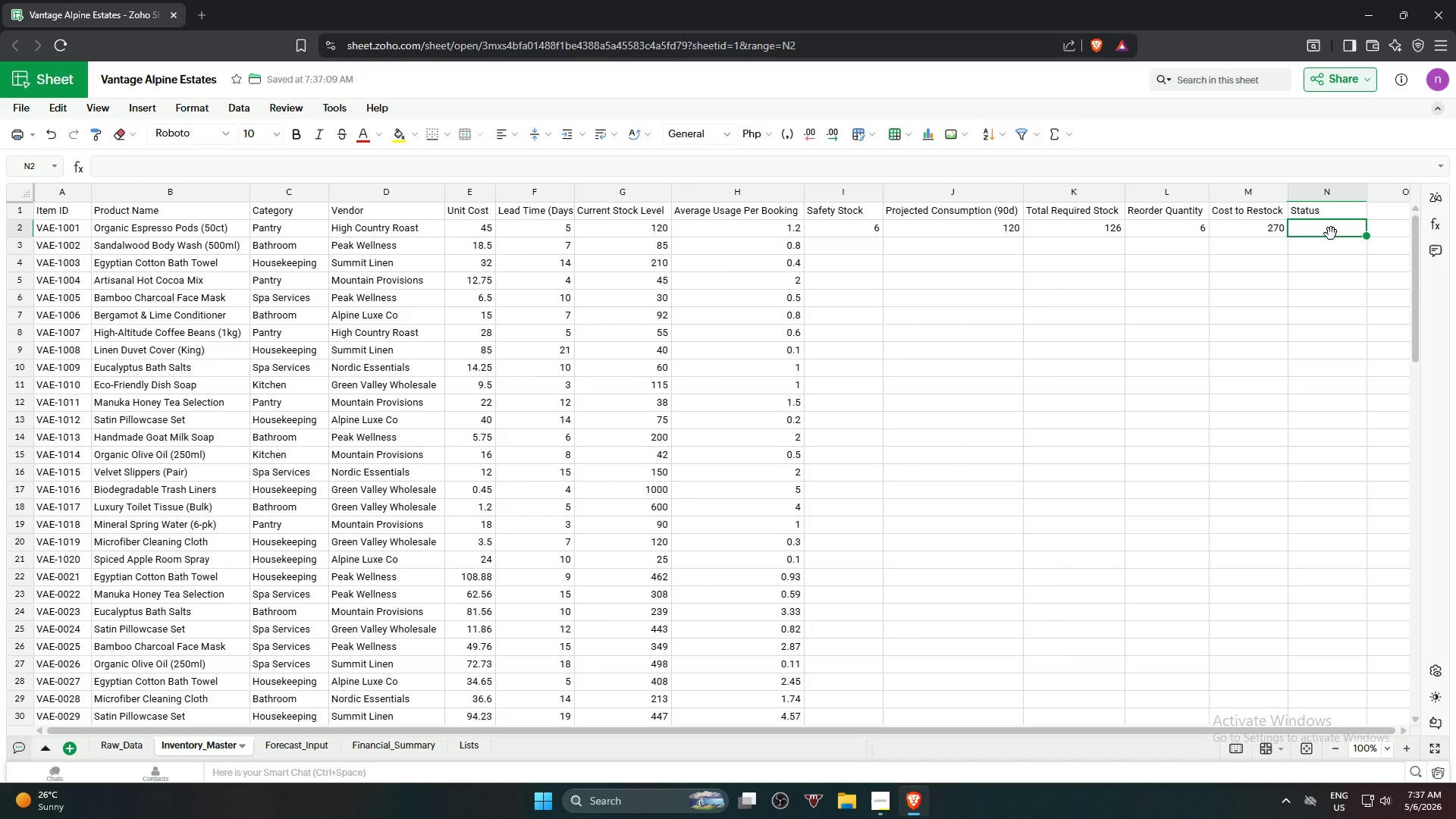 
wait(7.5)
 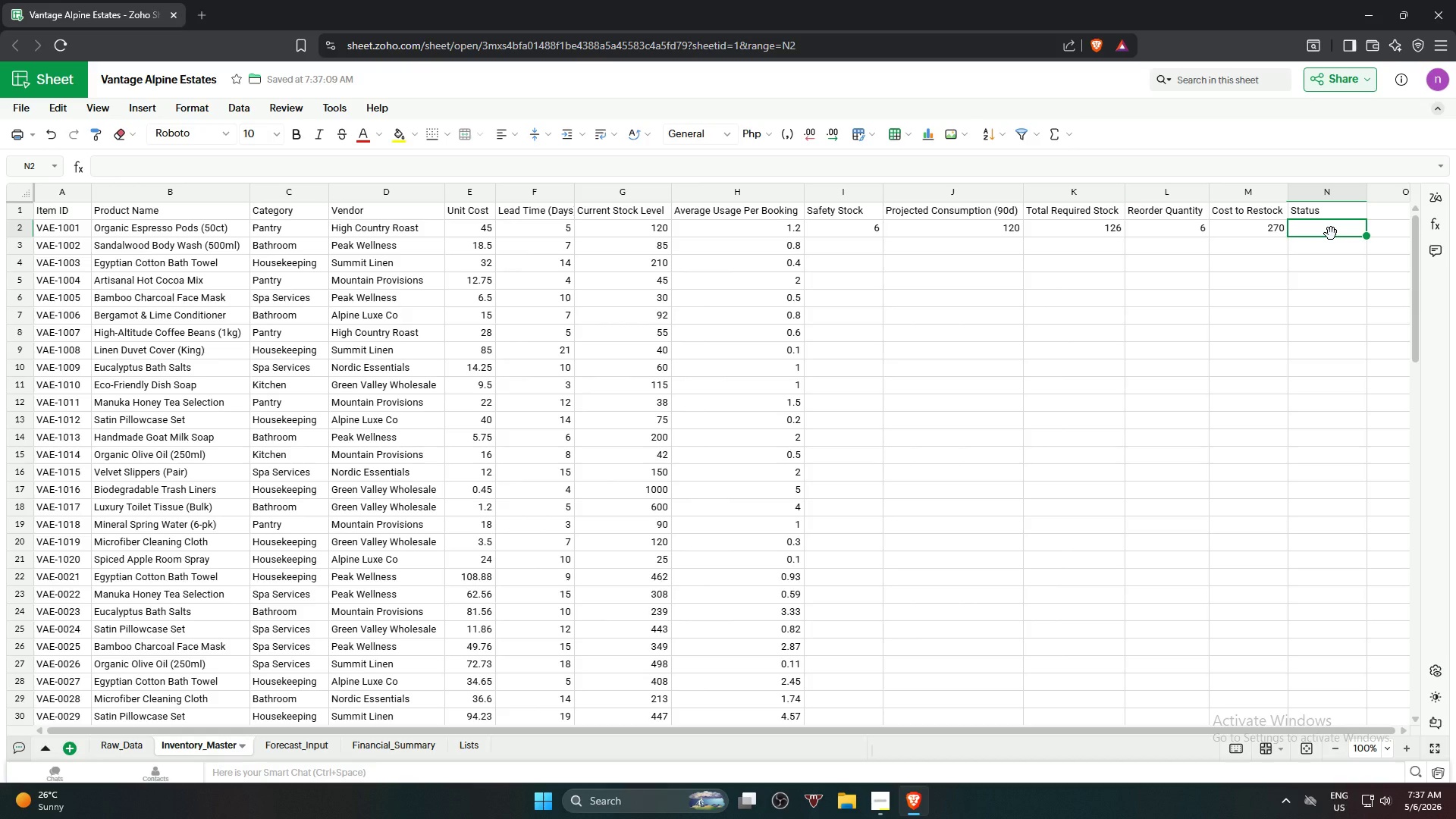 
type(=if)
 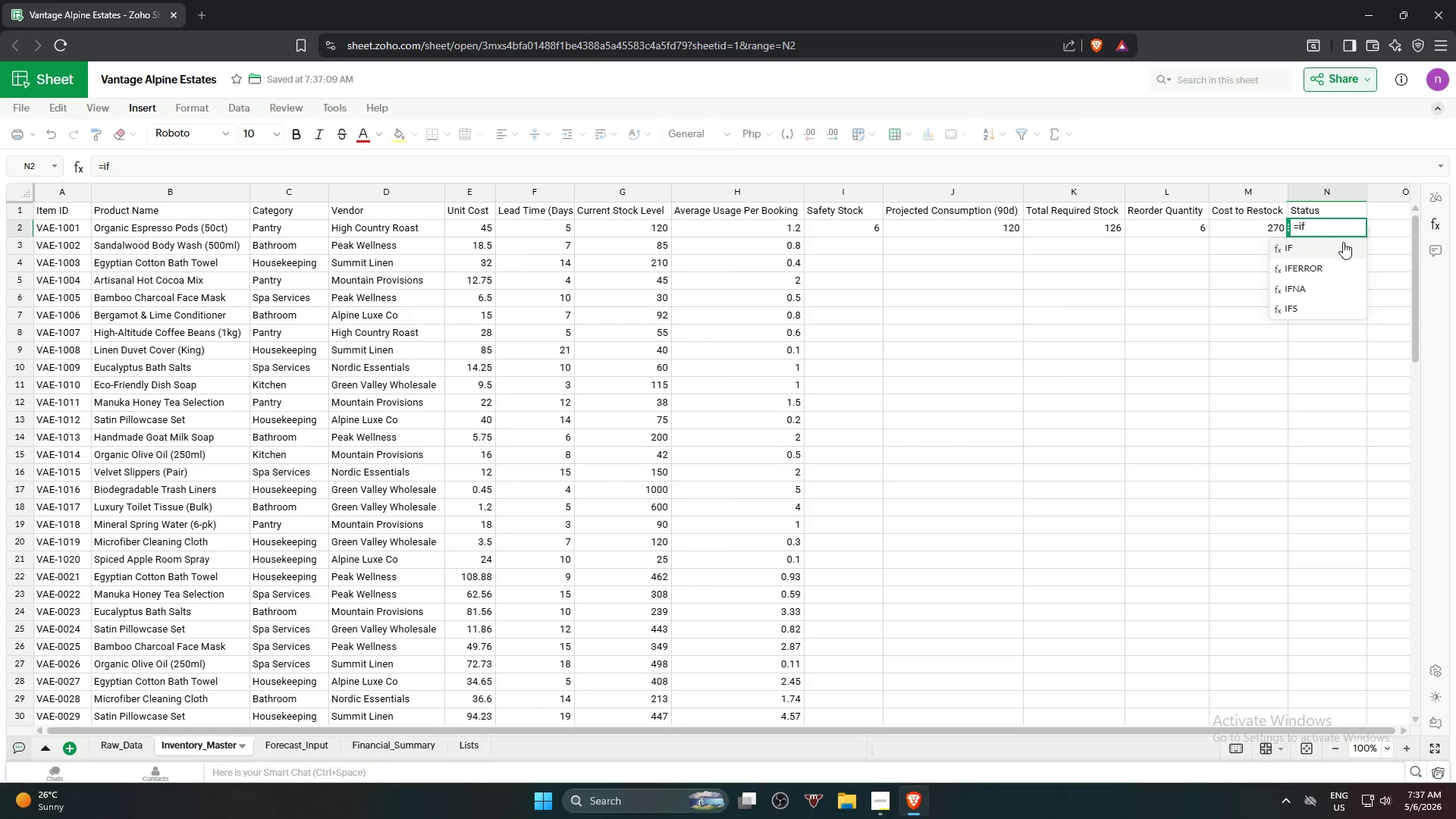 
left_click([1344, 242])
 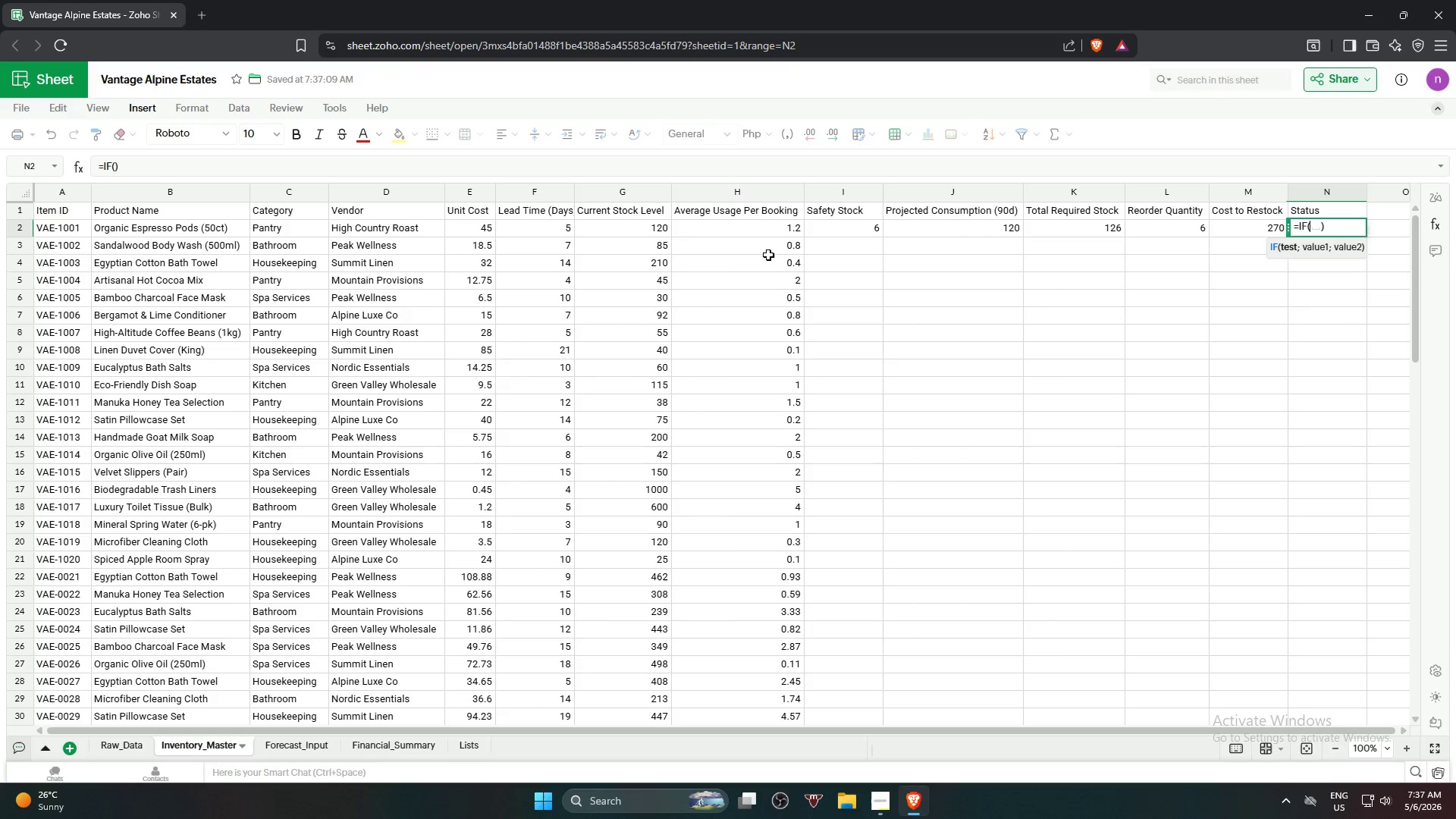 
left_click([625, 231])
 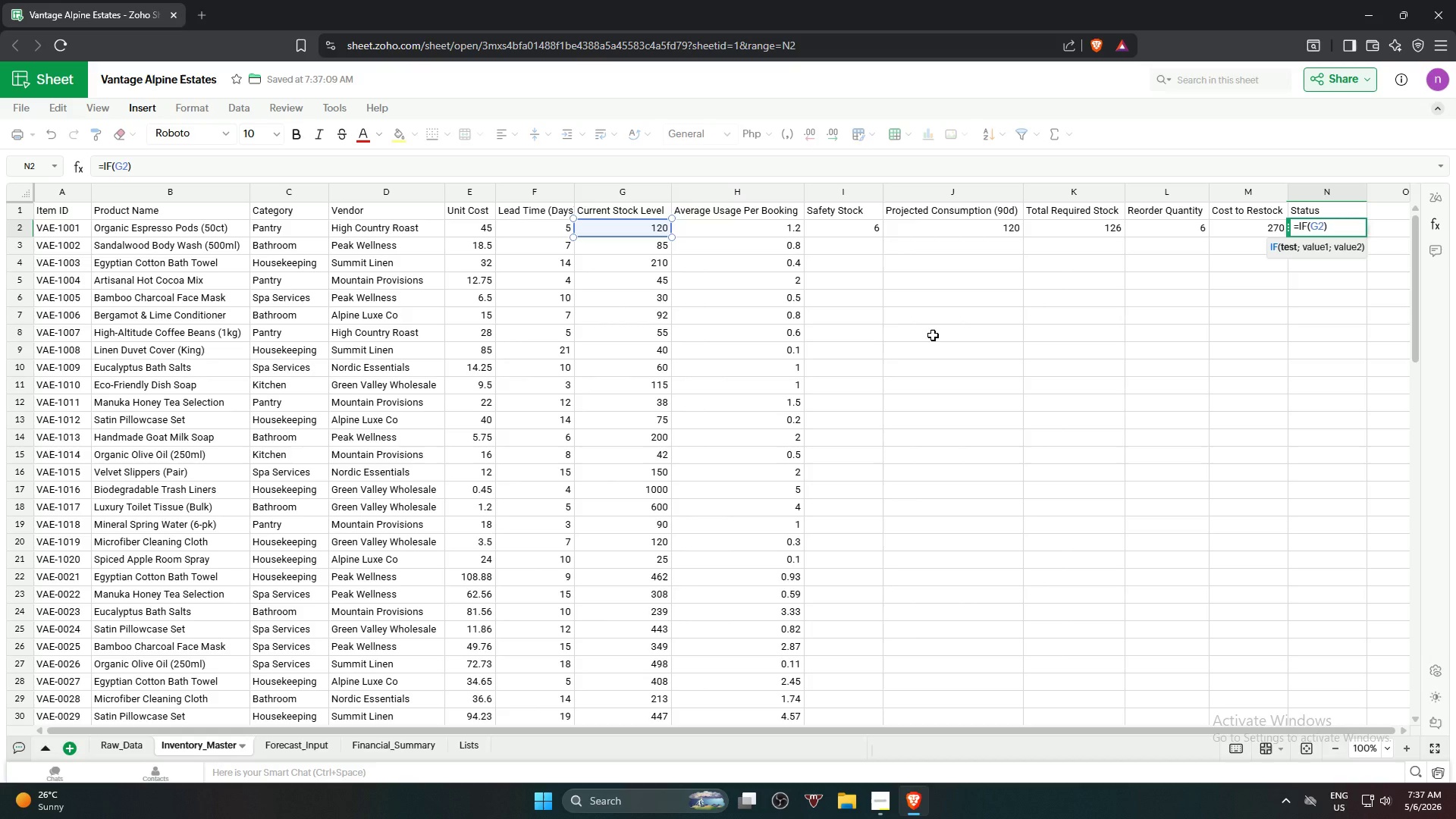 
key(Shift+Period)
 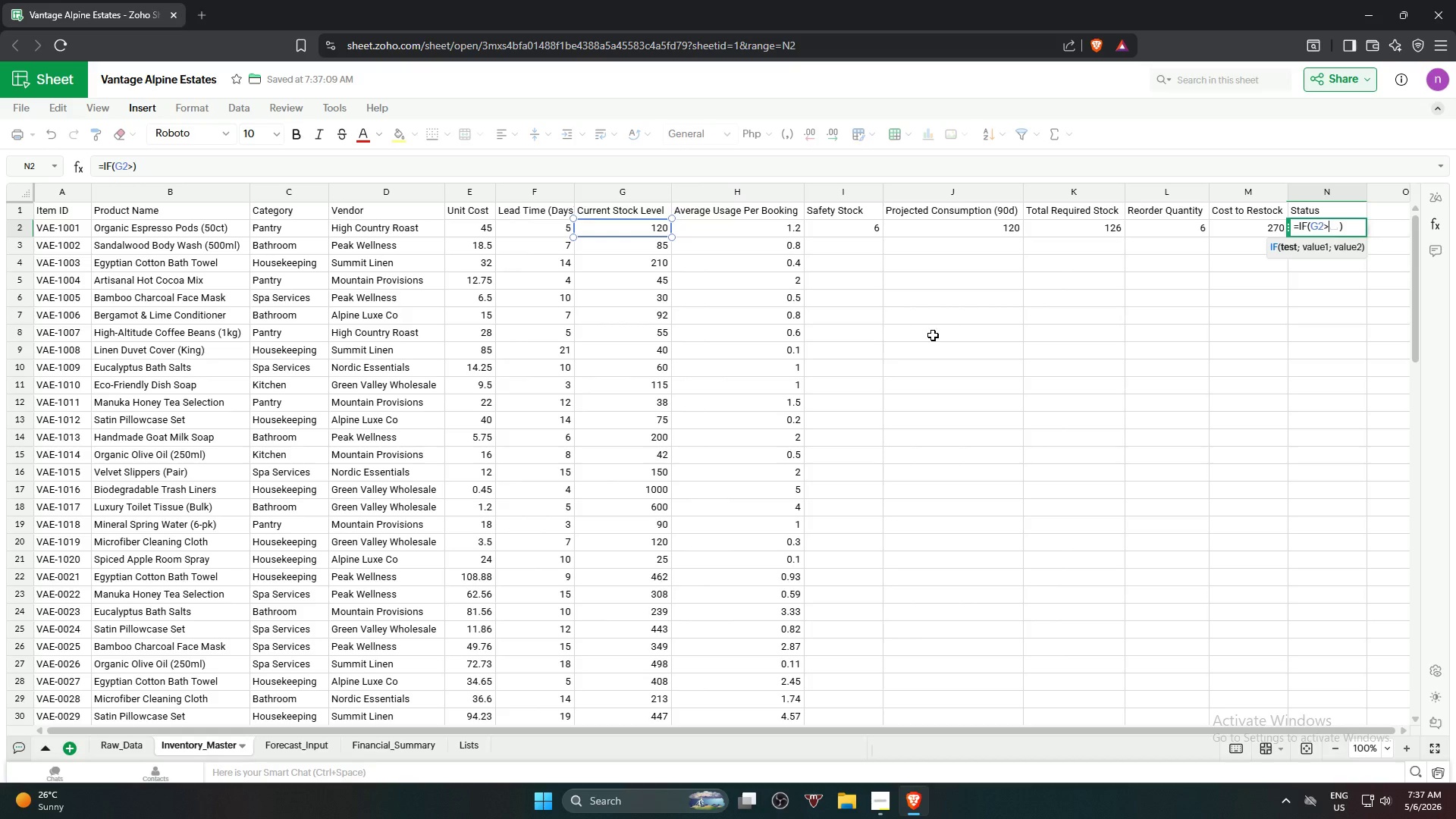 
key(Equal)
 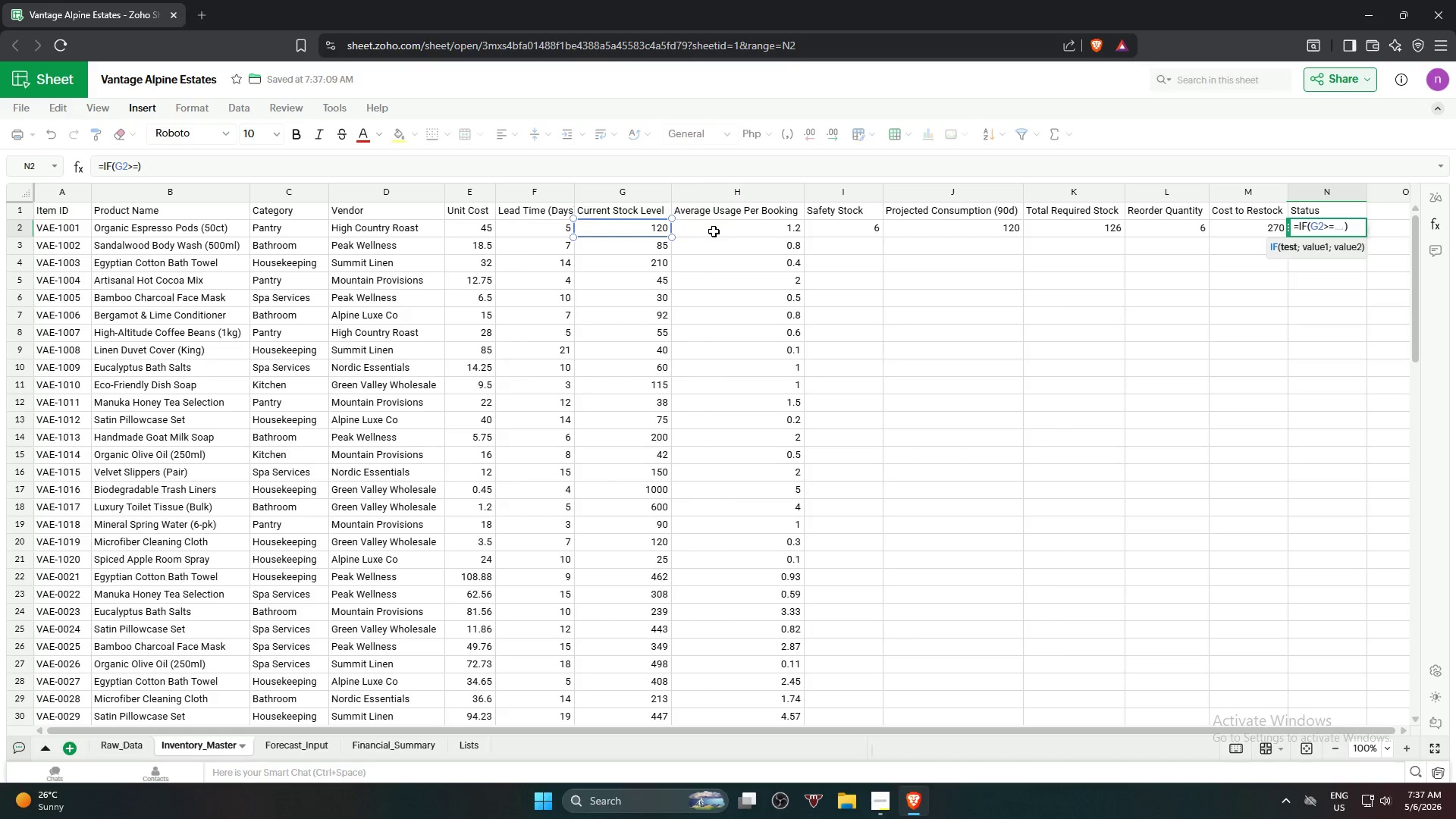 
left_click([1087, 227])
 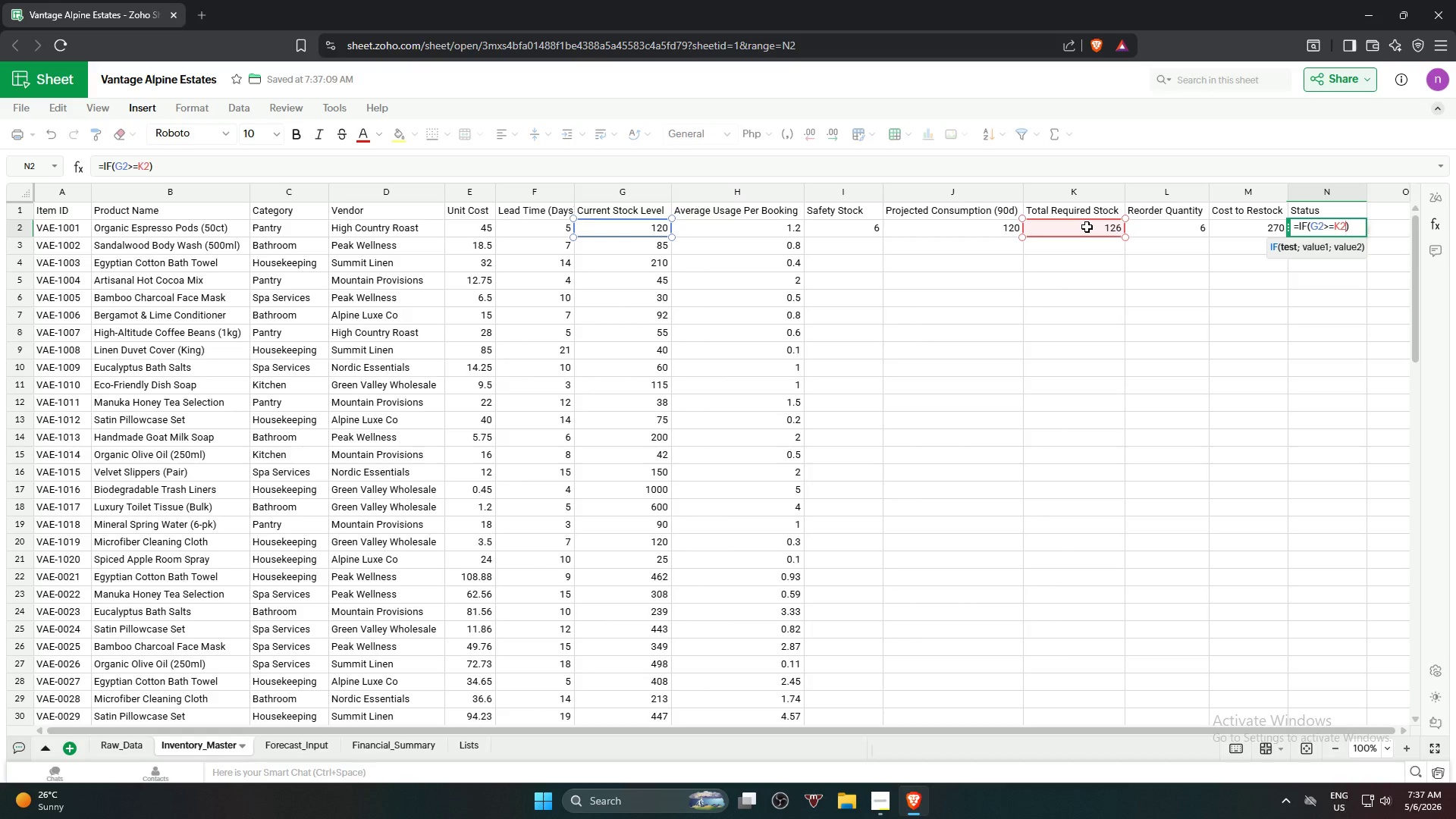 
type(,"OK)
 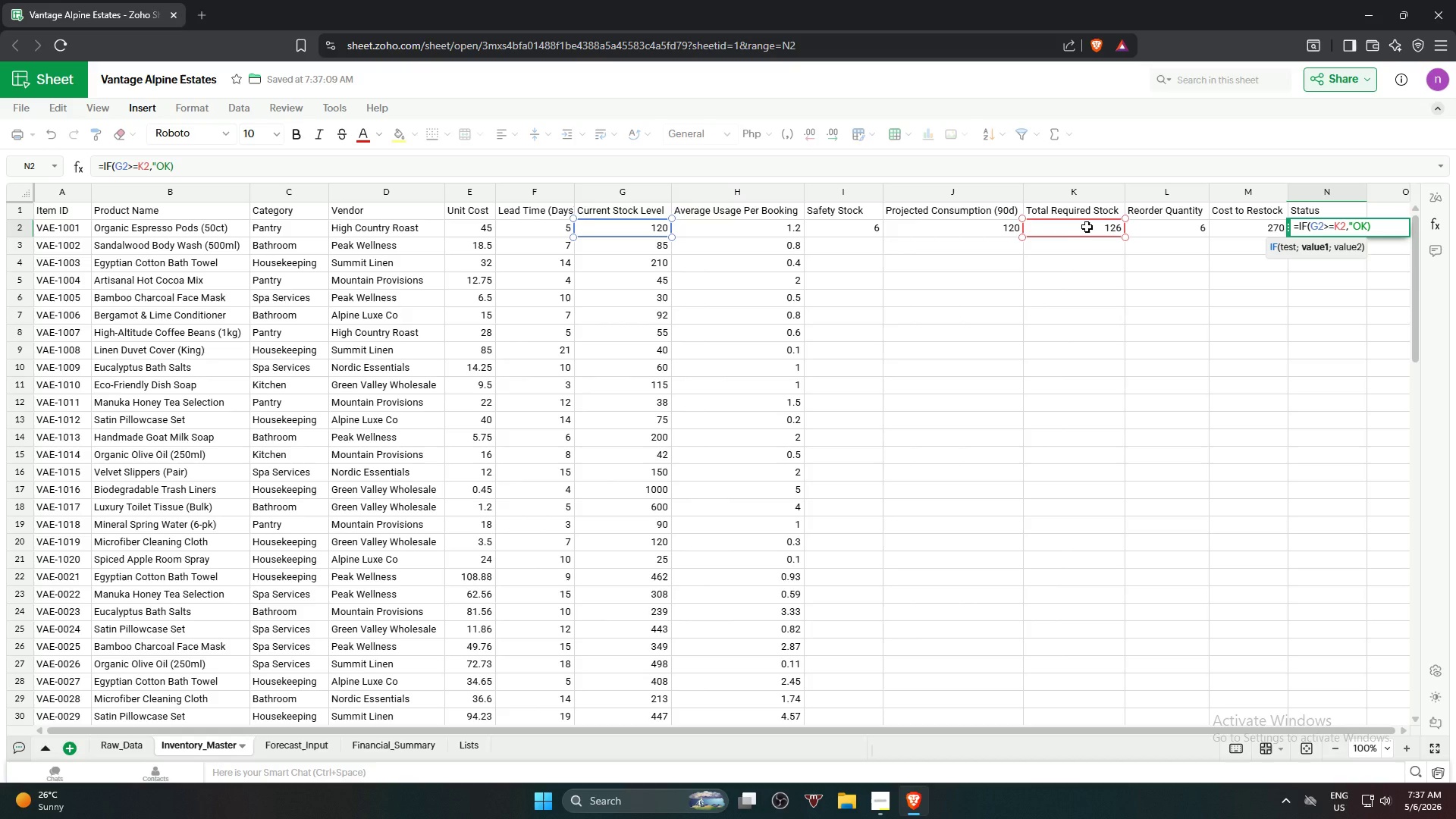 
wait(10.03)
 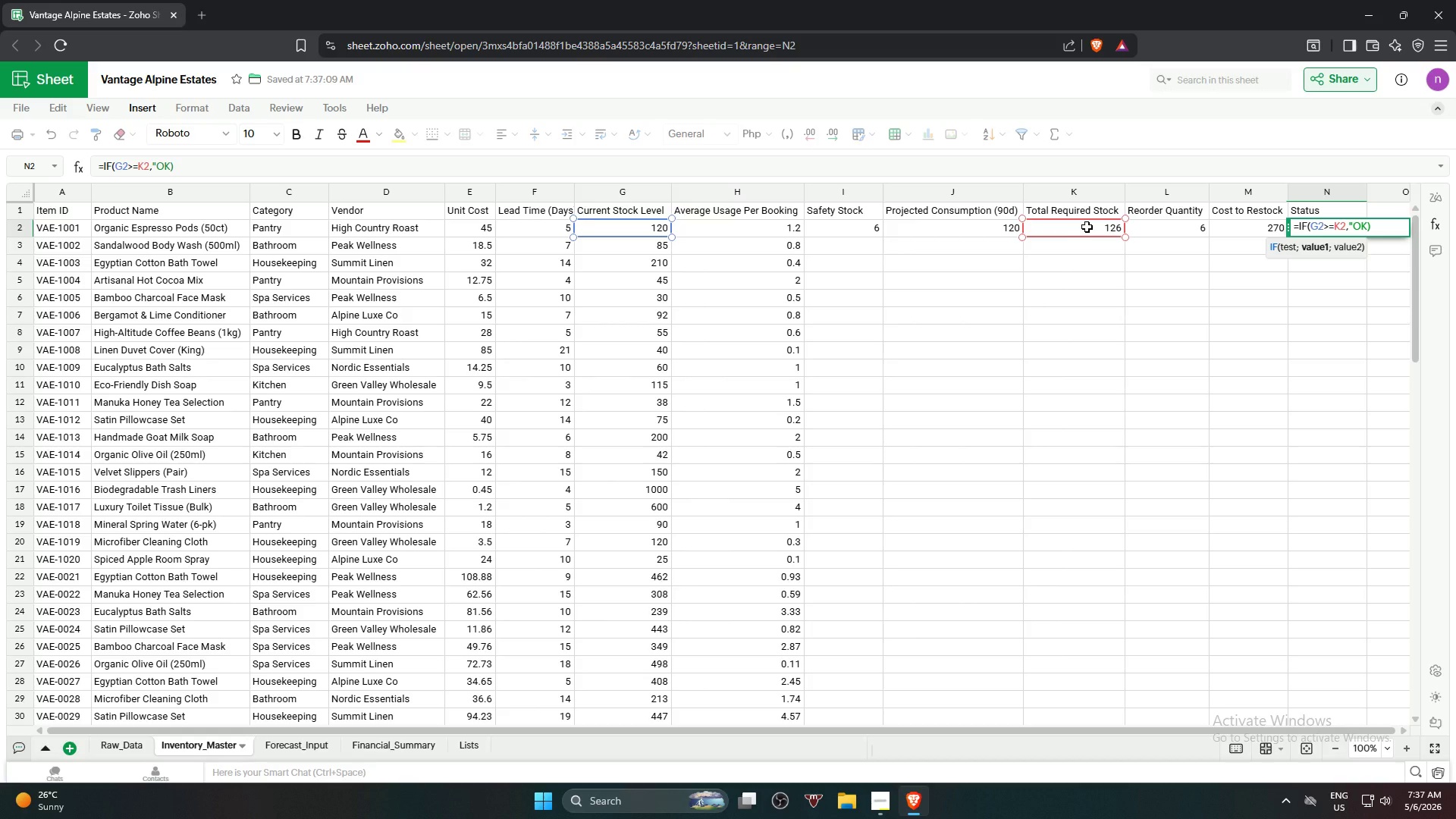 
key(Shift+Quote)
 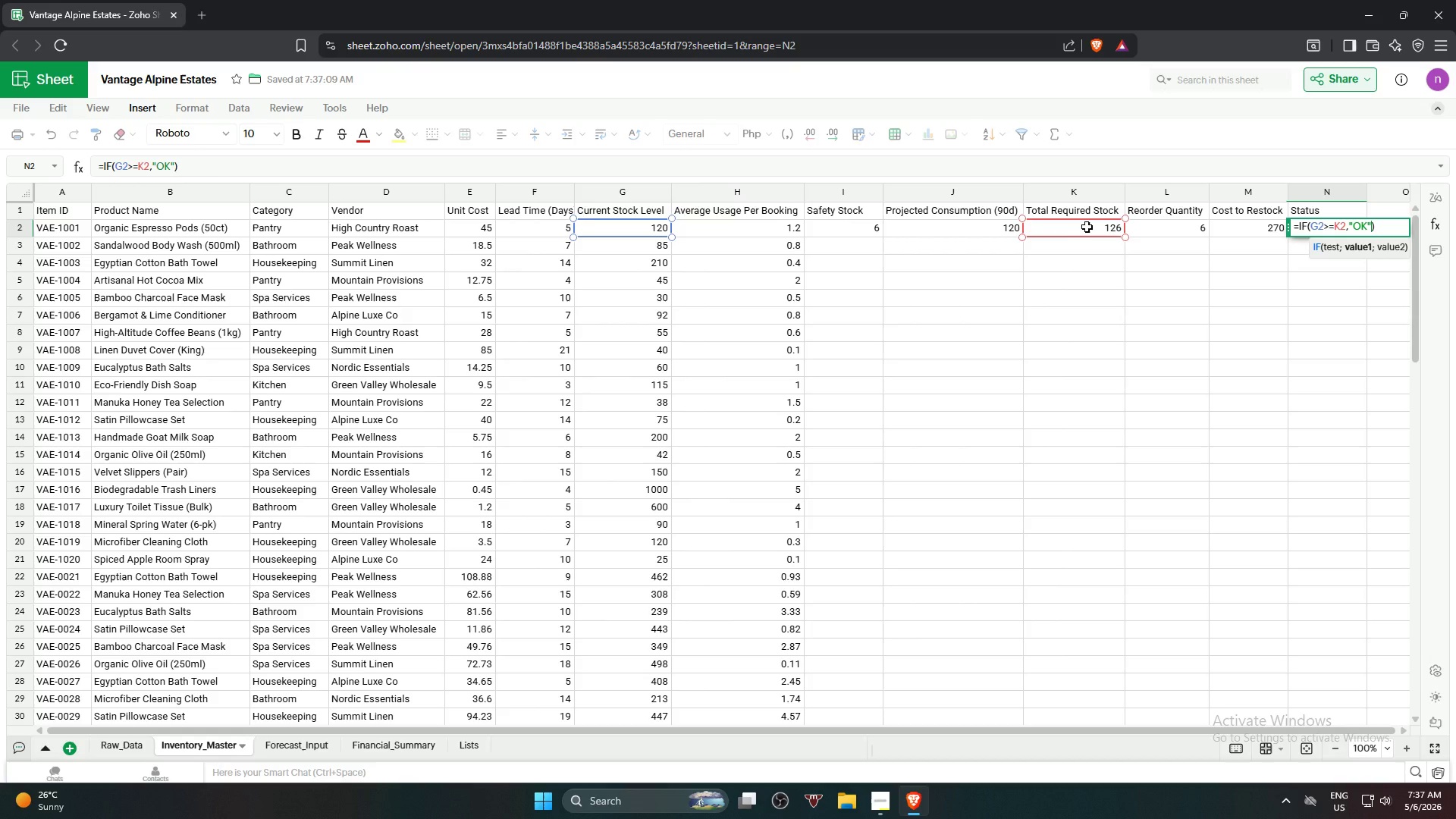 
wait(5.81)
 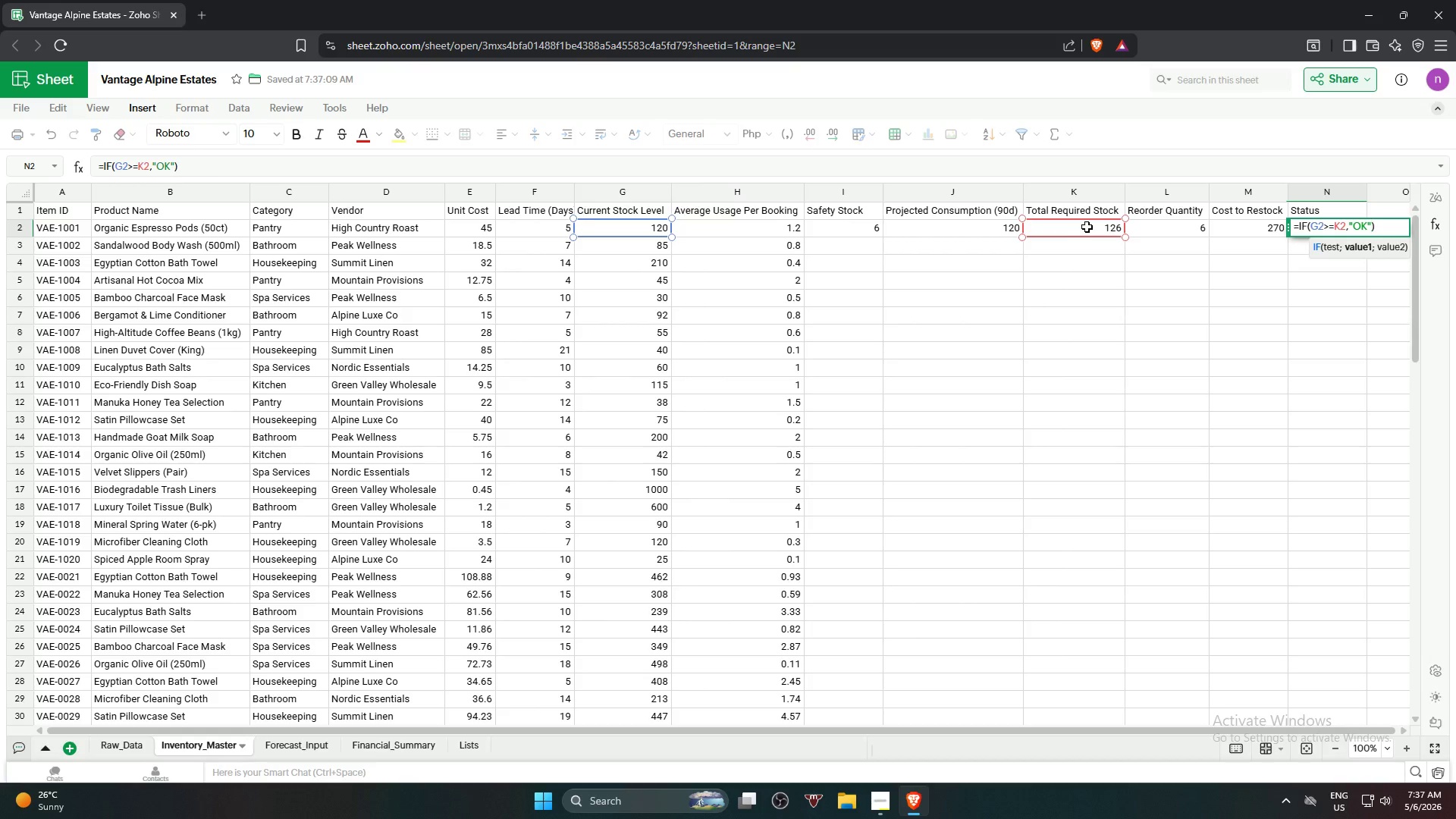 
type(,IF)
 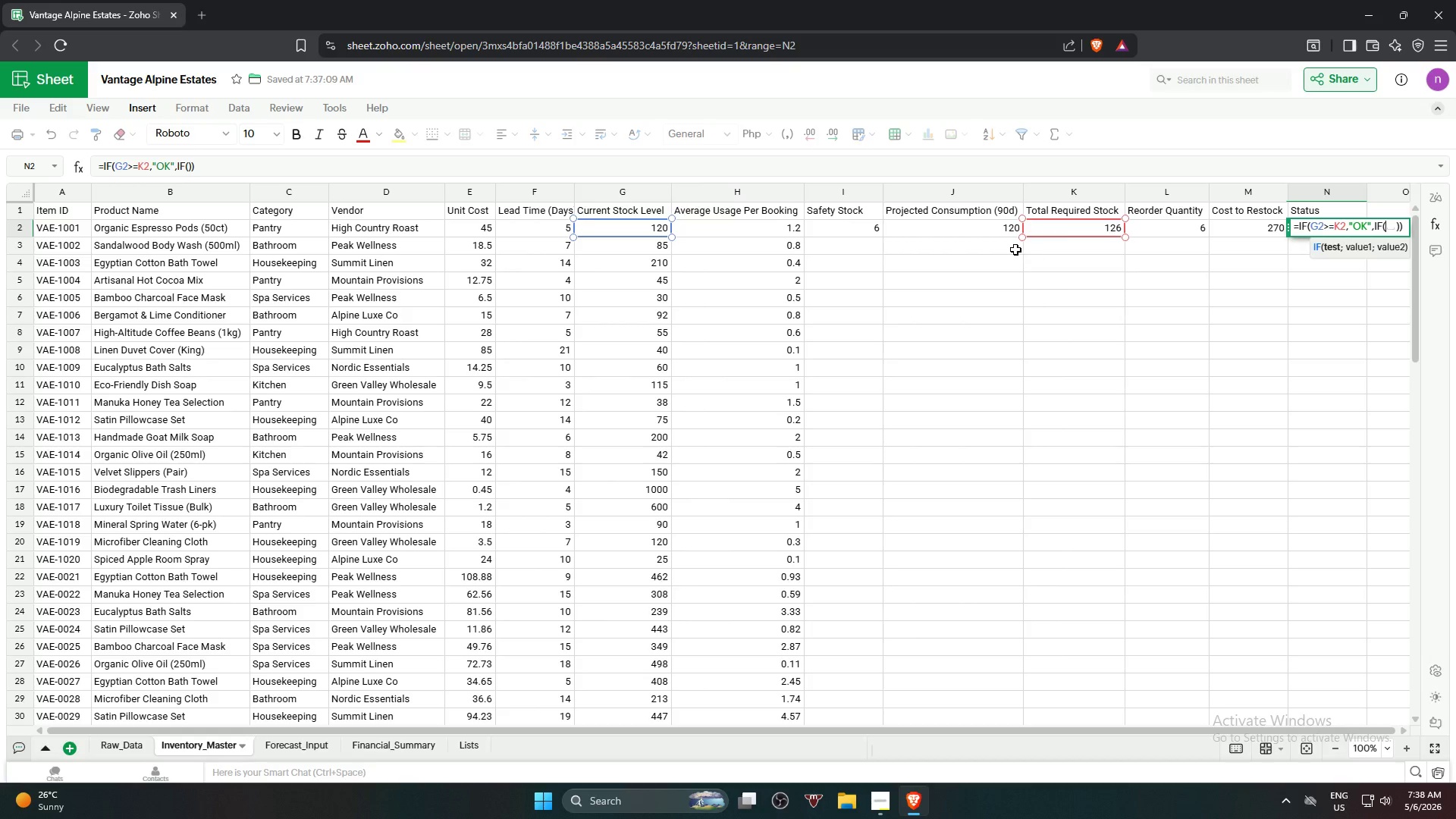 
wait(5.27)
 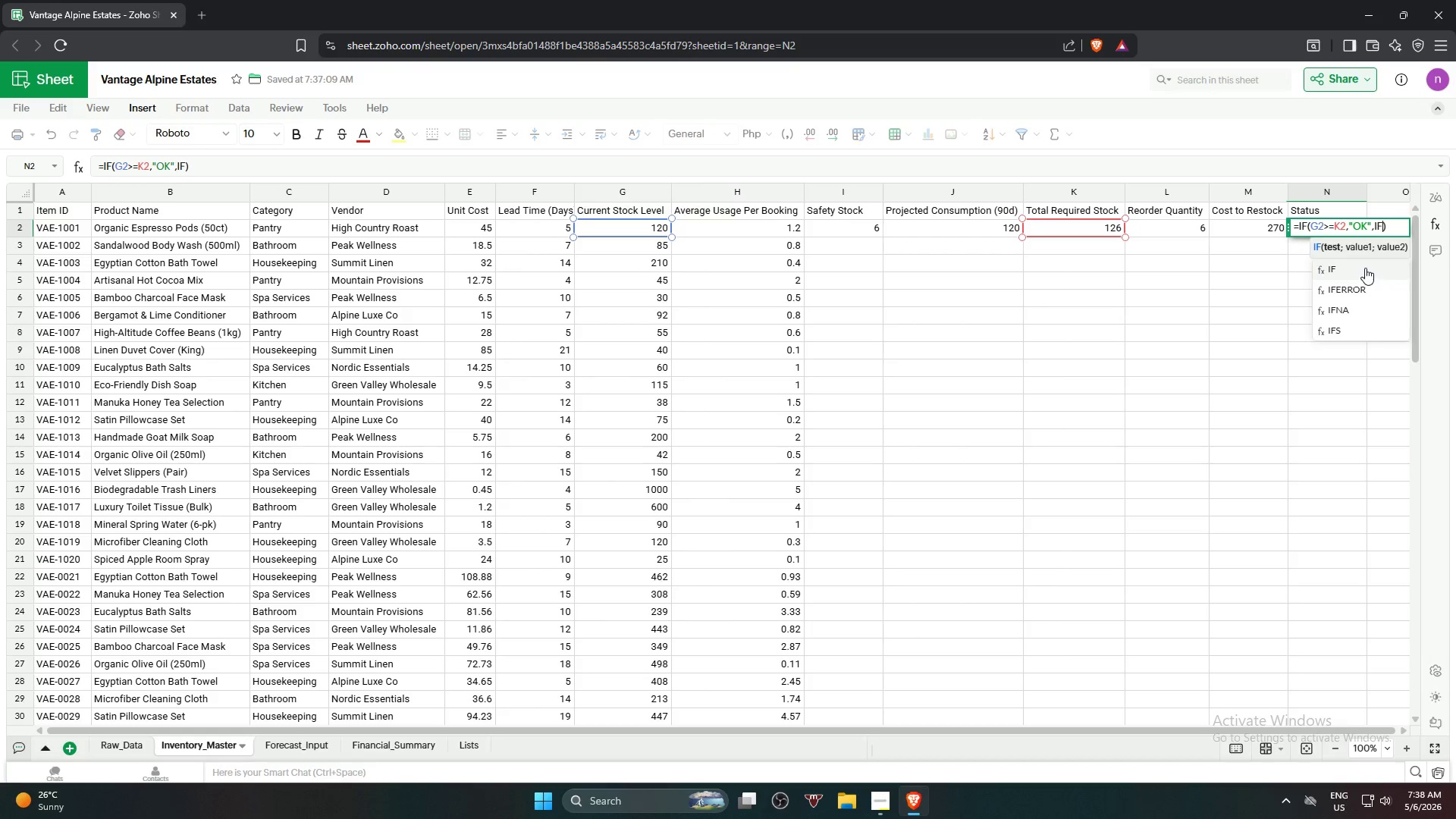 
left_click([620, 233])
 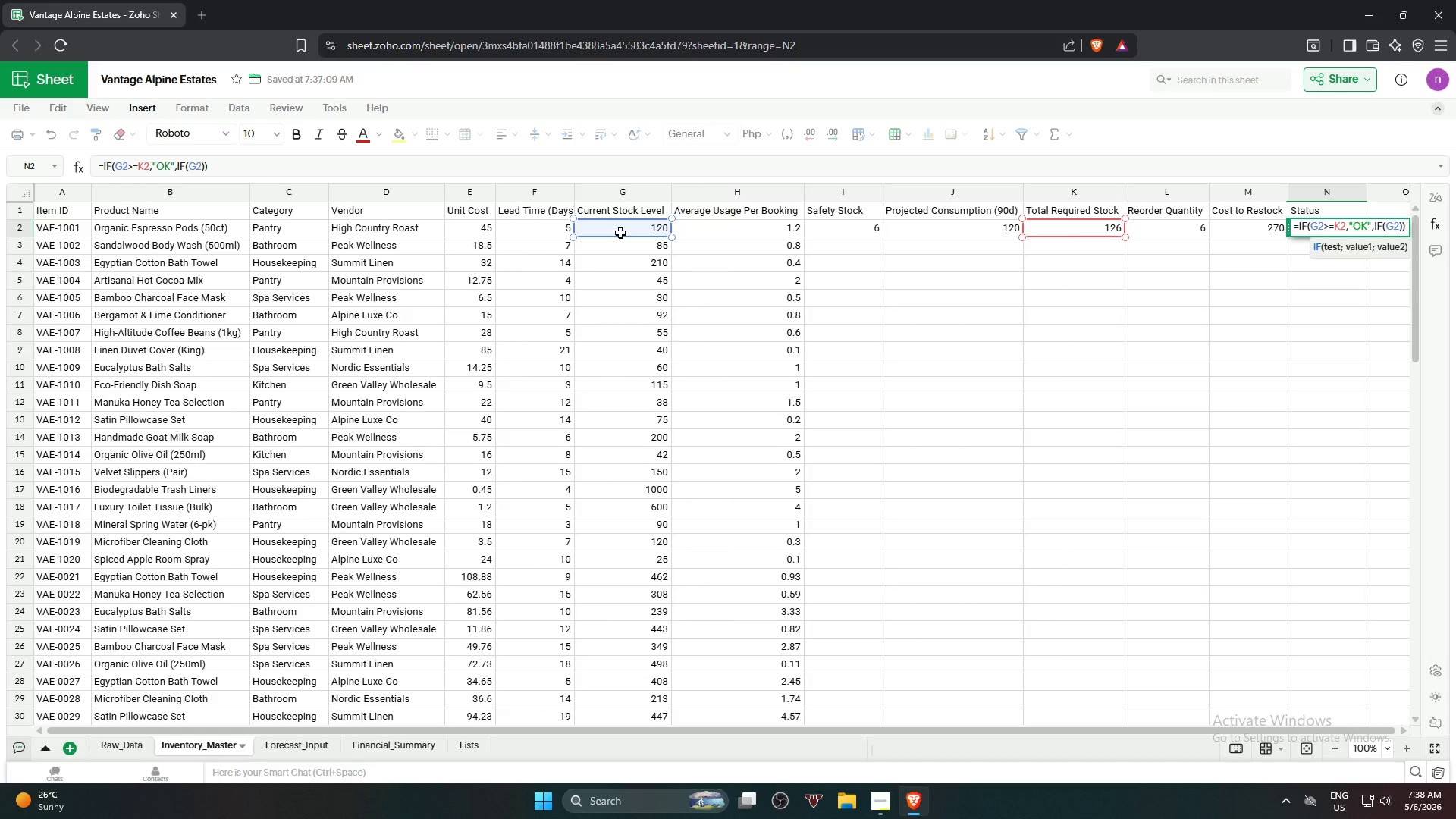 
key(Shift+Period)
 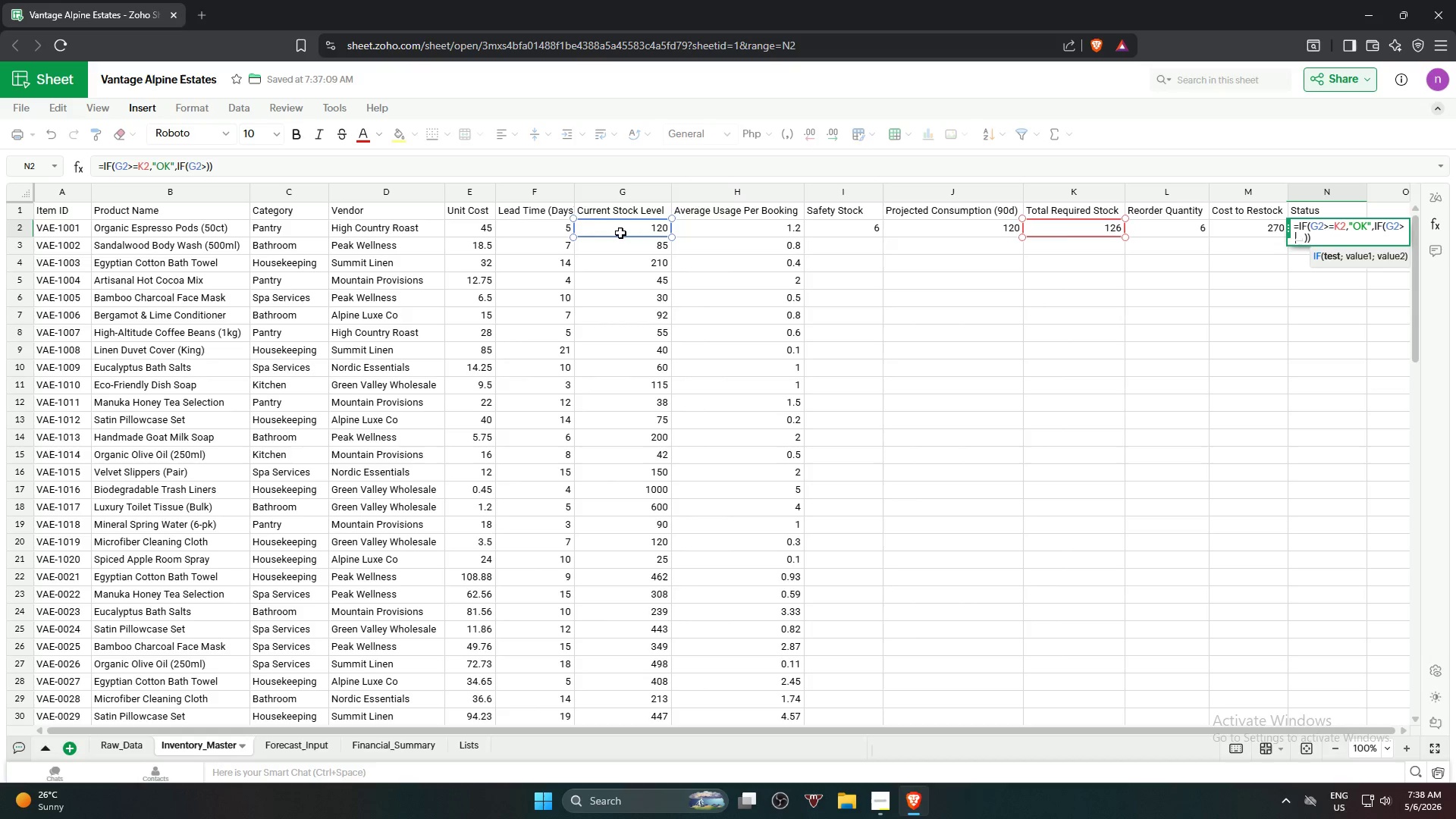 
key(Equal)
 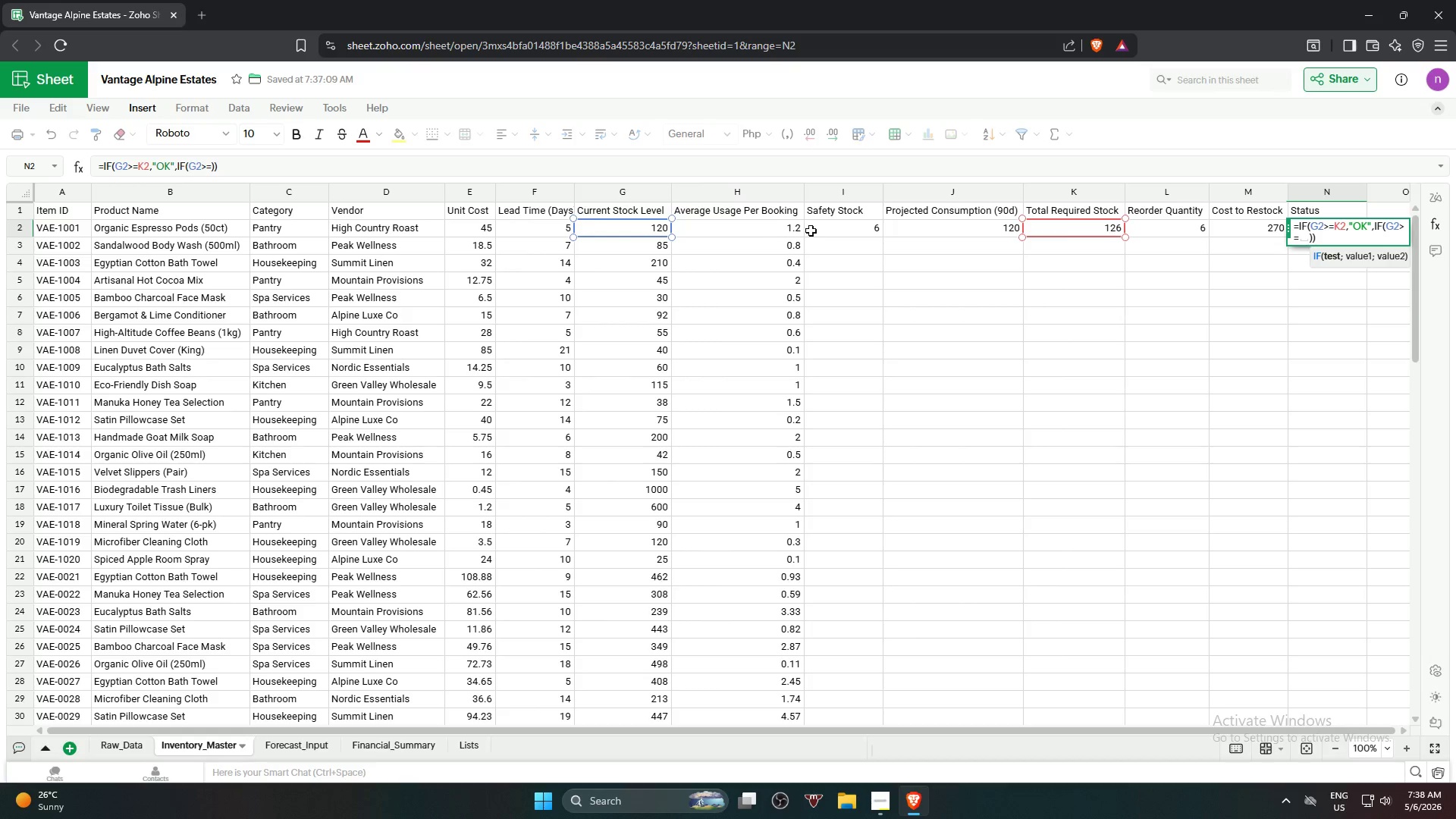 
left_click([939, 228])
 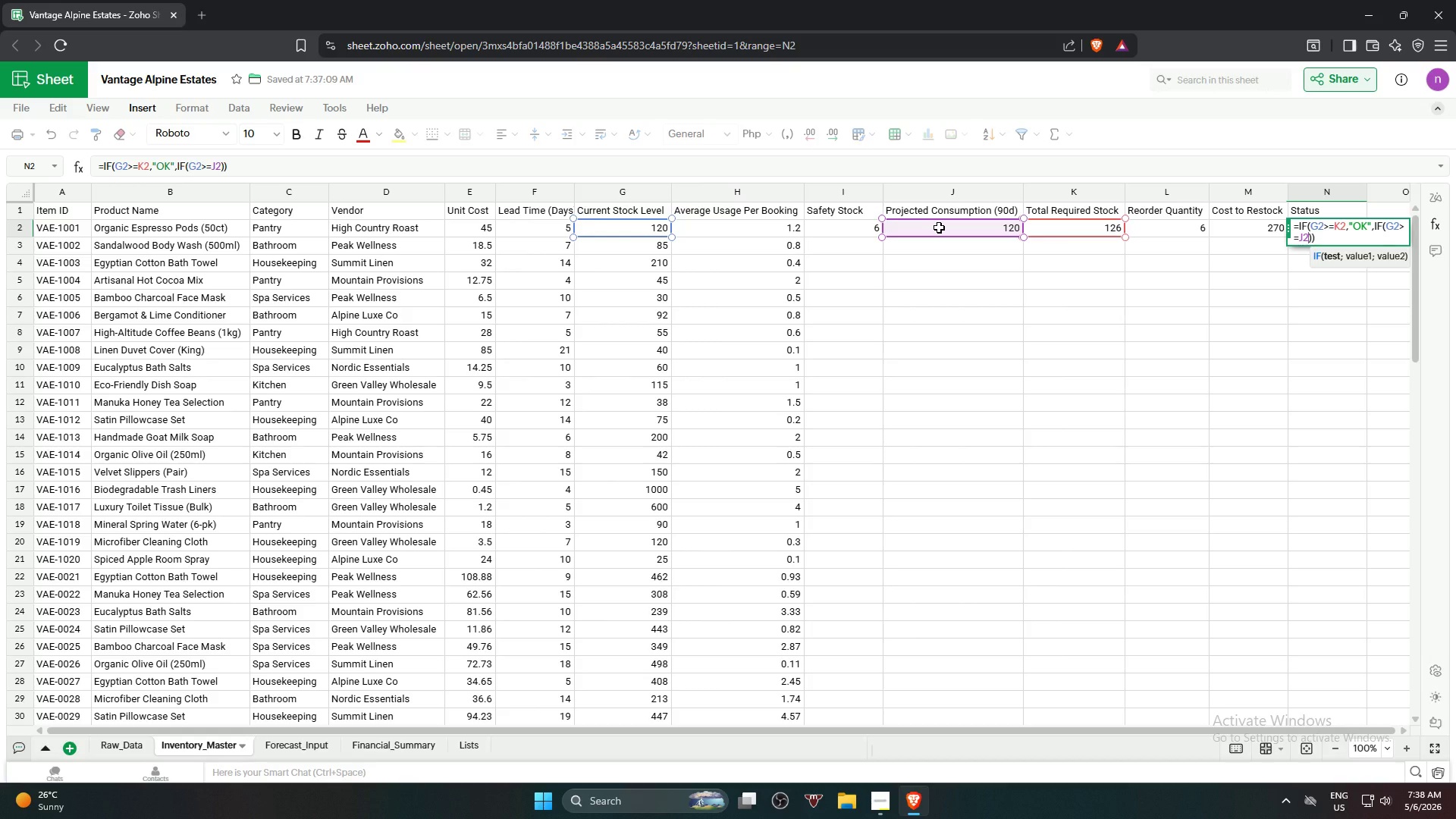 
key(Backspace)
 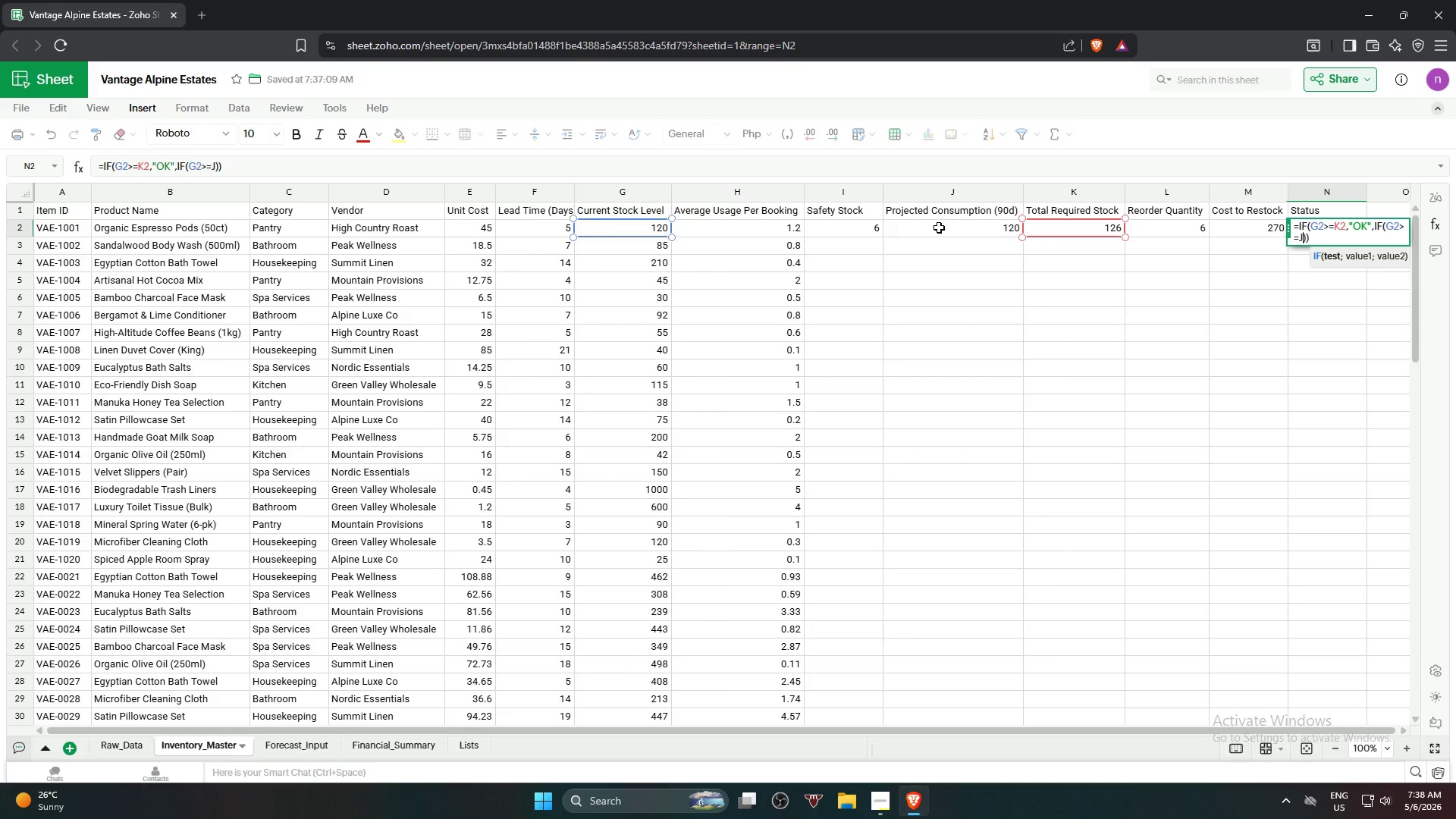 
key(Backspace)
 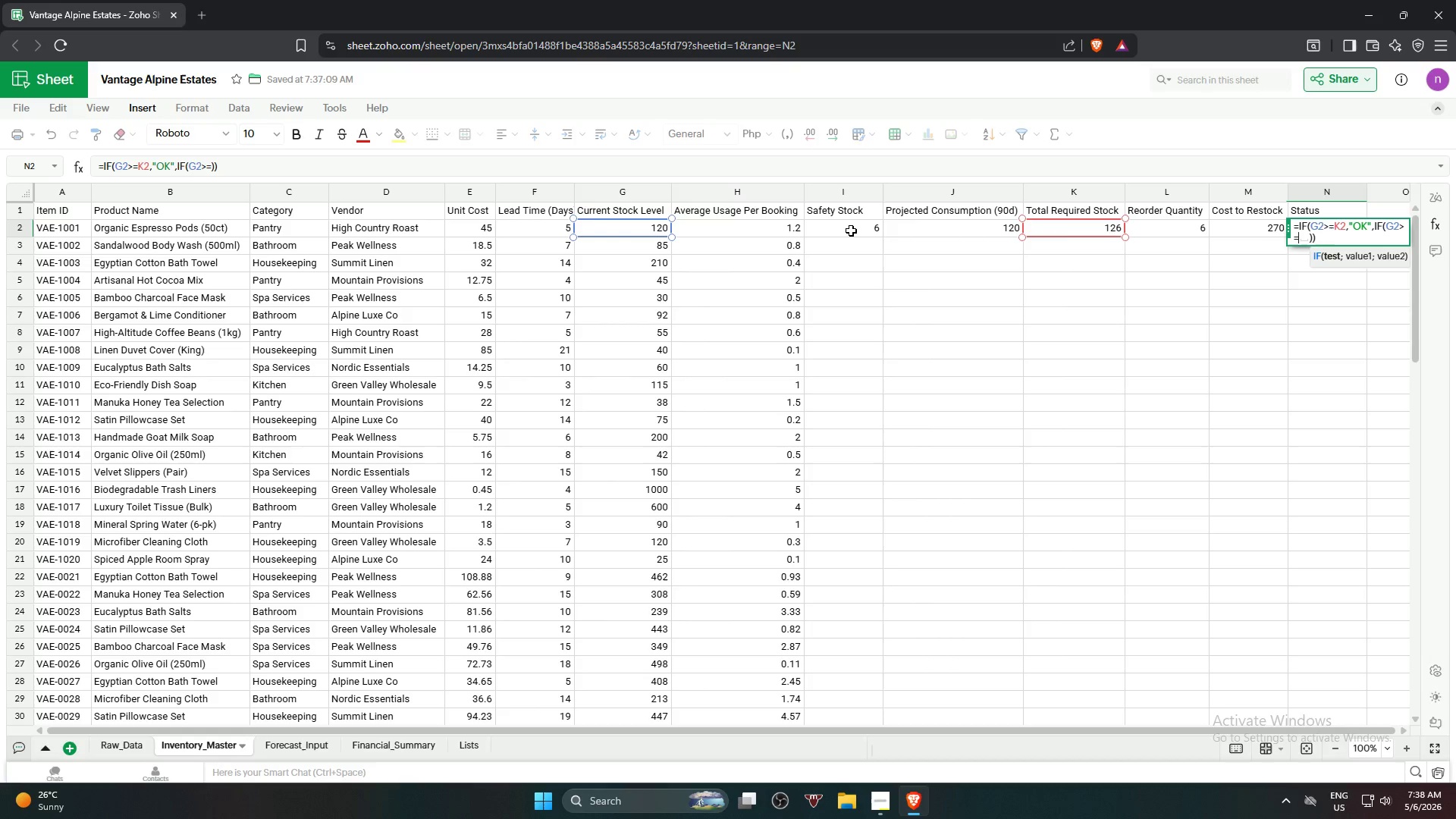 
left_click([851, 231])
 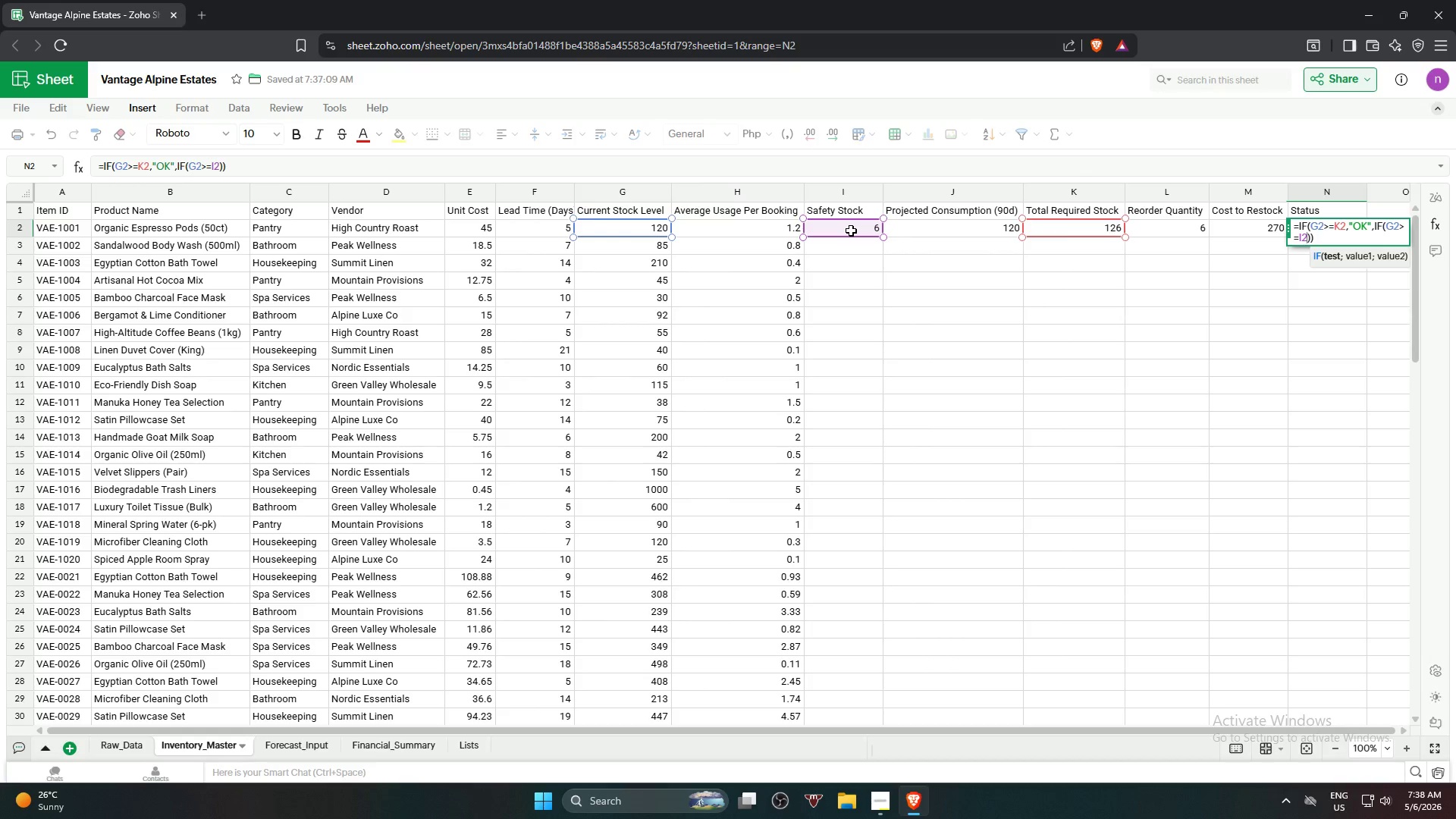 
wait(7.12)
 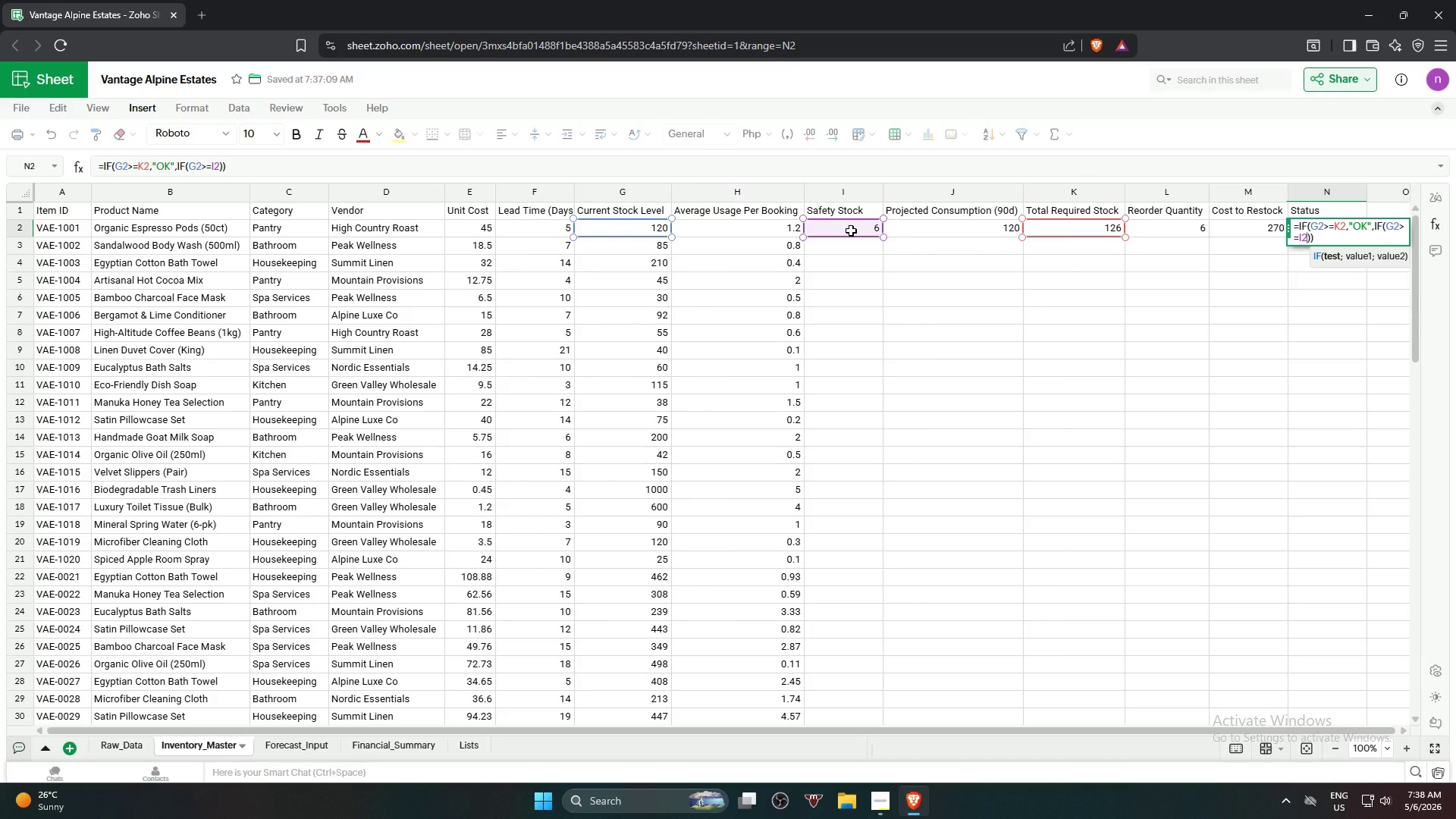 
type(,"low)
key(Backspace)
key(Backspace)
key(Backspace)
type(LOW)
 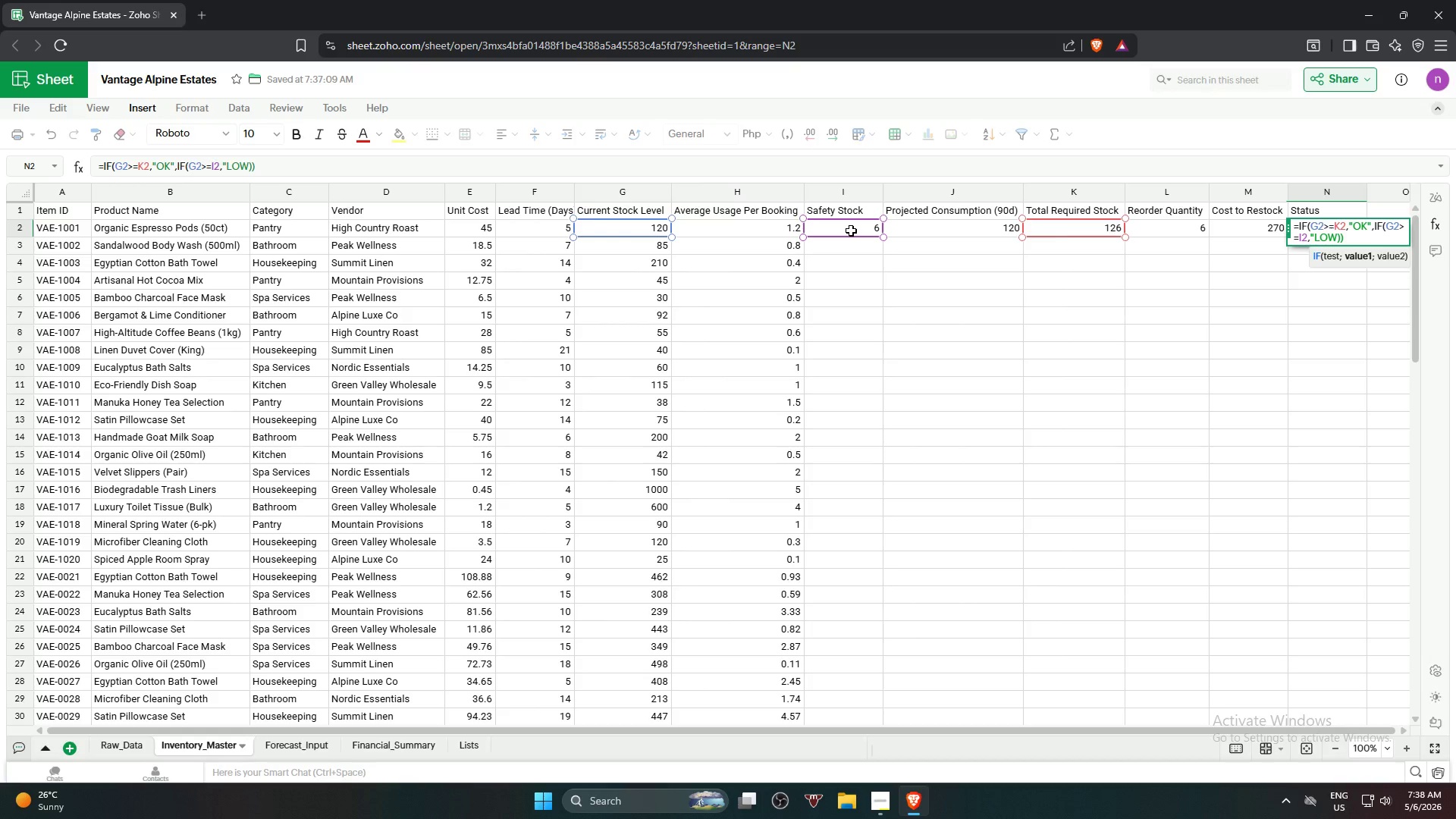 
key(Shift+Quote)
 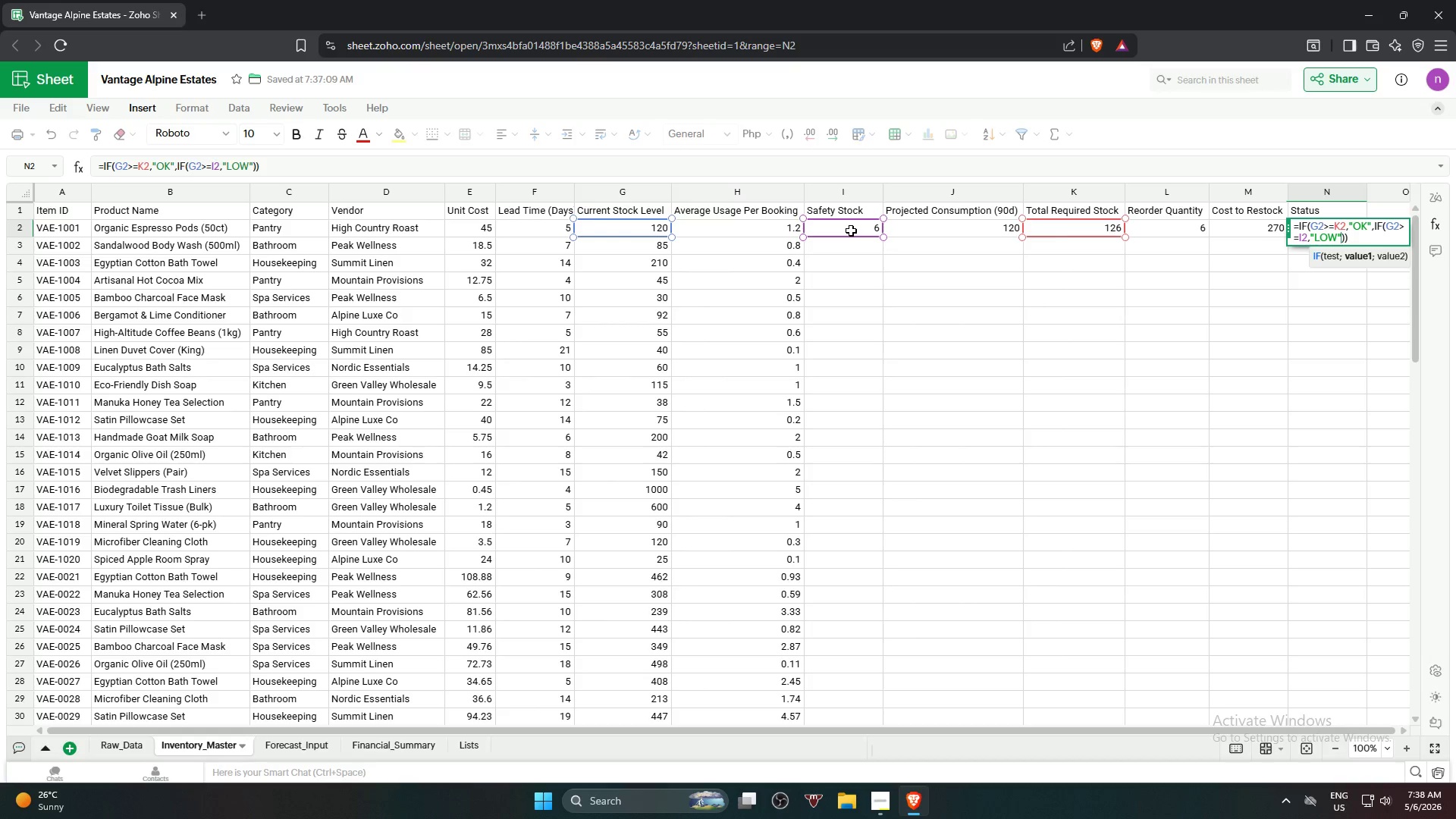 
key(Comma)
 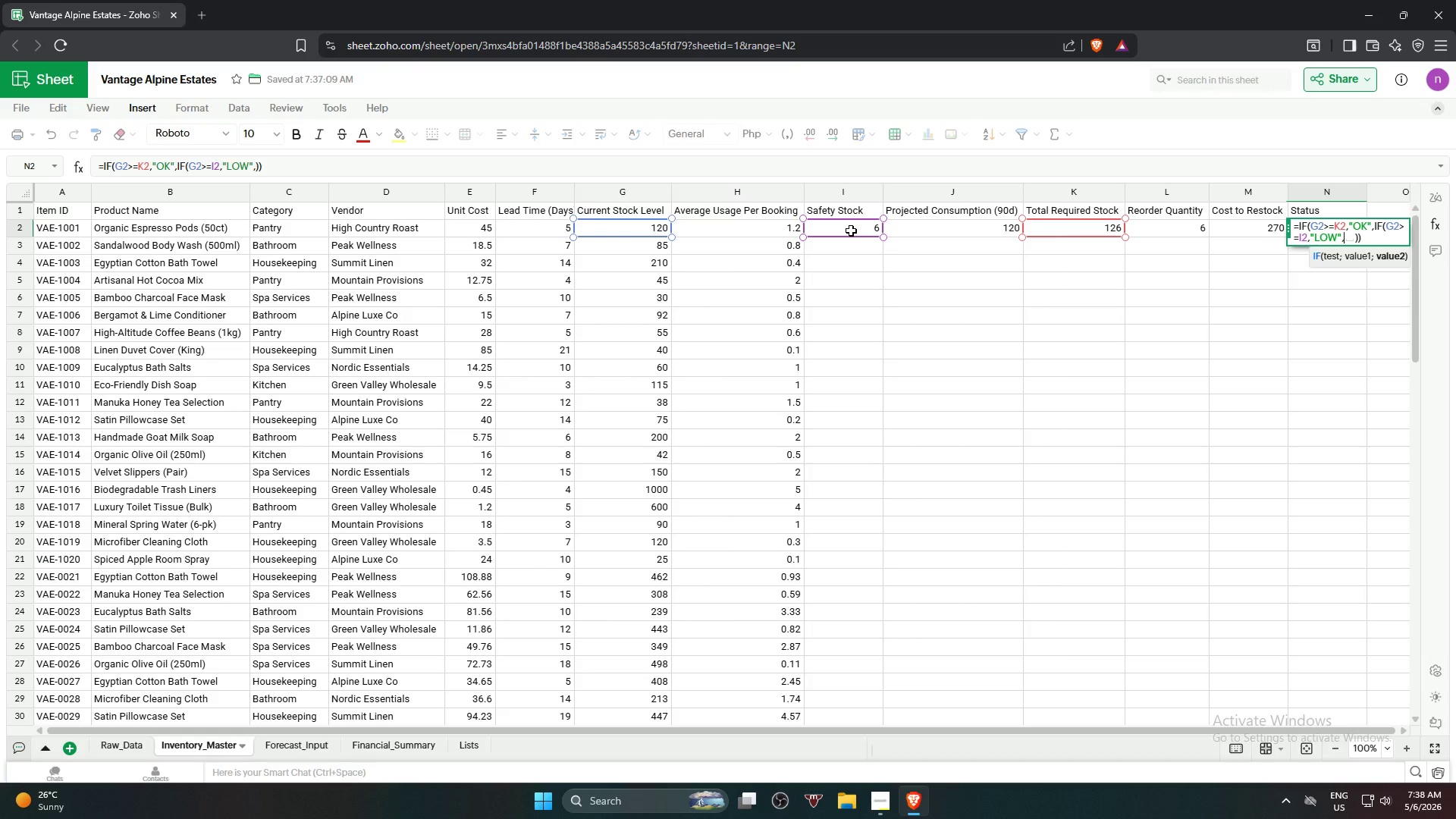 
key(Shift+Quote)
 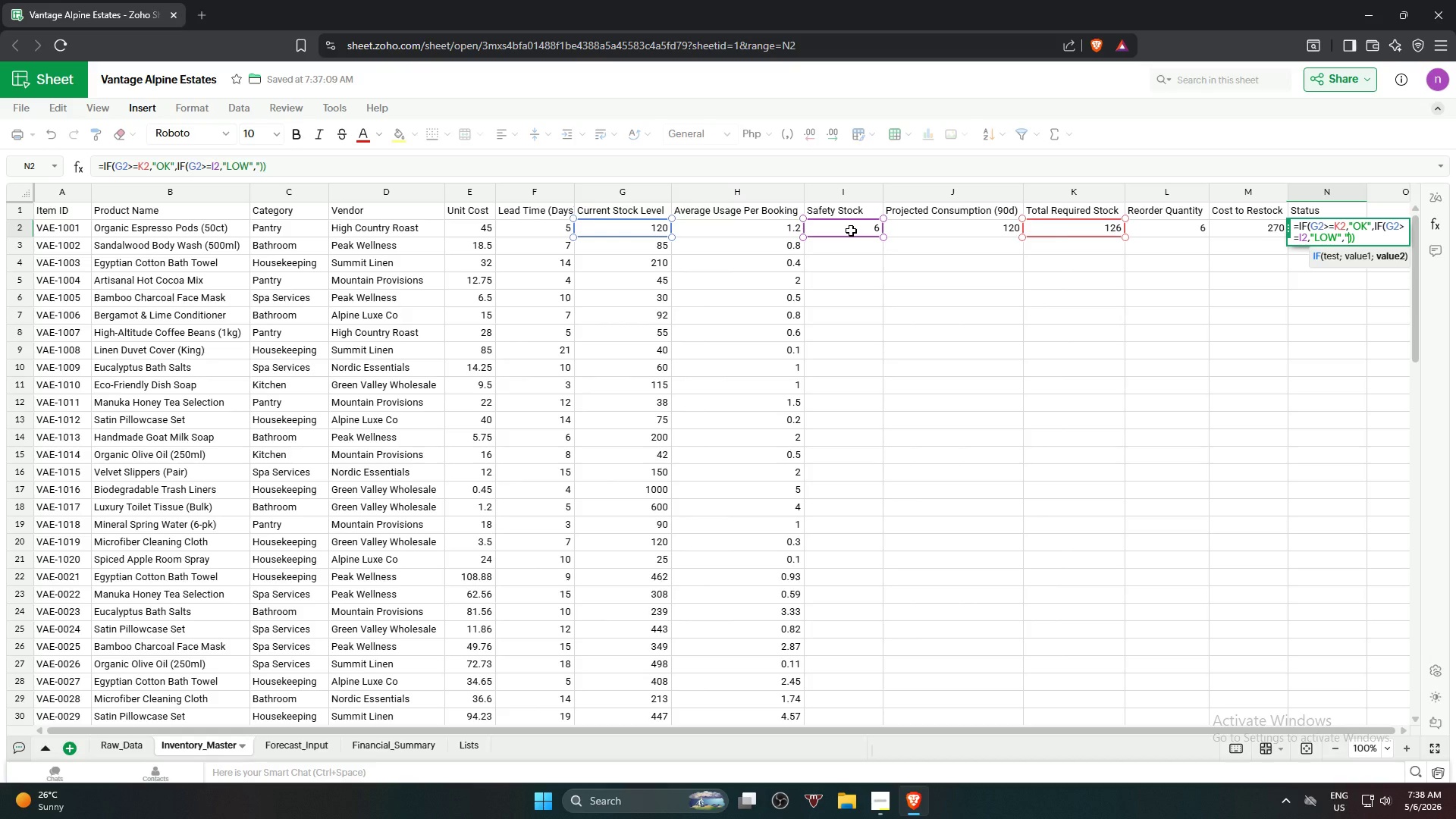 
type(CRITICAL)
 